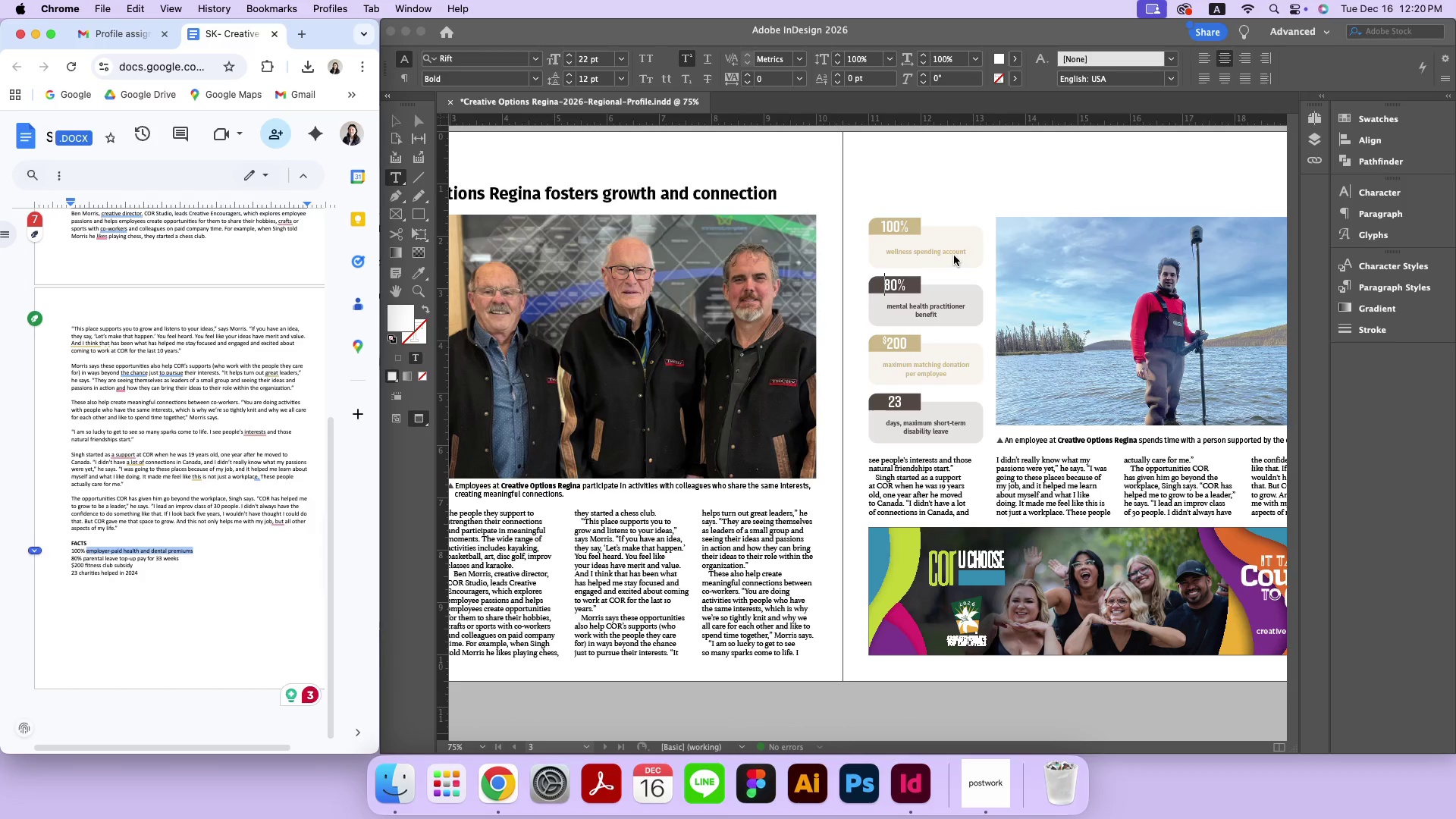 
left_click([955, 255])
 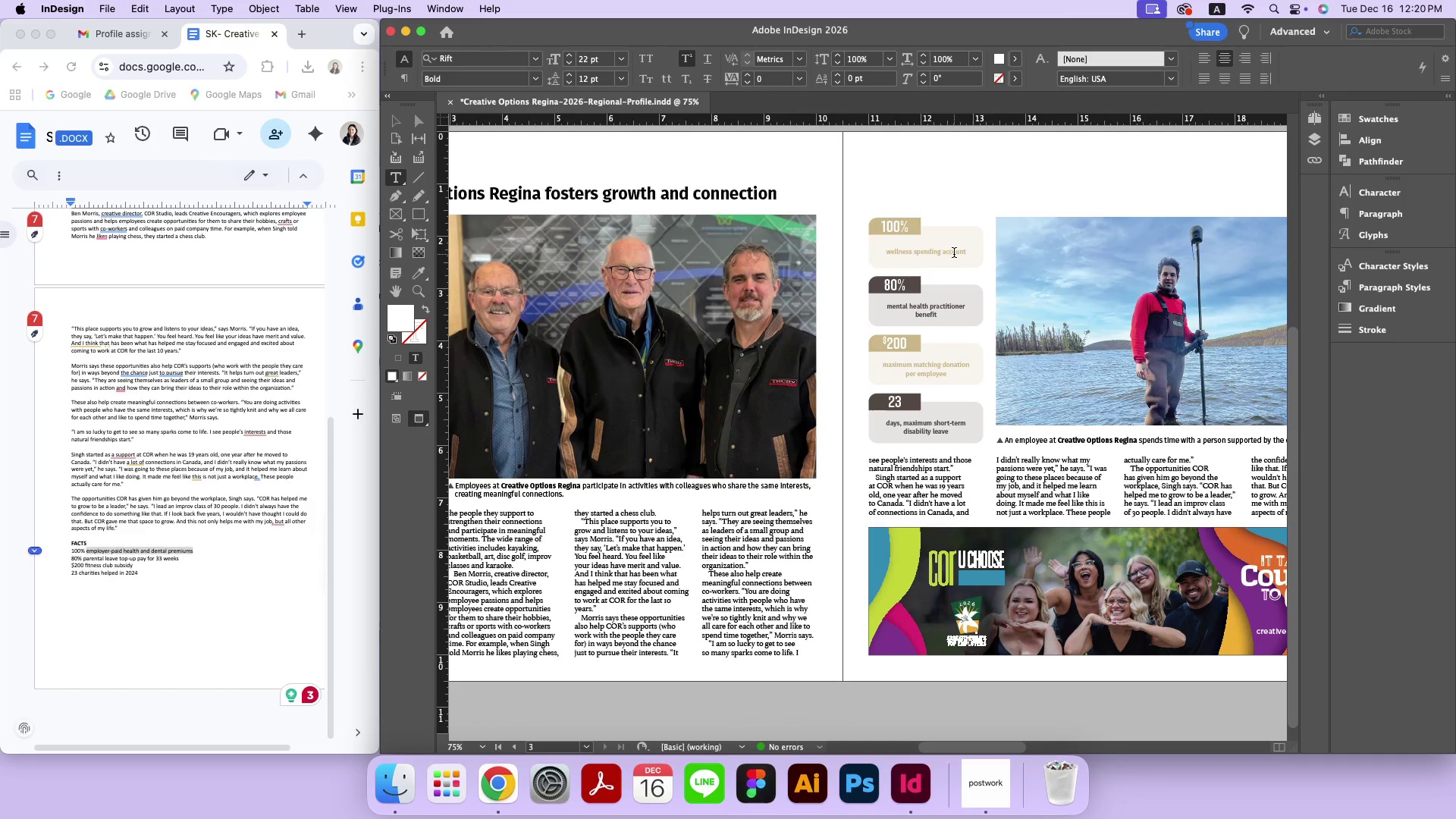 
left_click([954, 254])
 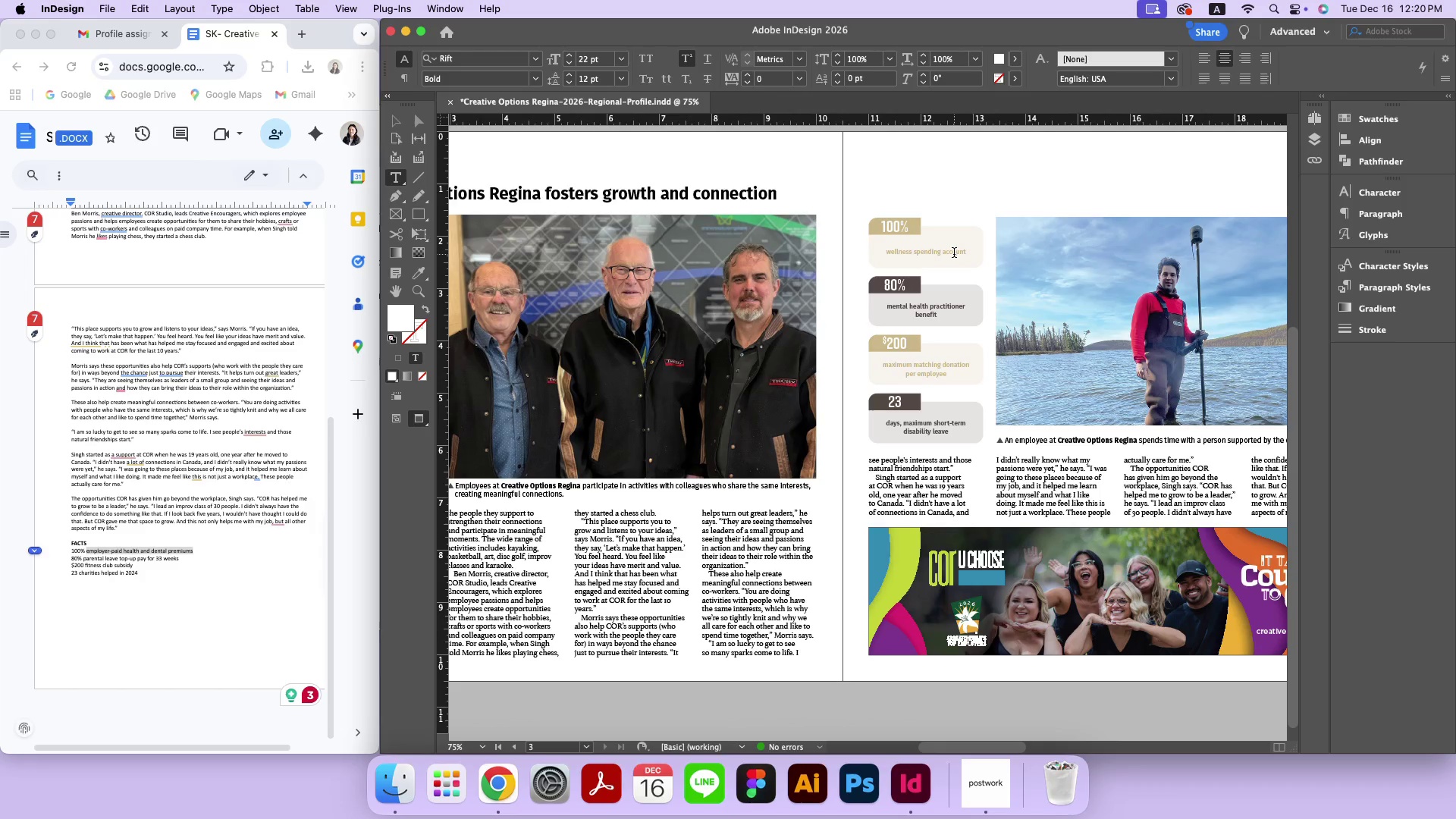 
key(Meta+A)
 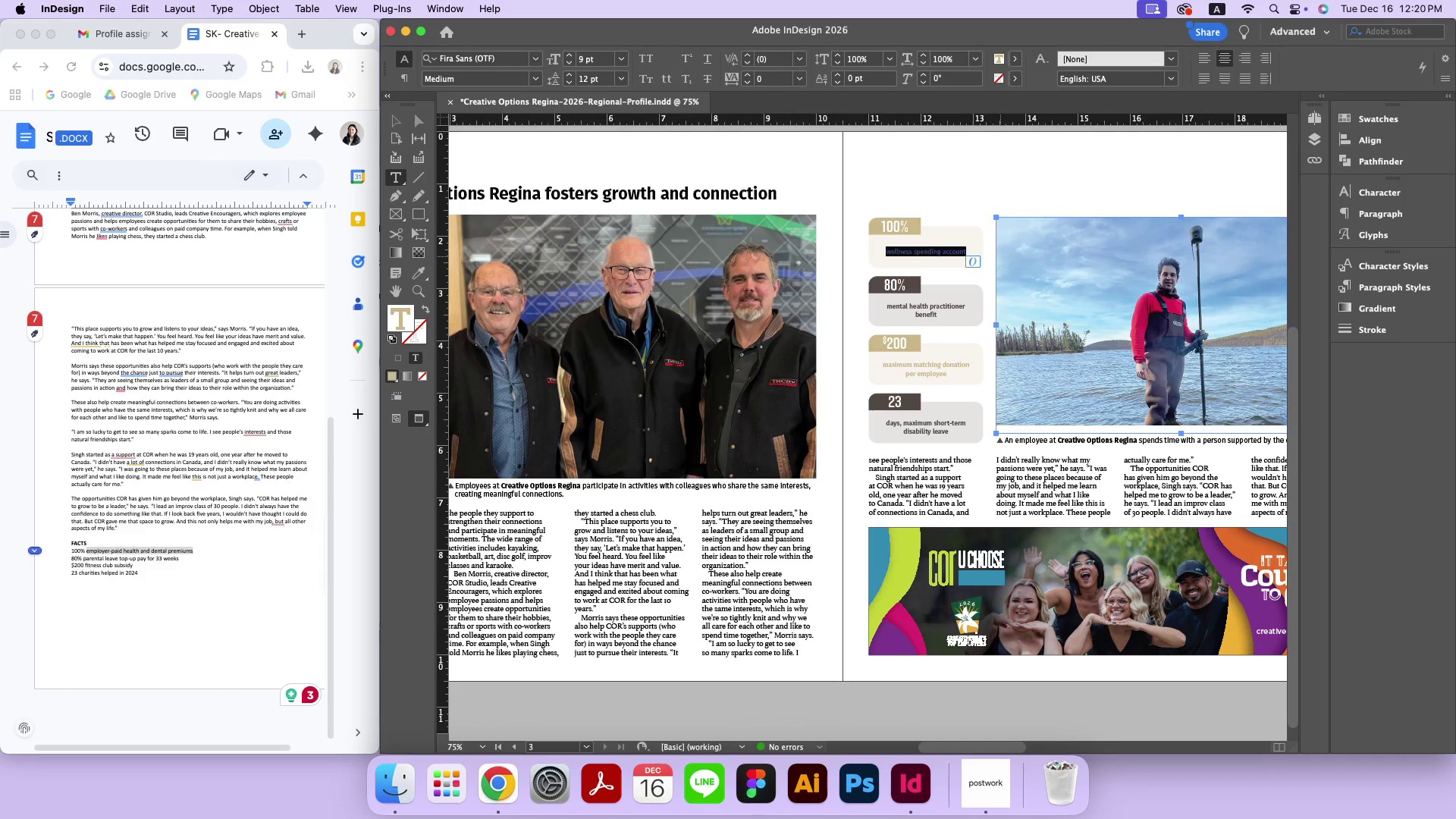 
key(Meta+V)
 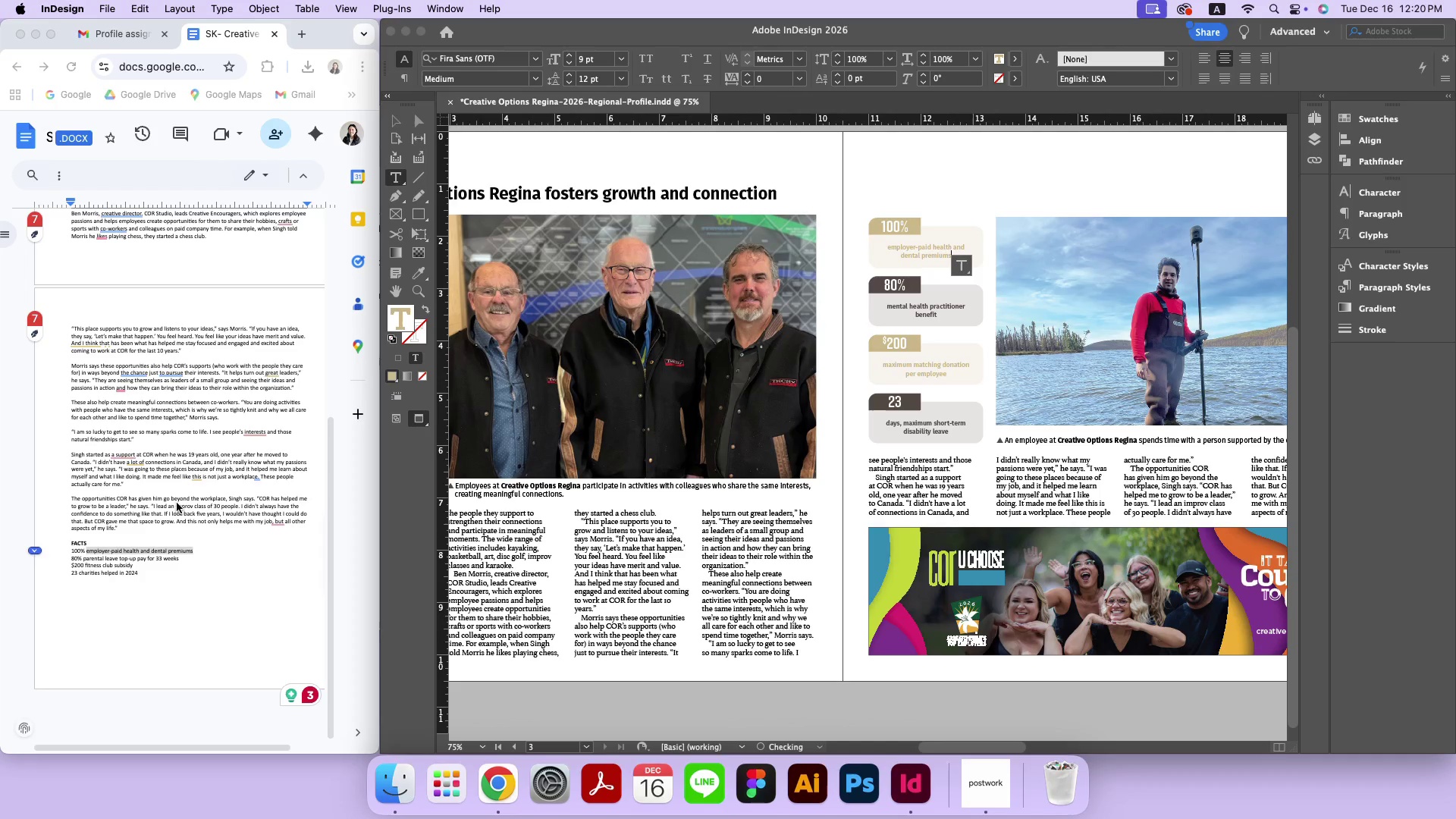 
left_click([130, 570])
 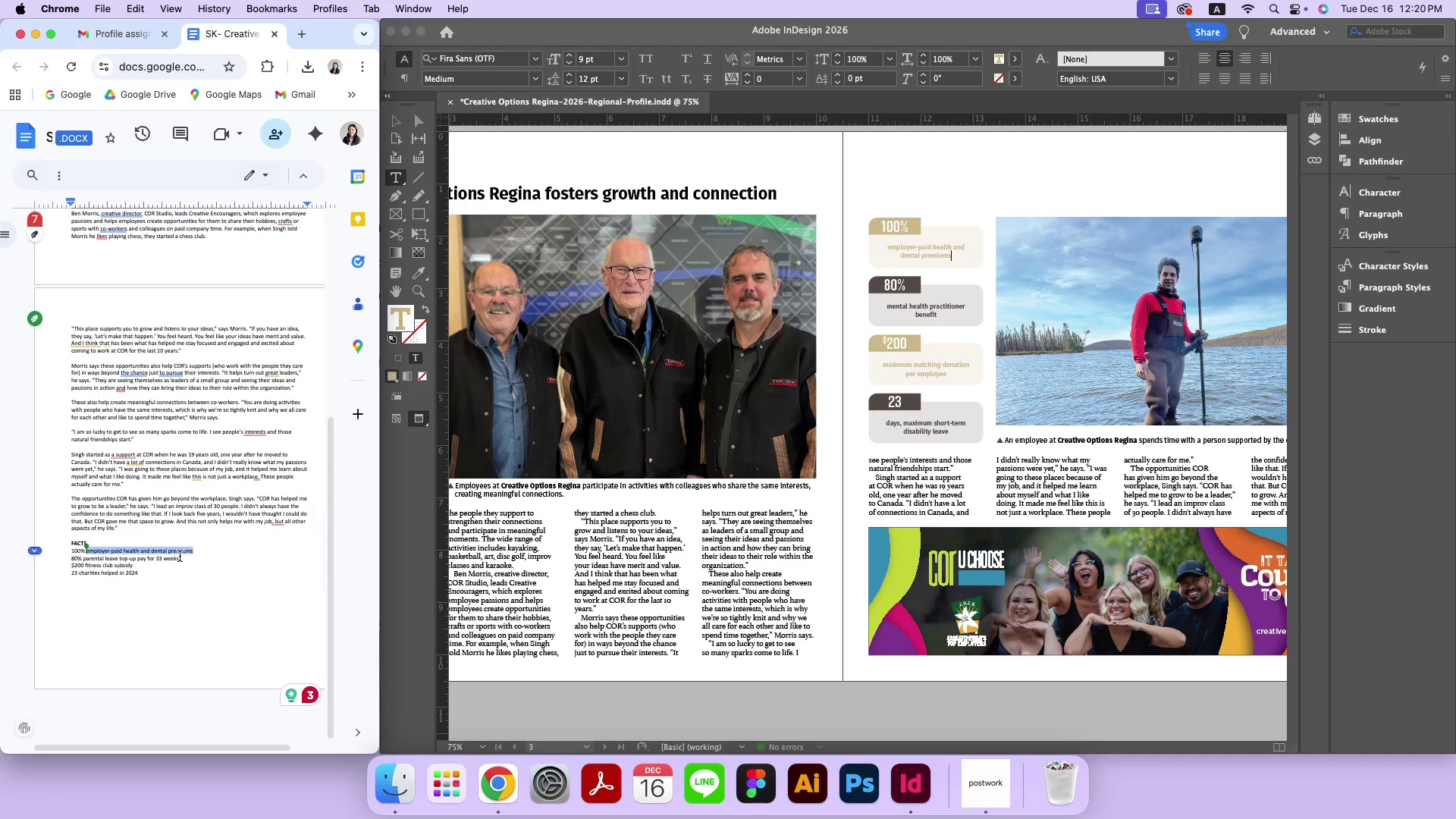 
left_click_drag(start_coordinate=[180, 556], to_coordinate=[84, 558])
 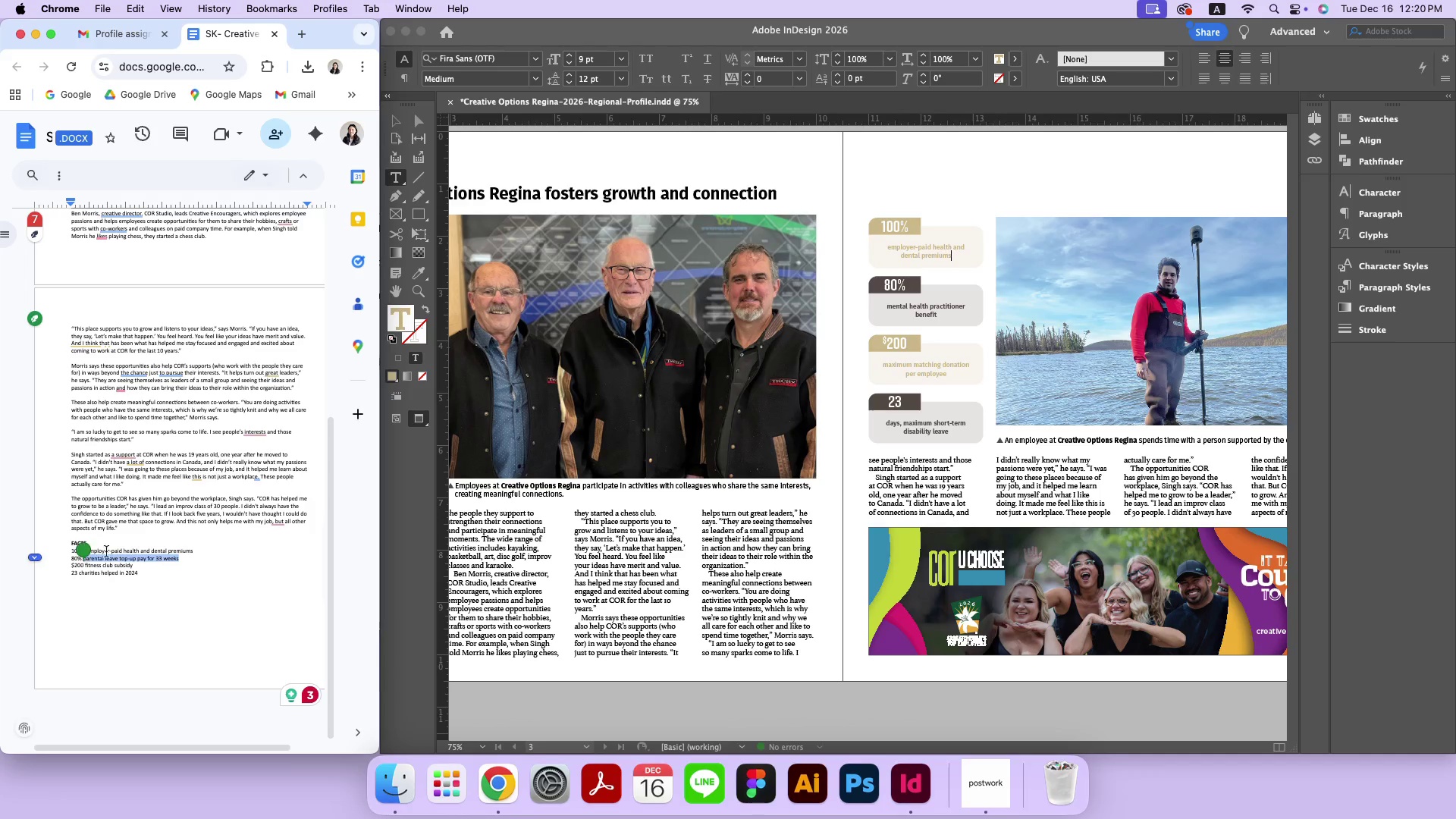 
key(Meta+CommandLeft)
 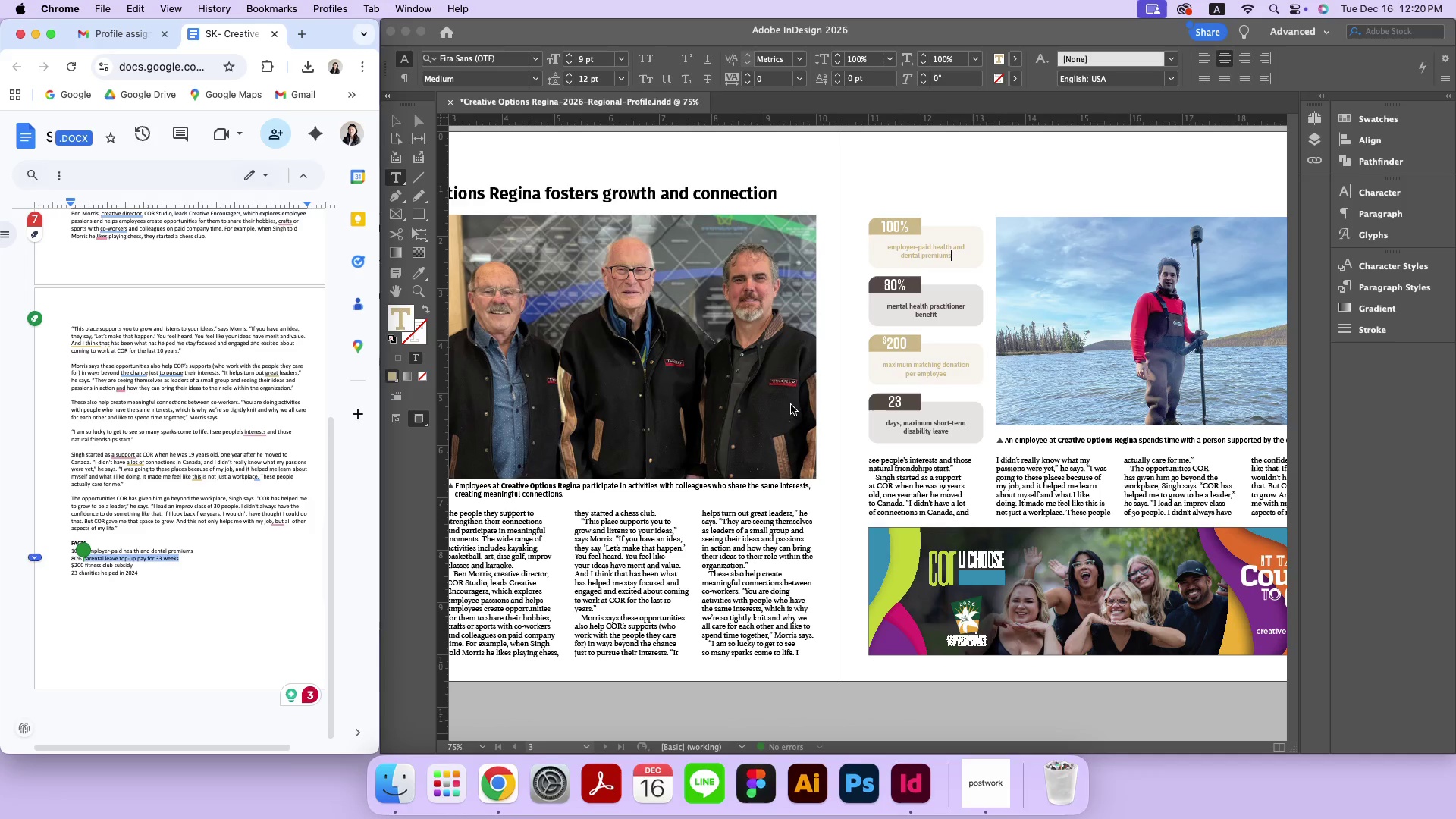 
key(Meta+C)
 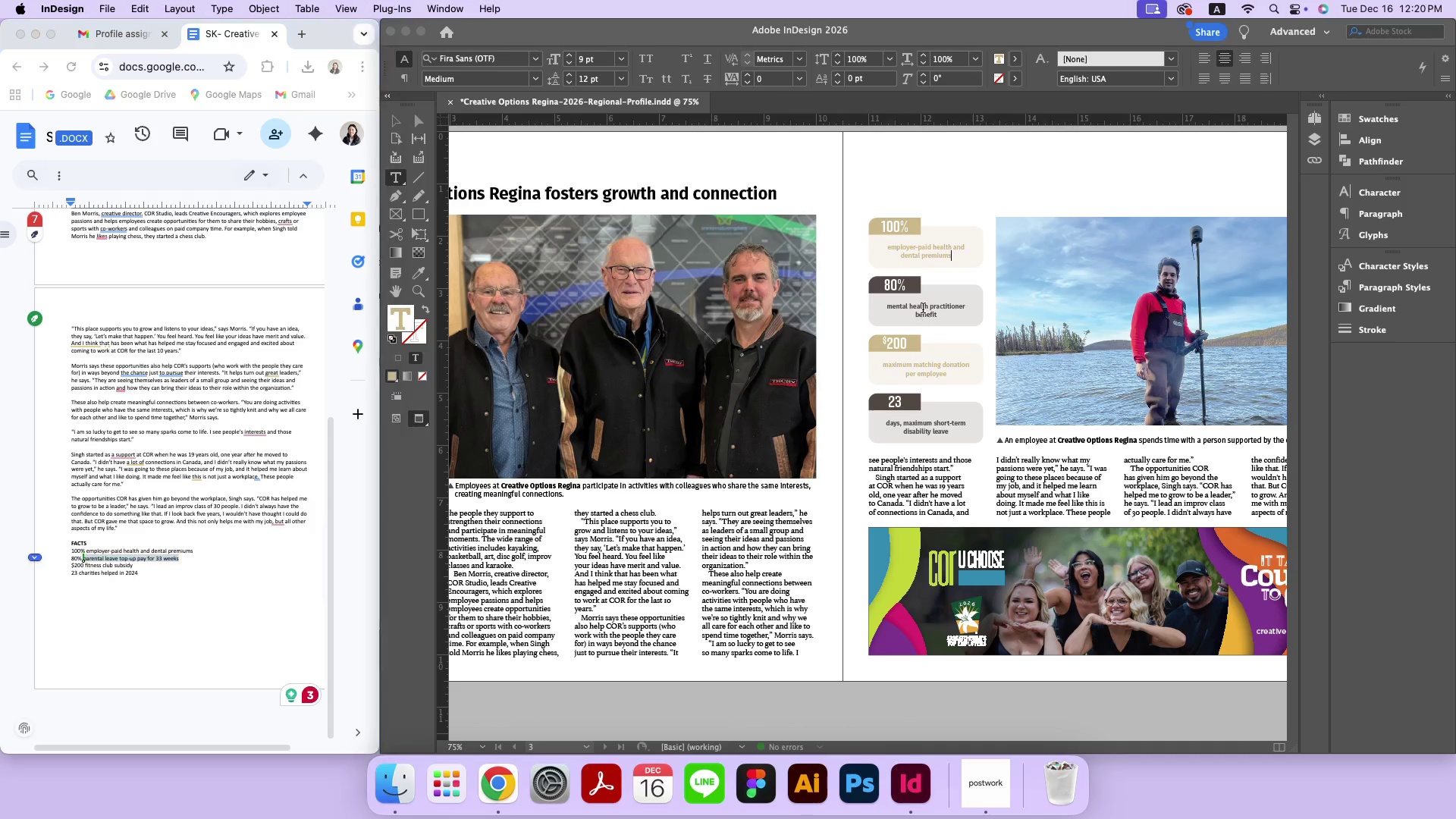 
double_click([935, 309])
 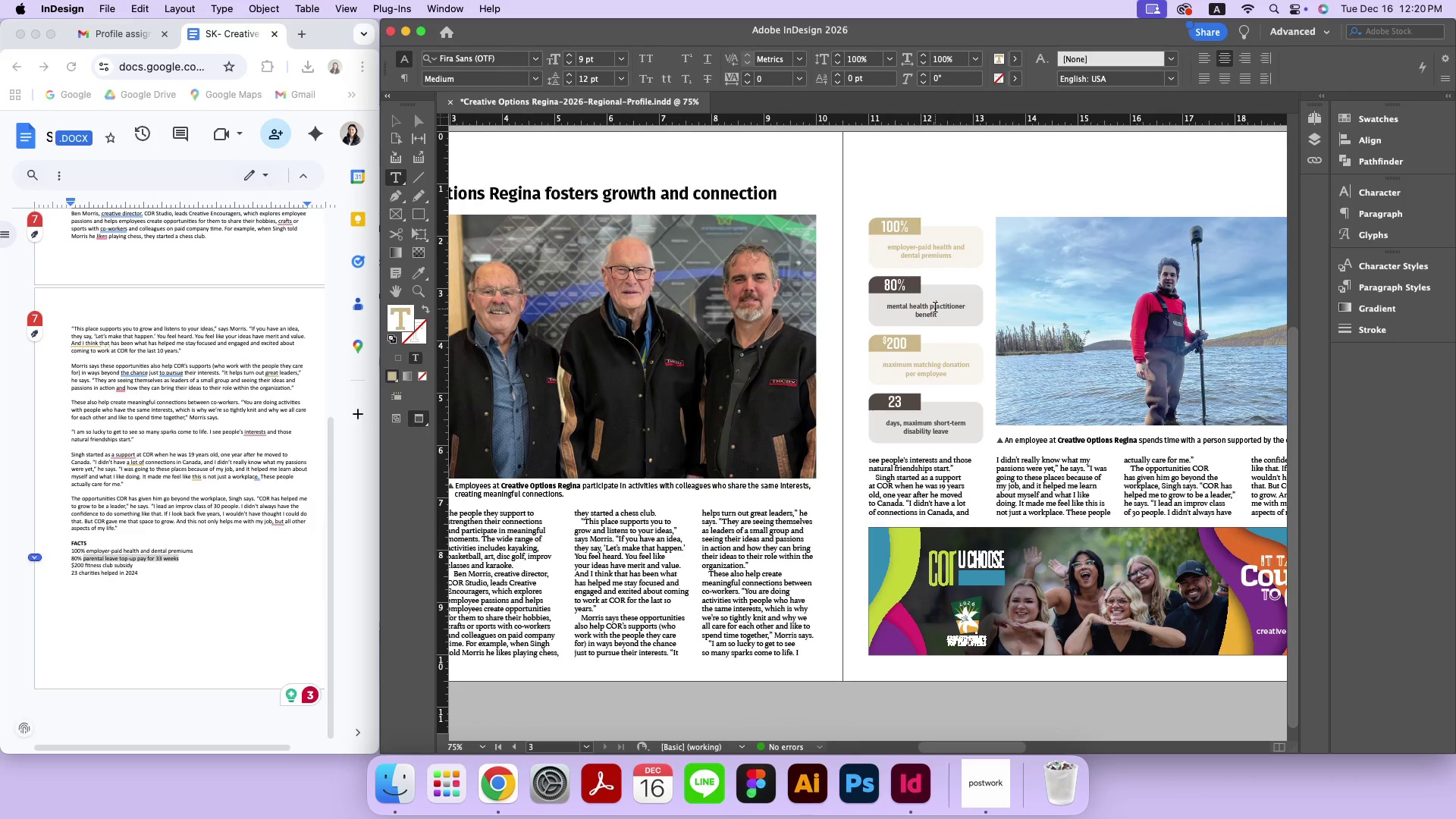 
key(Meta+A)
 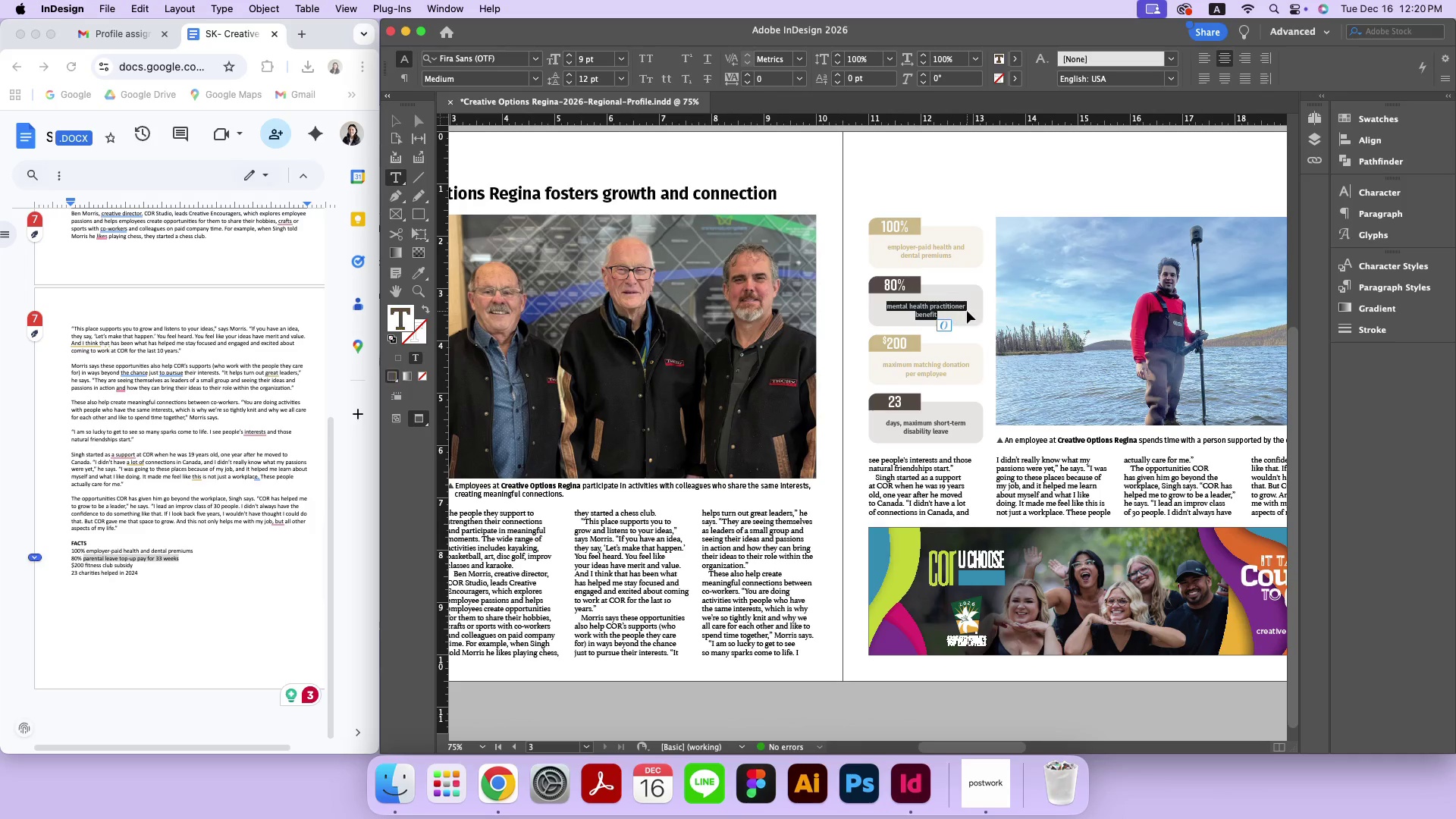 
key(Meta+V)
 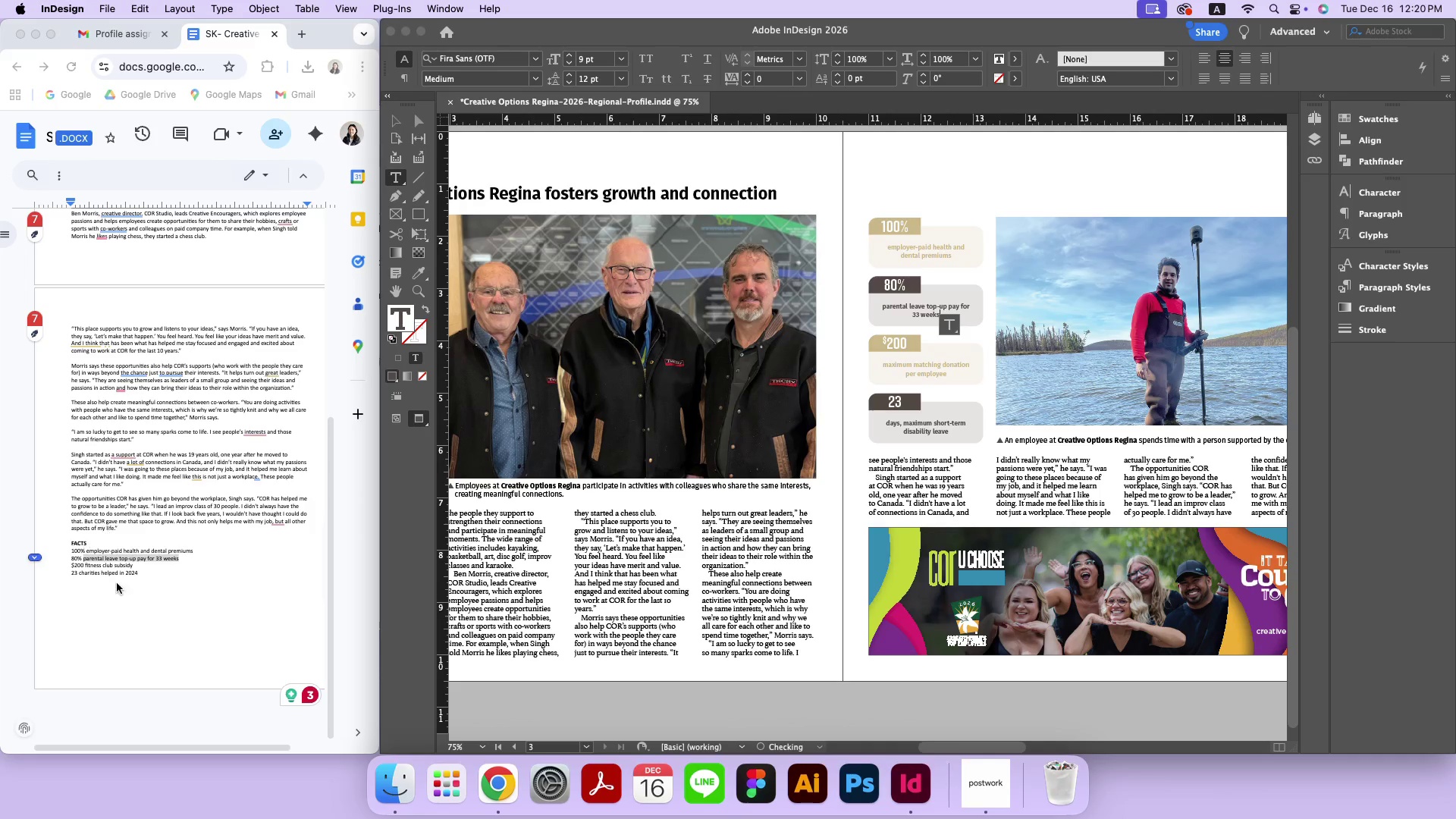 
left_click([140, 566])
 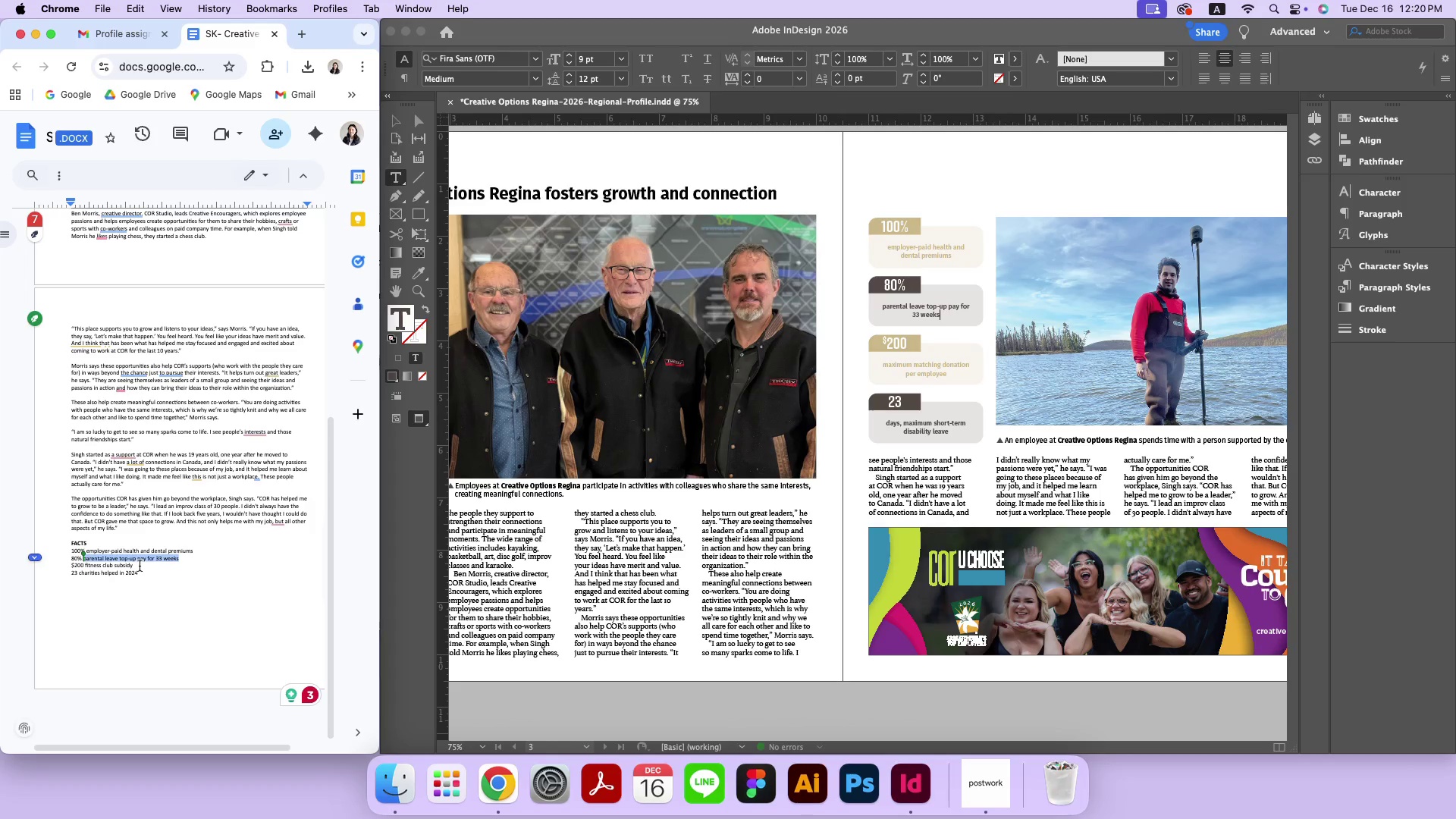 
left_click_drag(start_coordinate=[137, 566], to_coordinate=[83, 568])
 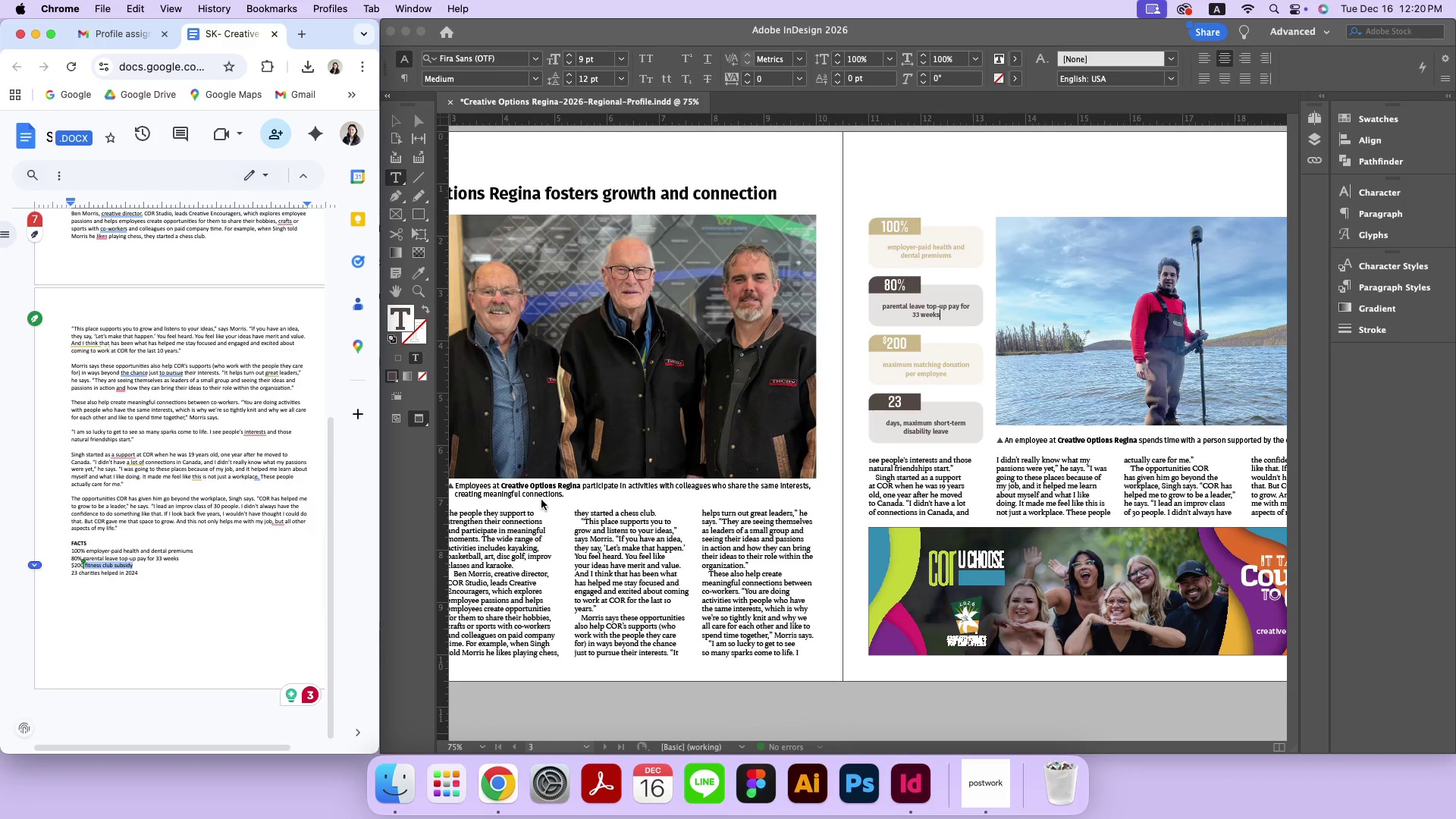 
key(Meta+C)
 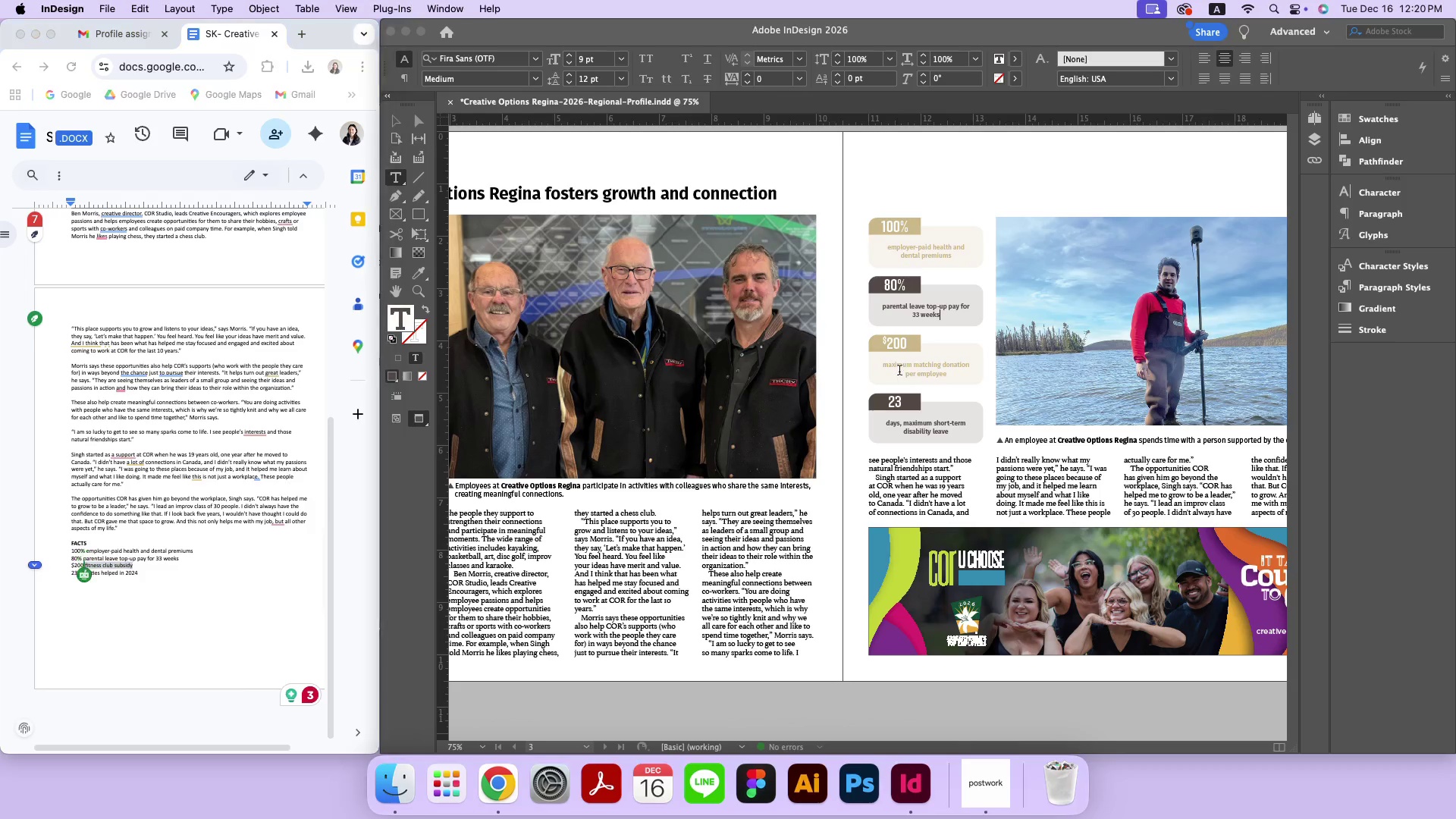 
double_click([924, 369])
 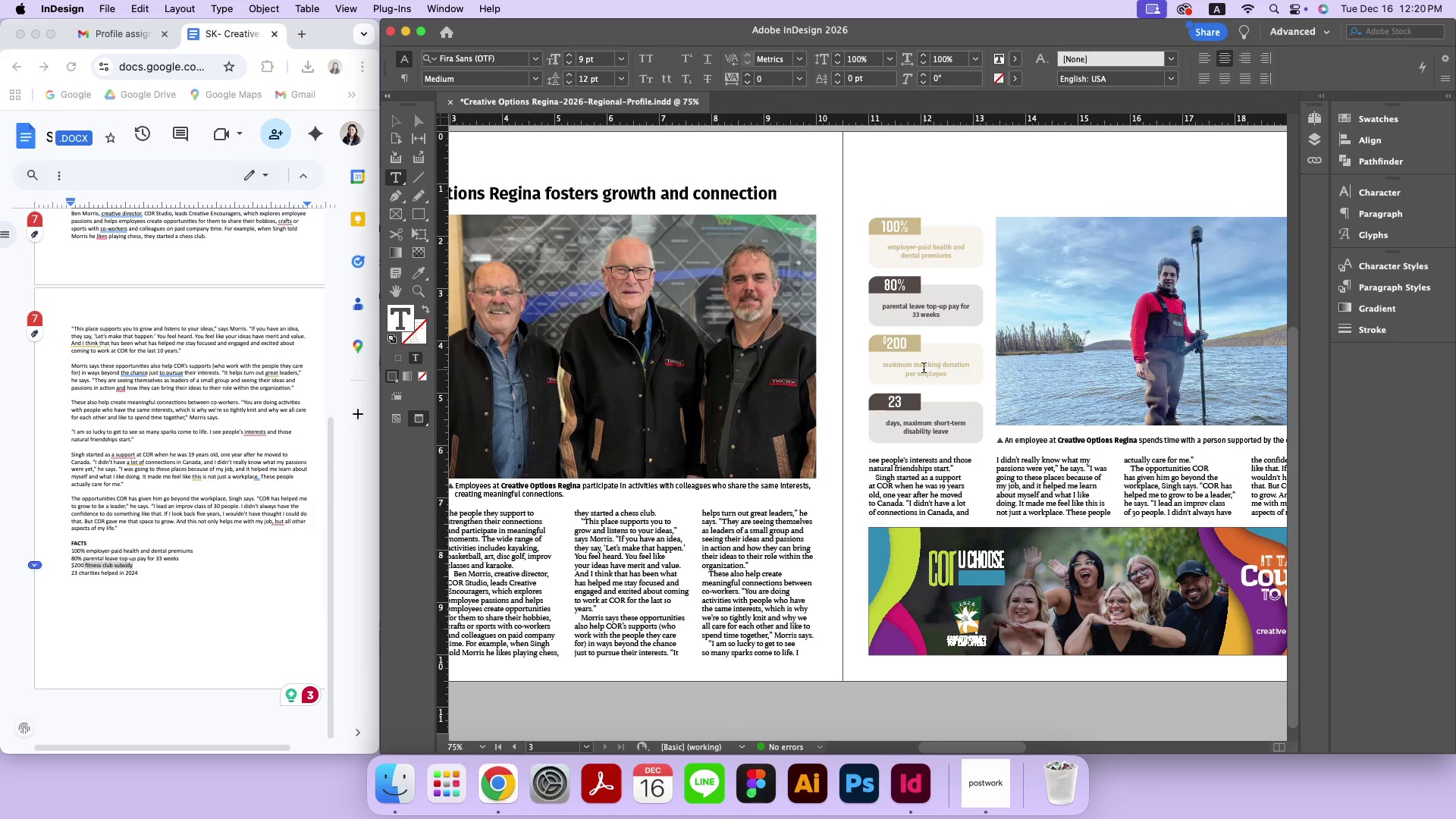 
key(Meta+A)
 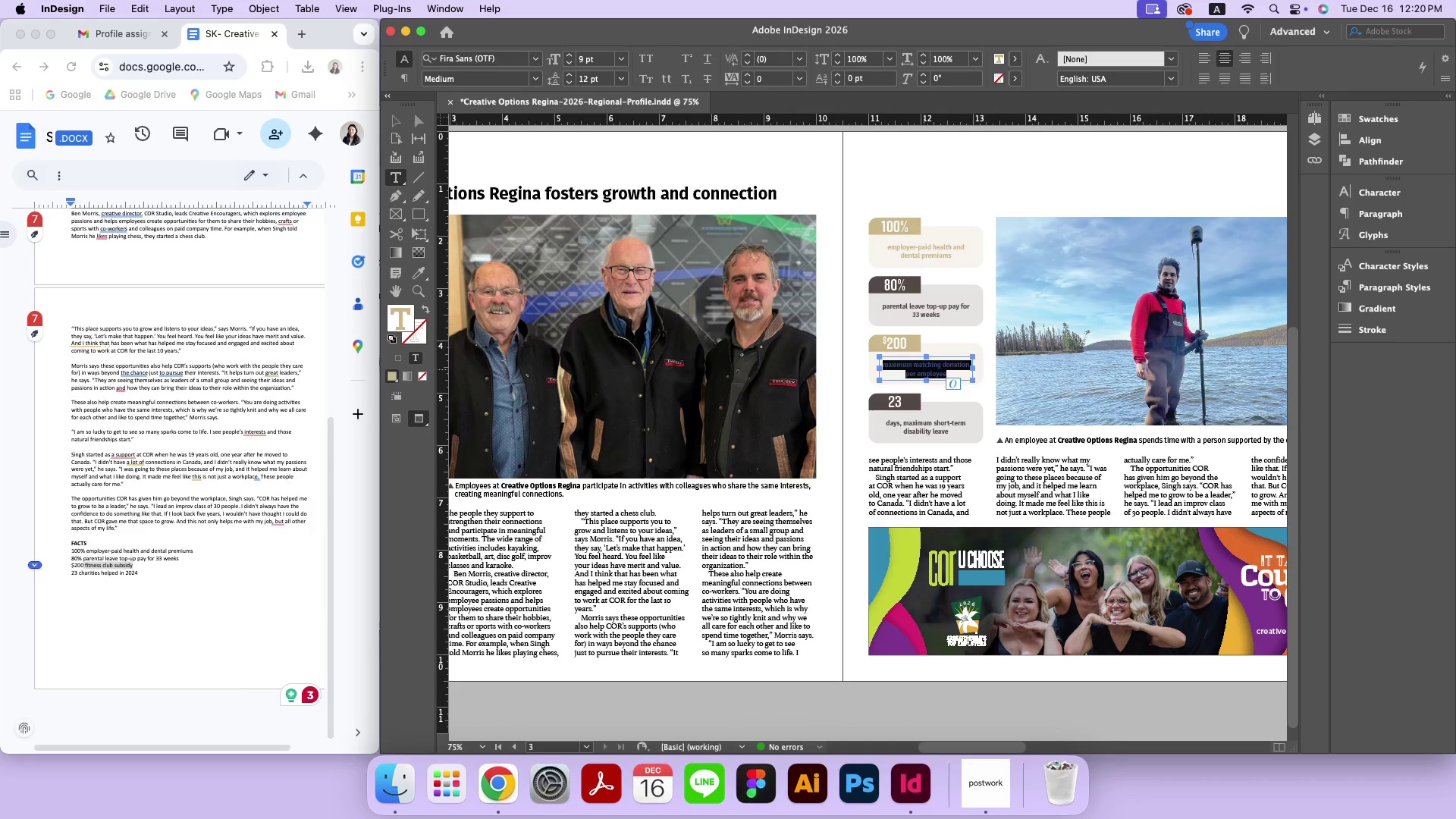 
key(Meta+V)
 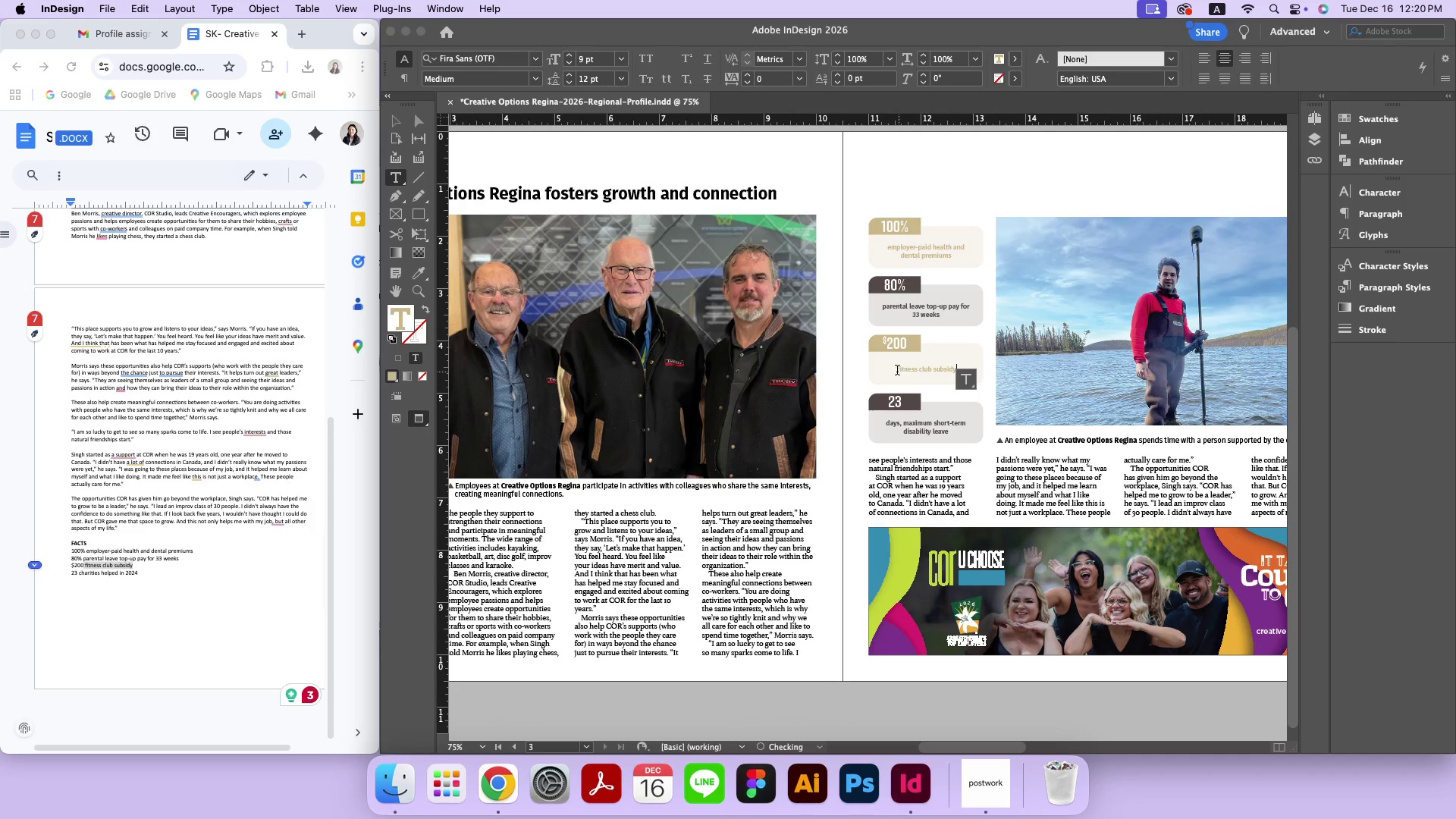 
left_click_drag(start_coordinate=[896, 372], to_coordinate=[876, 373])
 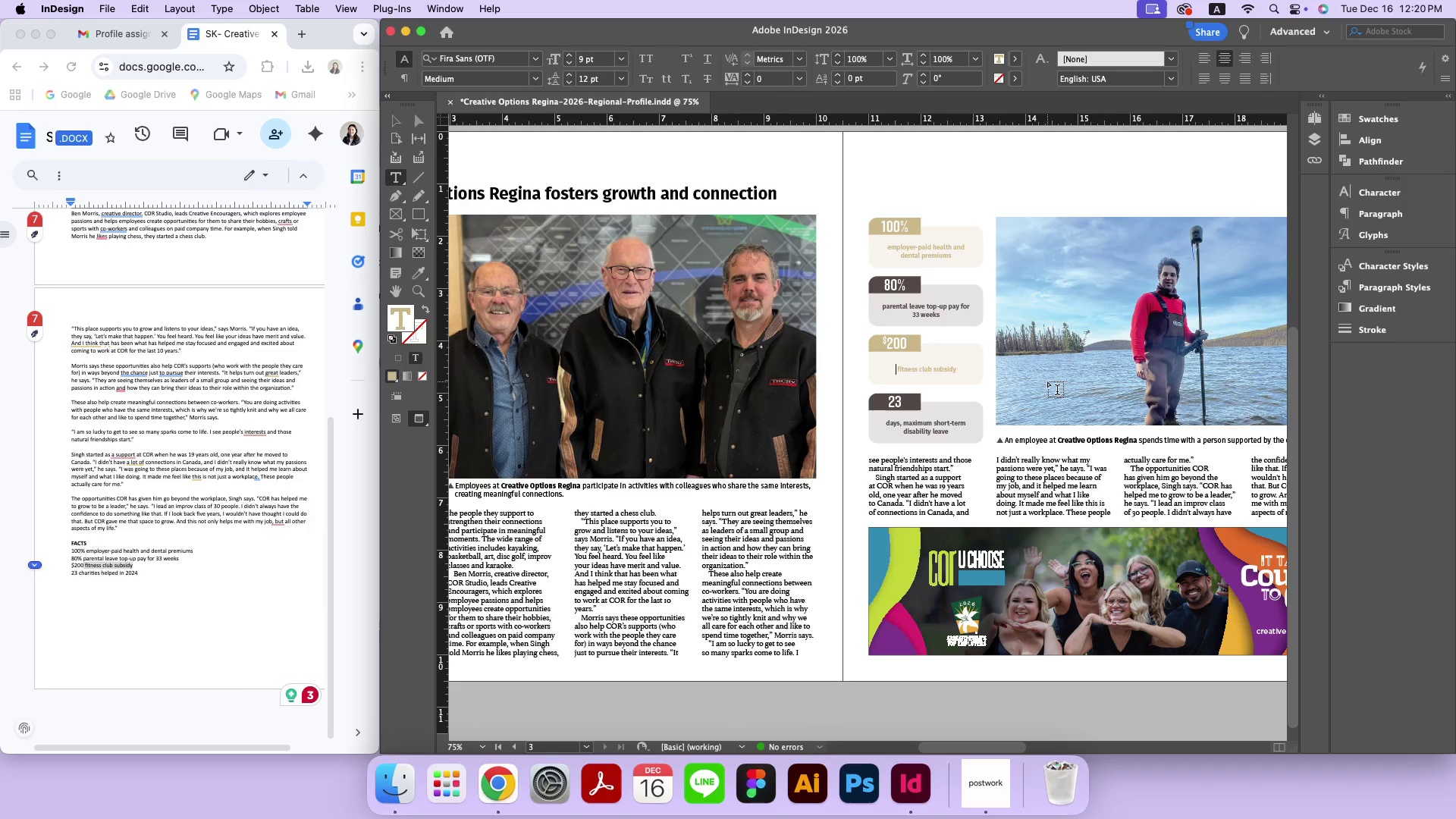 
key(ArrowRight)
 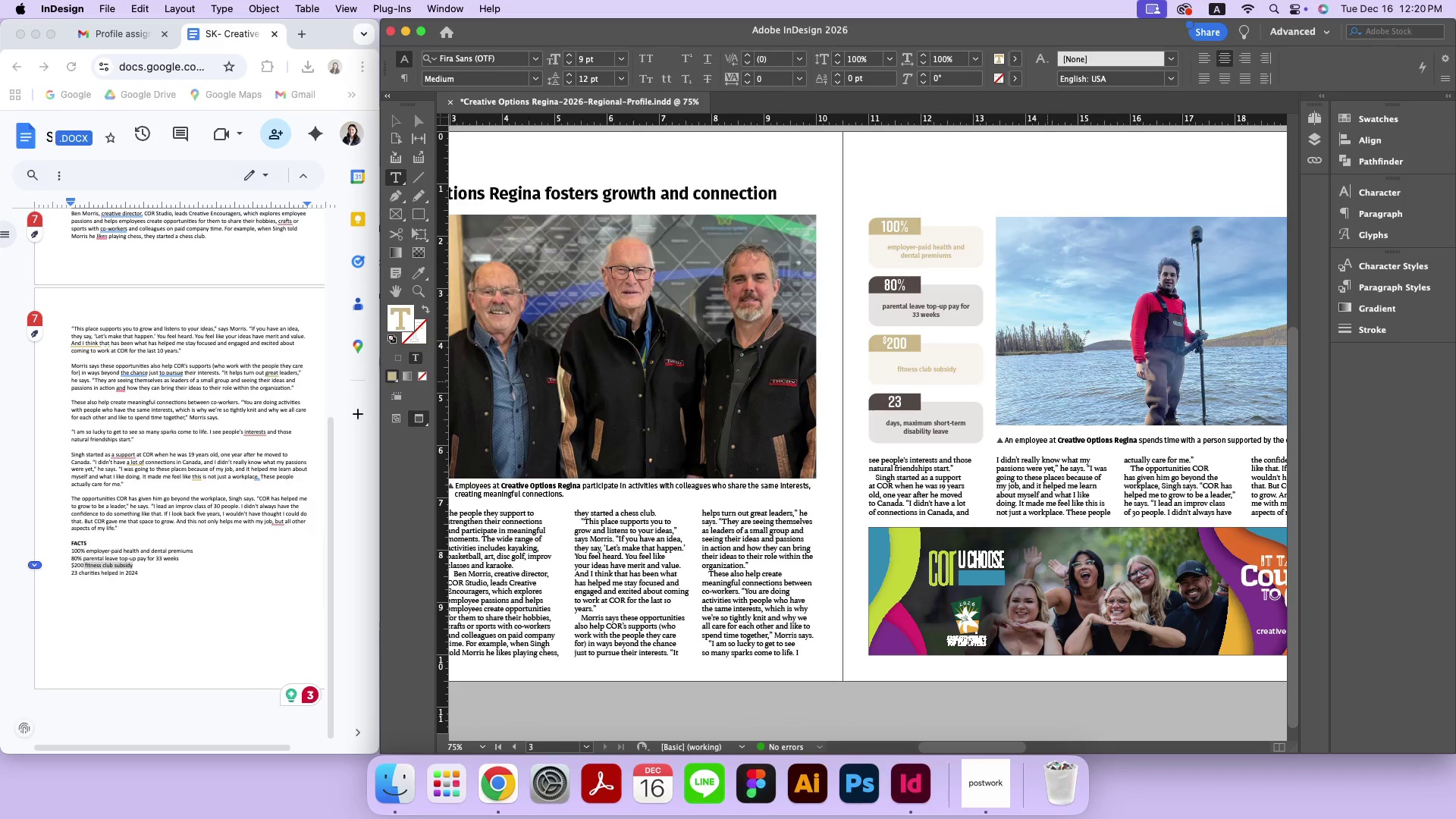 
key(Backspace)
 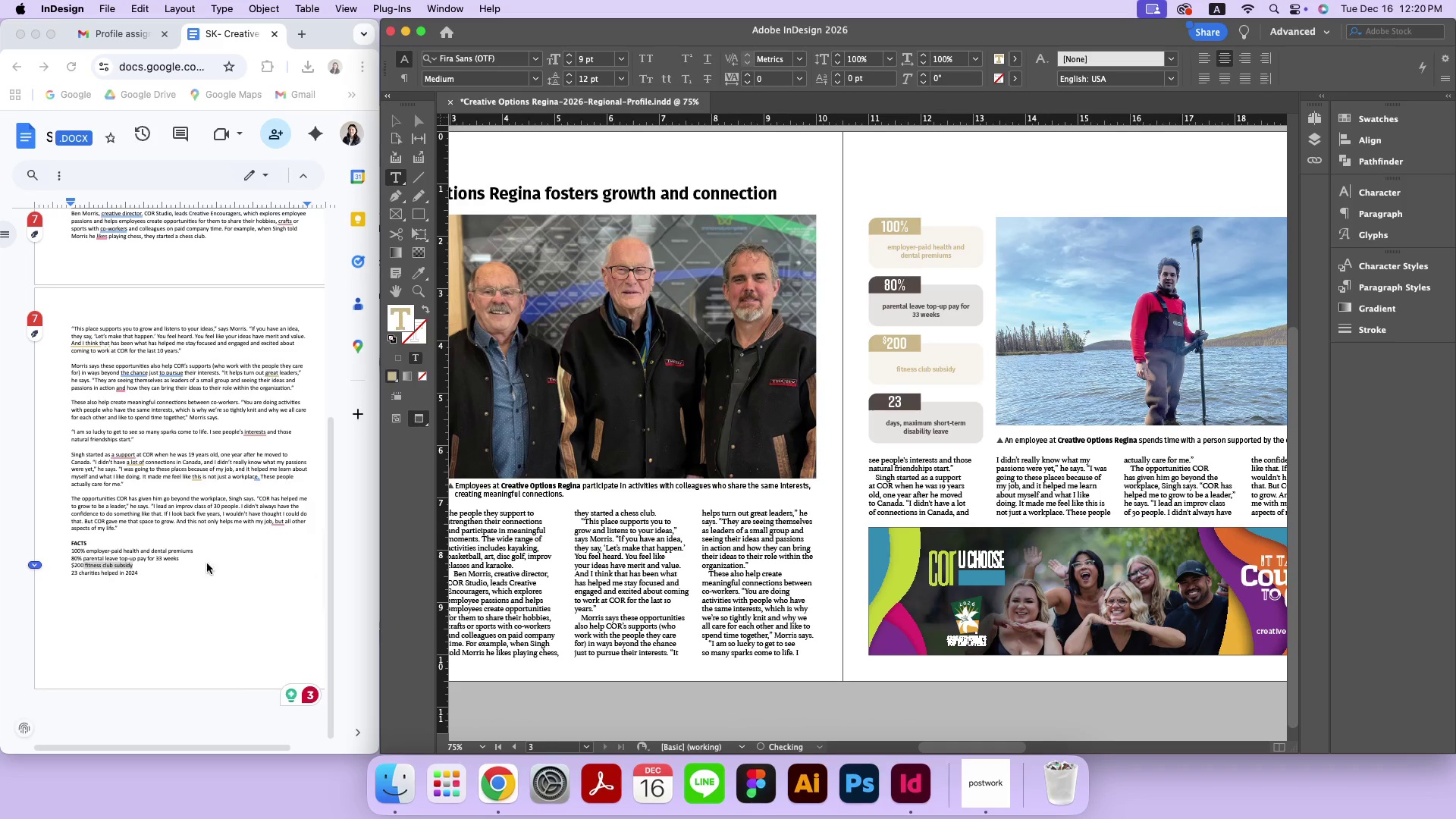 
left_click([104, 575])
 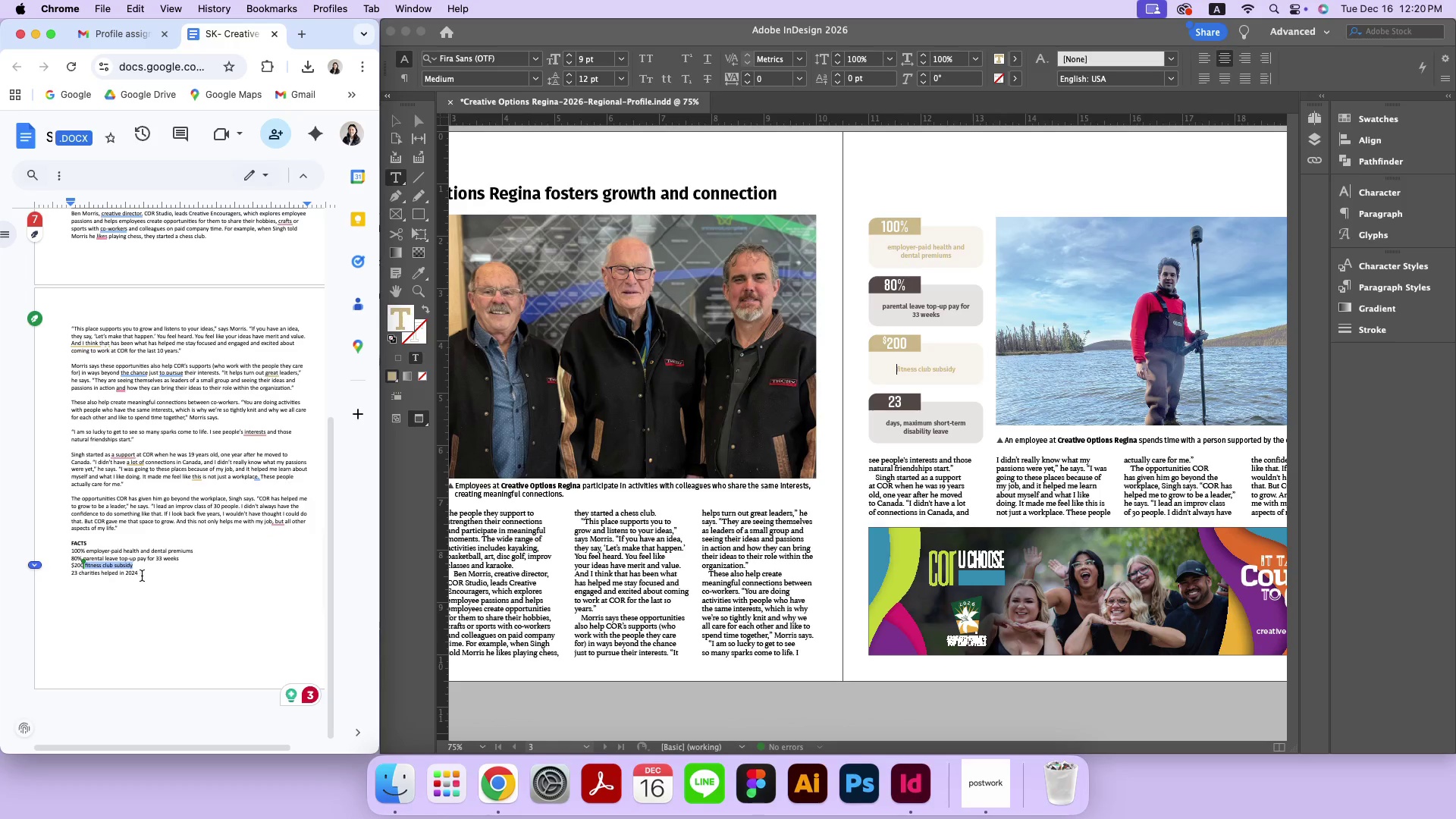 
left_click_drag(start_coordinate=[142, 573], to_coordinate=[79, 573])
 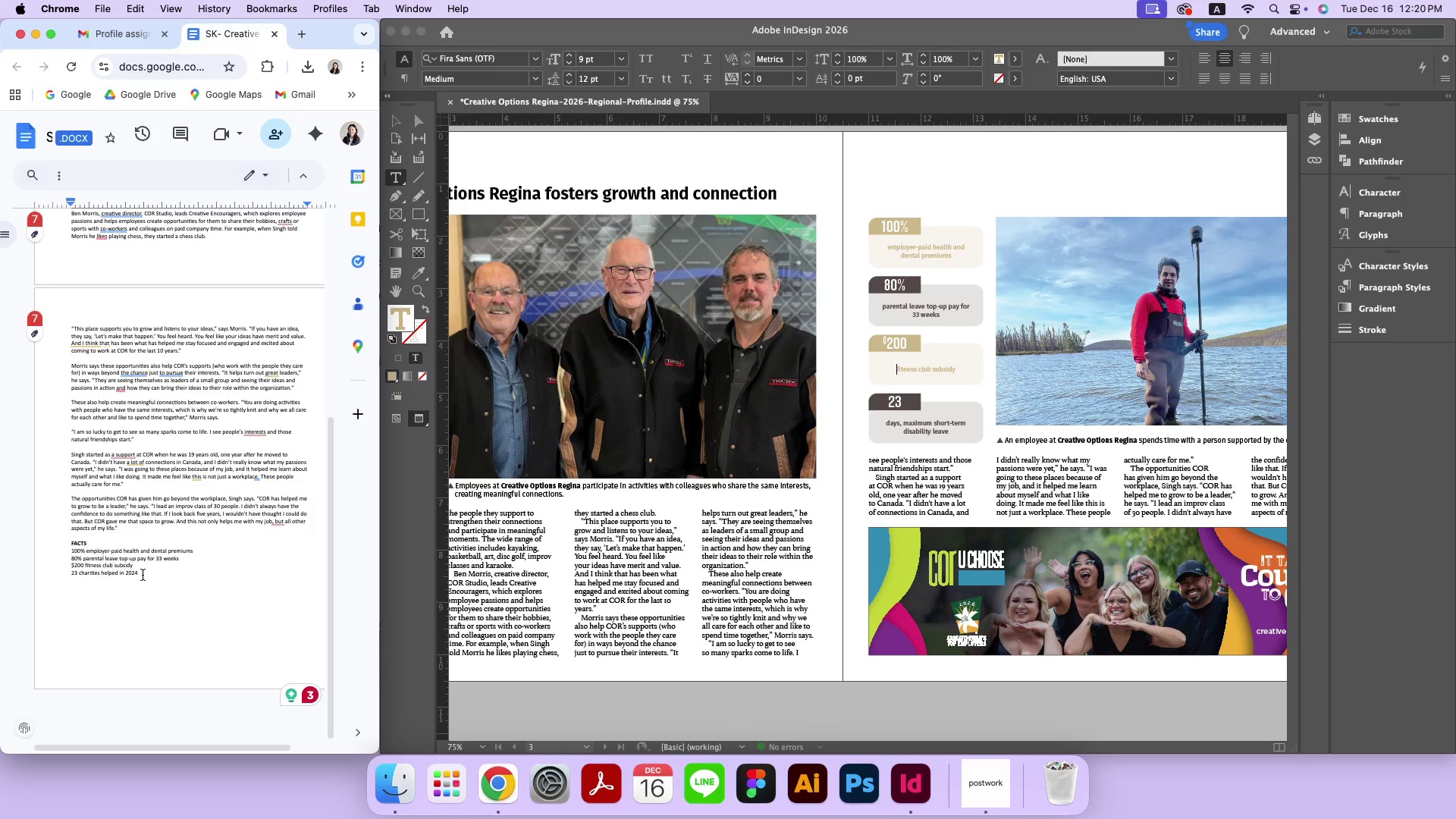 
left_click_drag(start_coordinate=[146, 573], to_coordinate=[79, 573])
 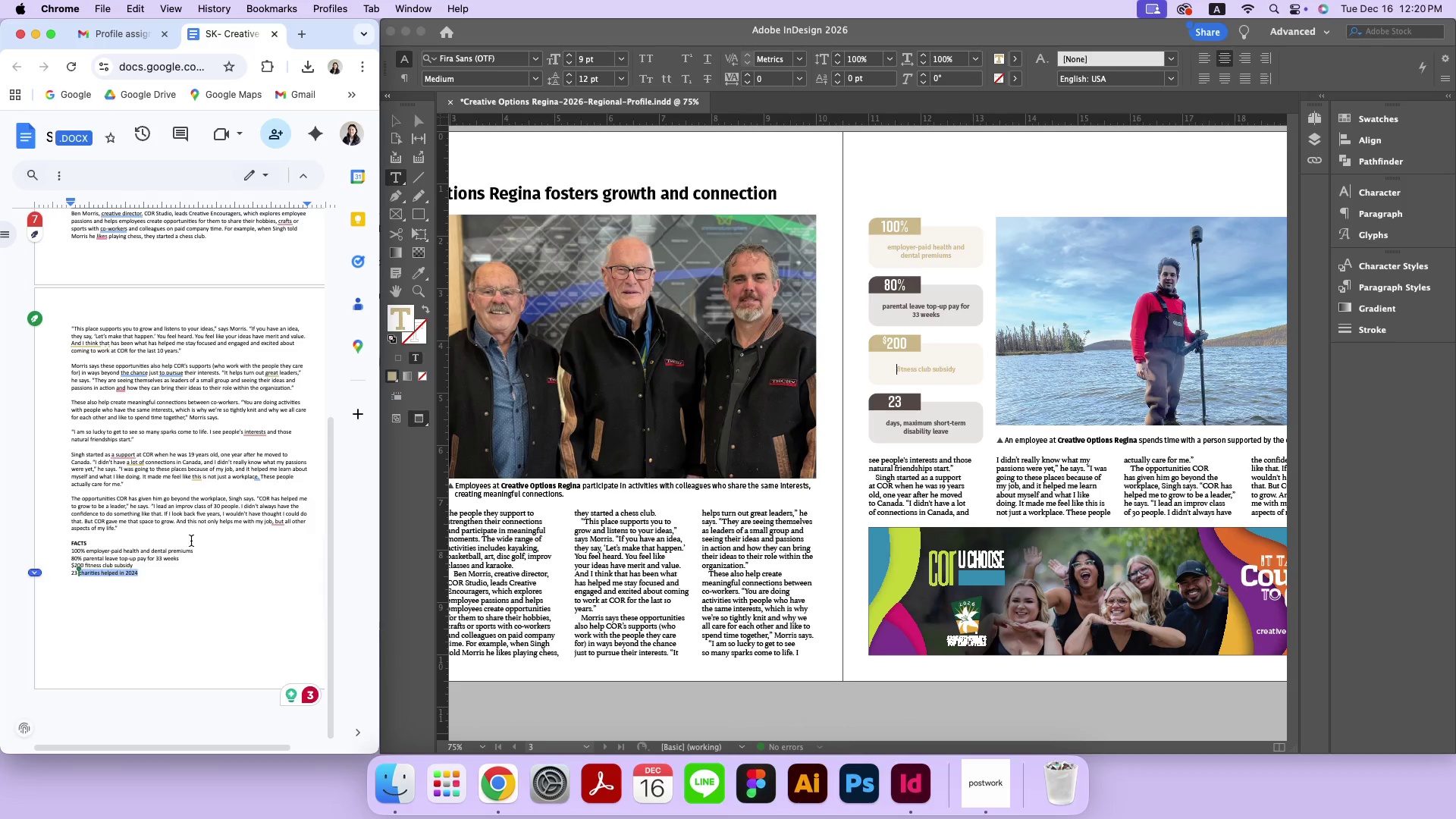 
key(Meta+CommandLeft)
 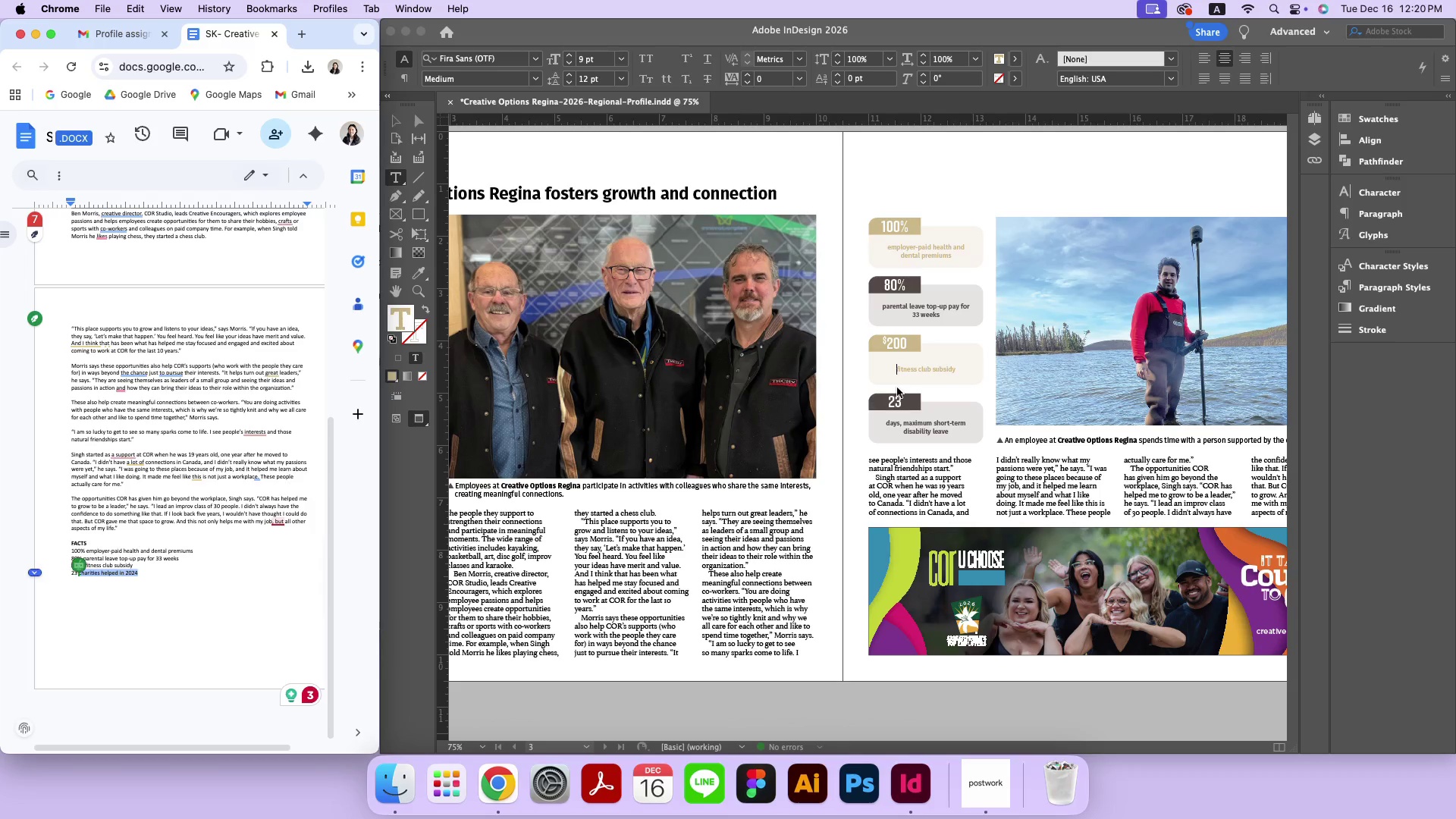 
key(Meta+C)
 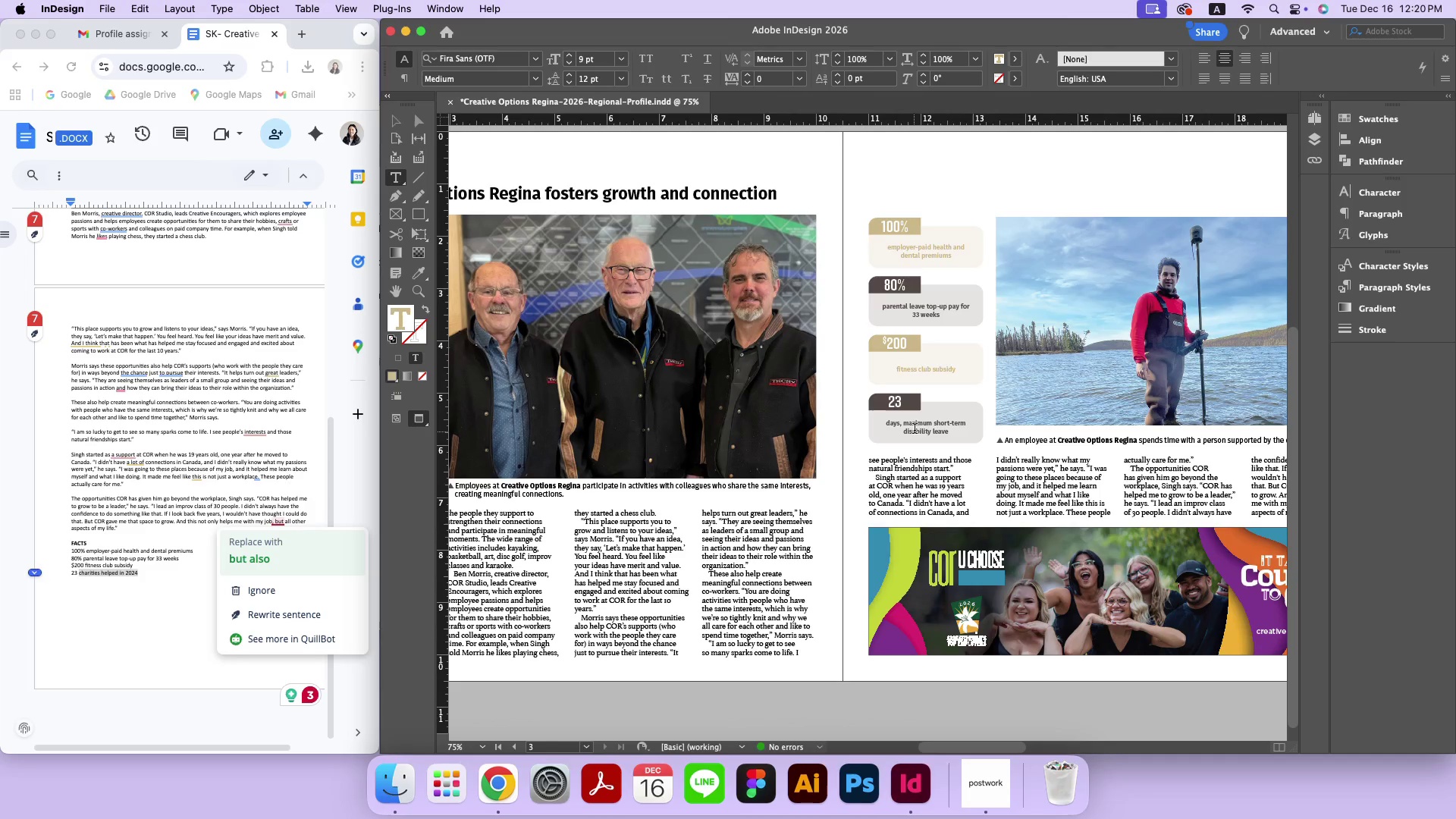 
double_click([915, 430])
 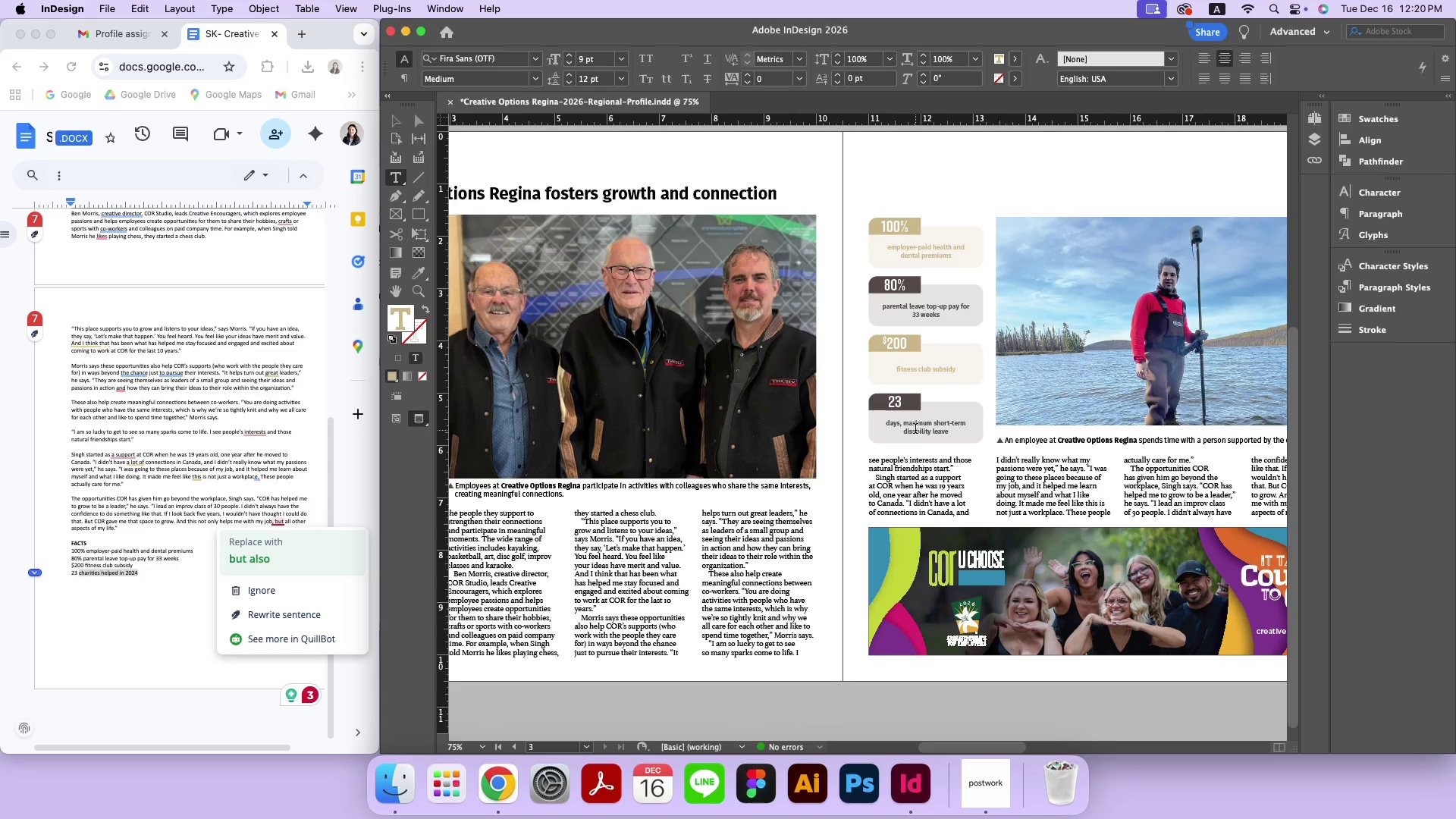 
key(Meta+A)
 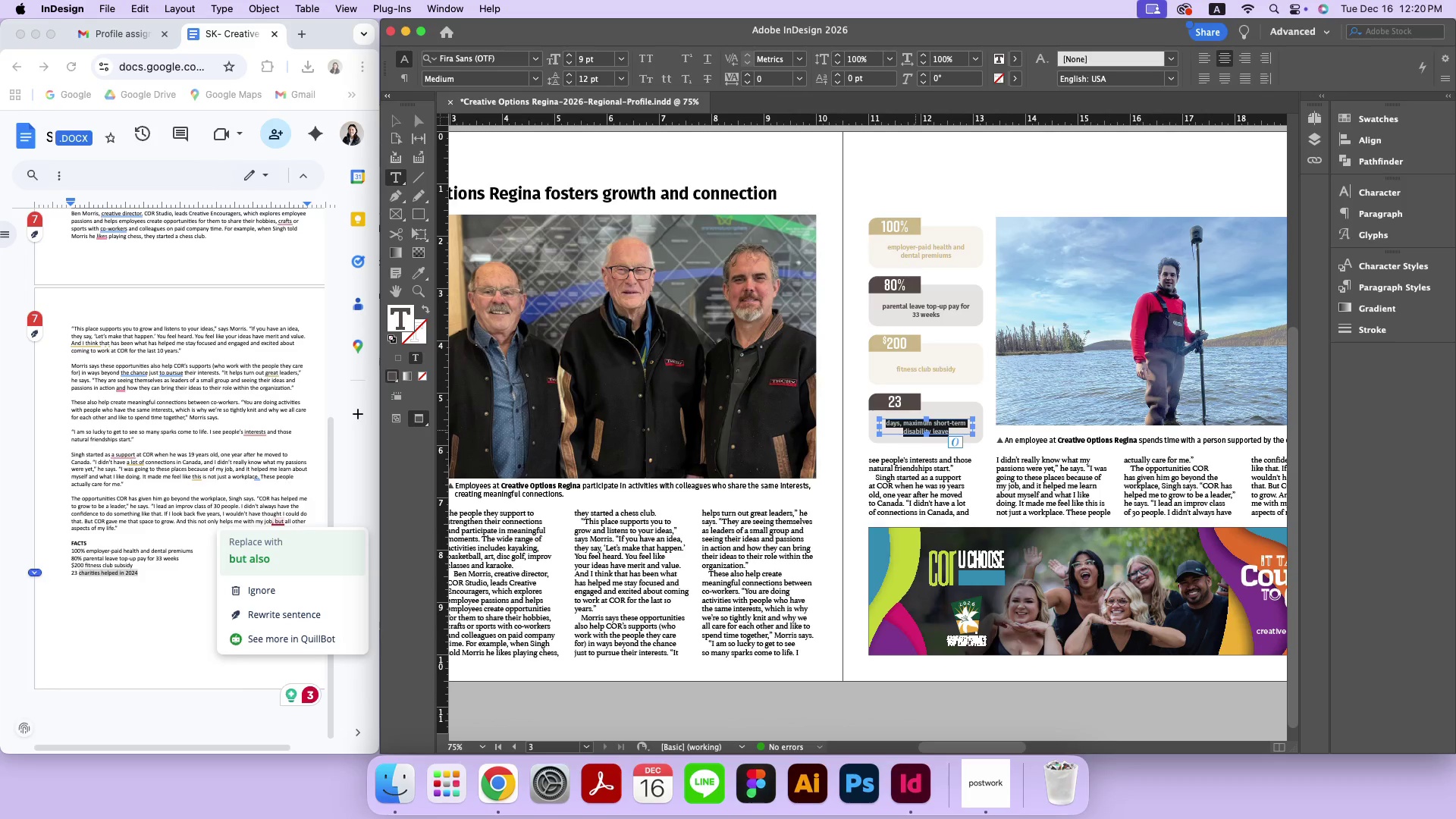 
key(Meta+V)
 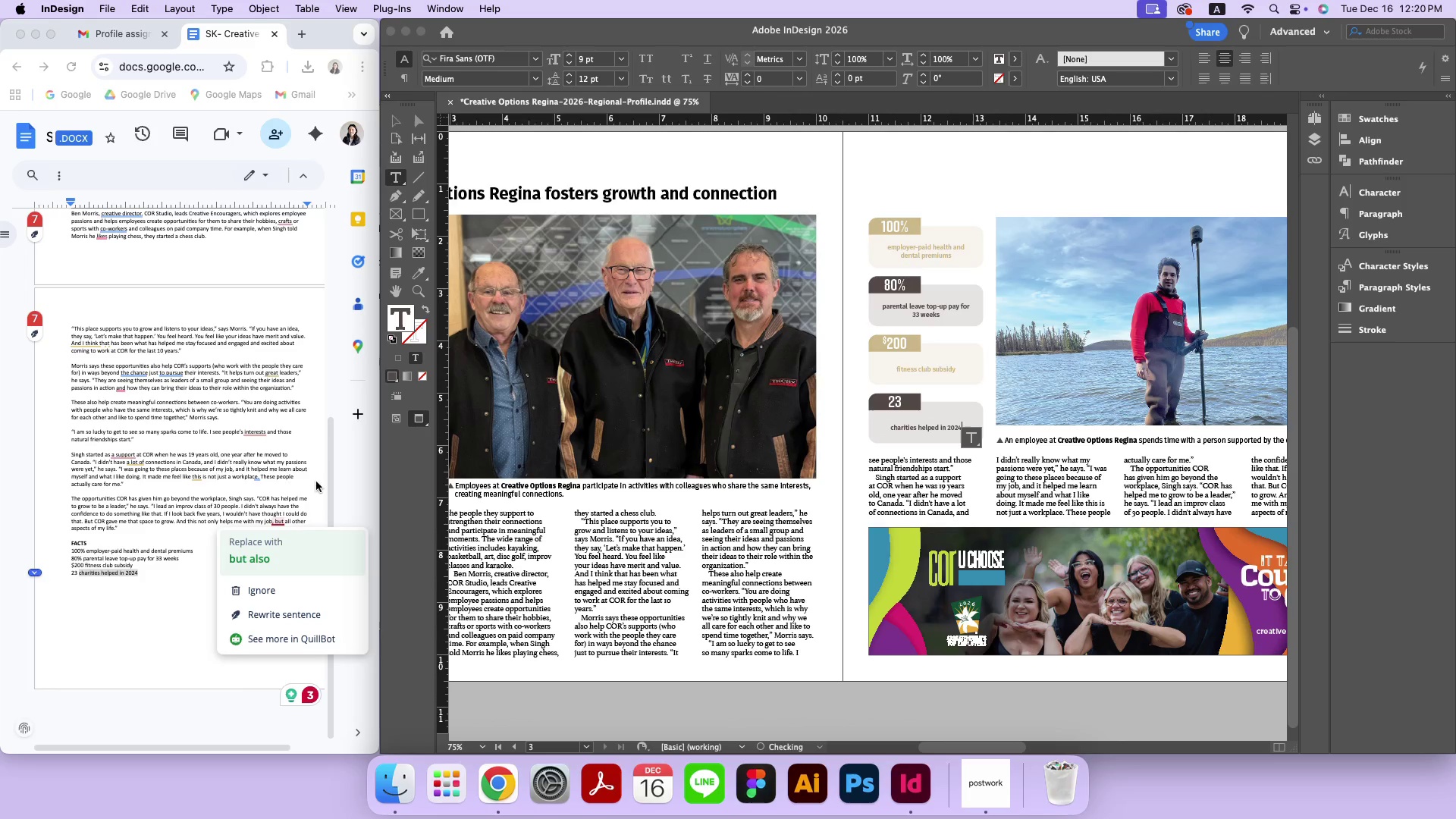 
left_click([286, 484])
 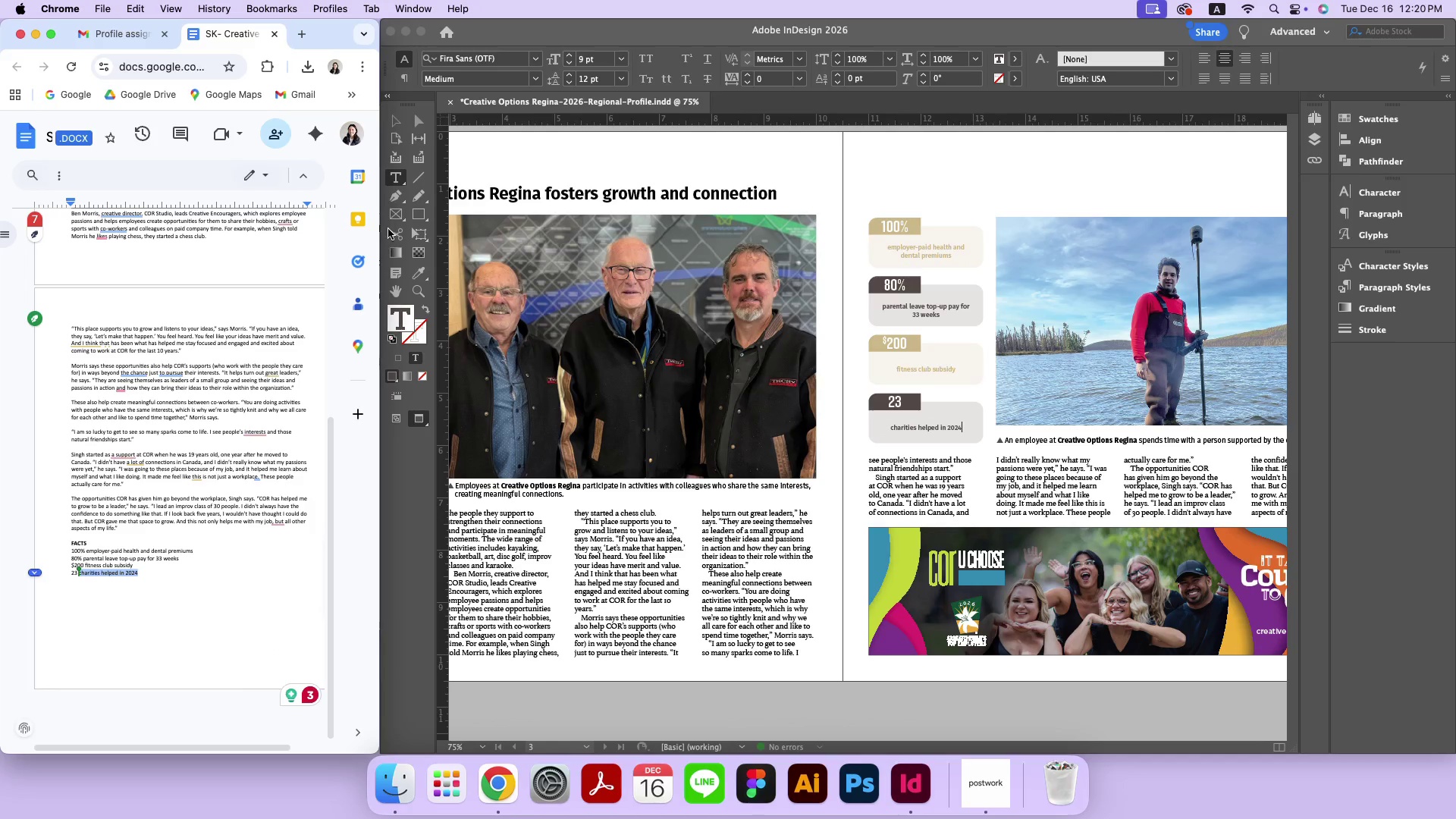 
left_click([400, 123])
 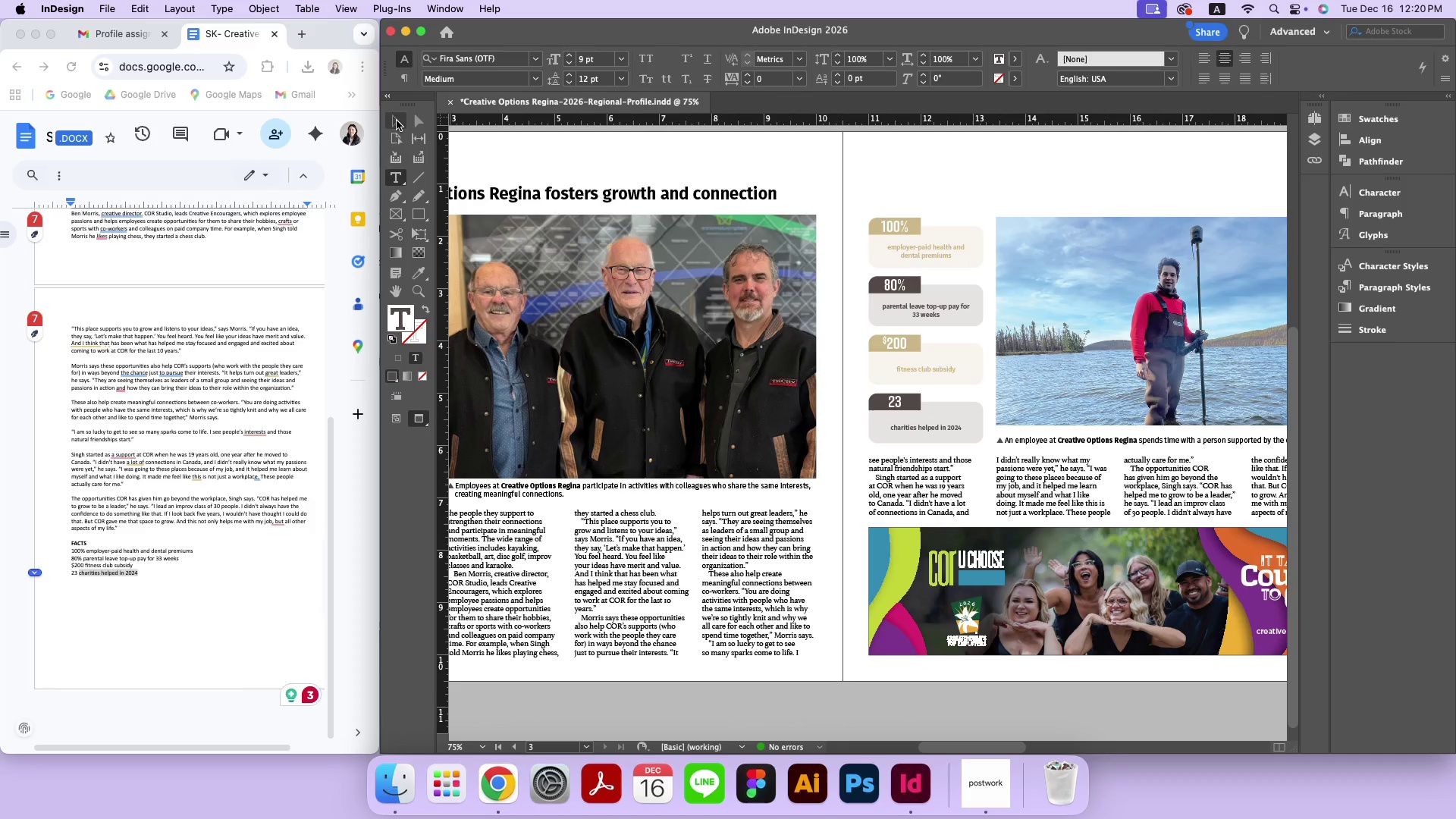 
left_click([397, 121])
 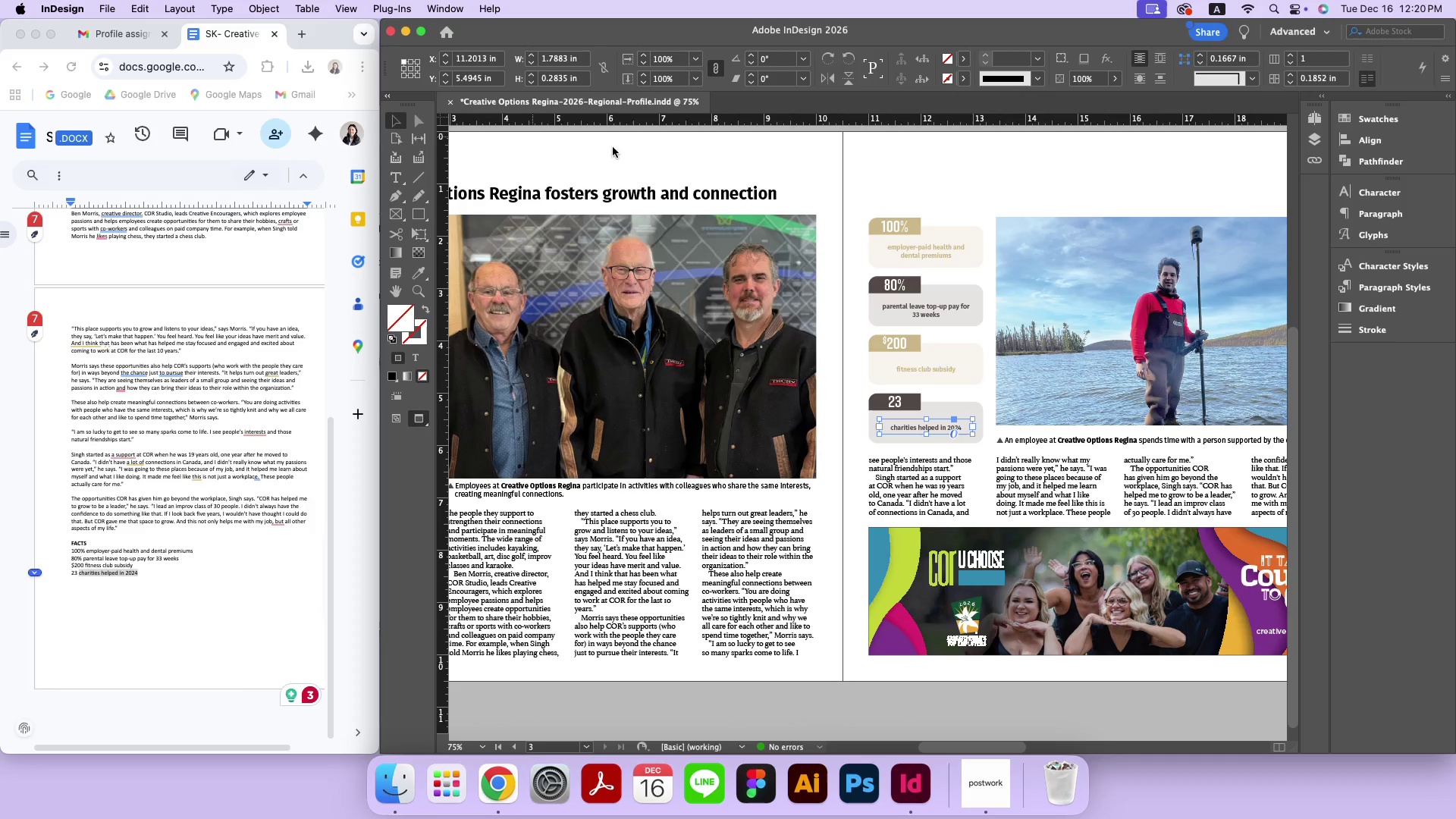 
left_click([650, 153])
 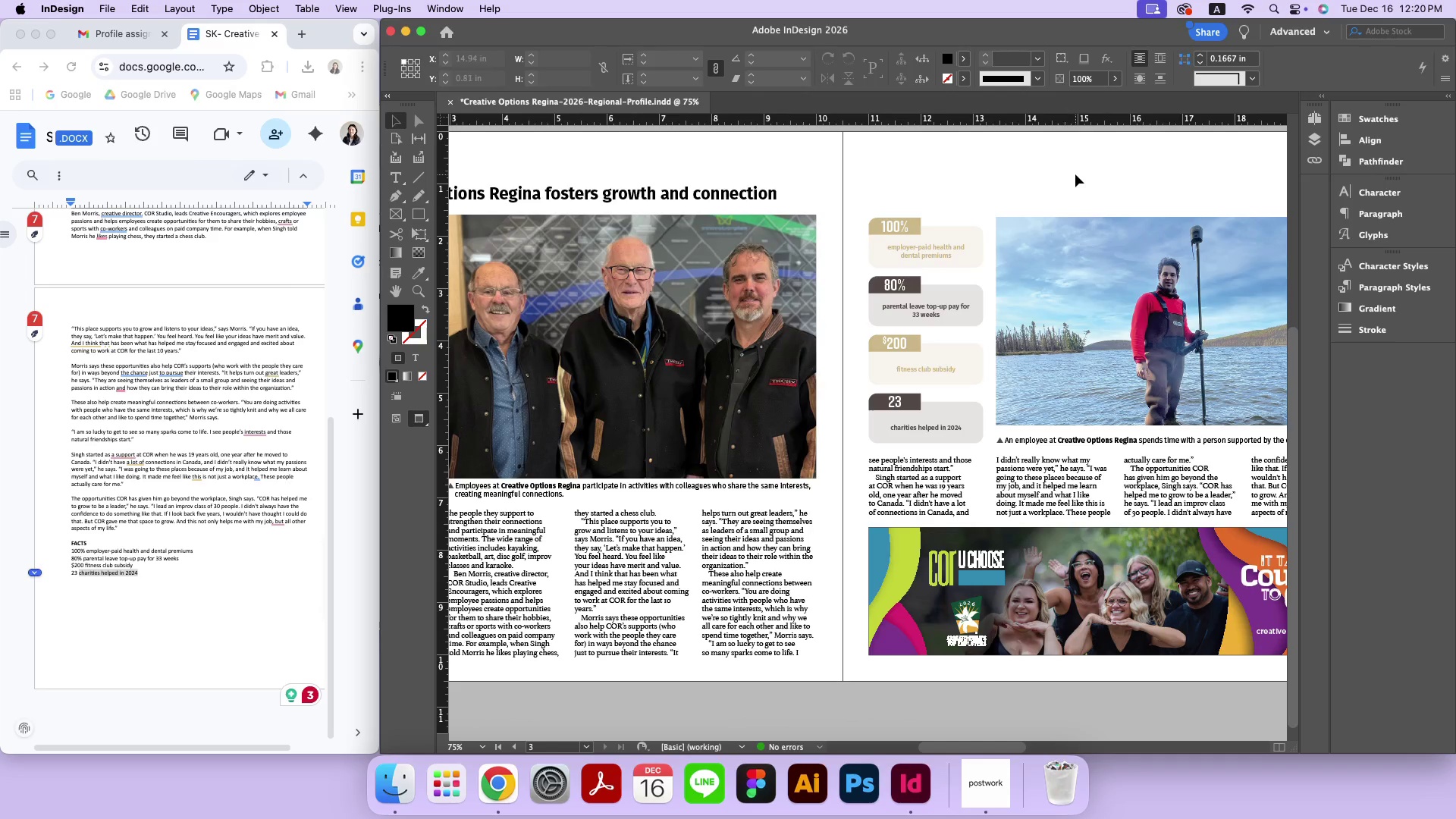 
hold_key(key=Space, duration=1.51)
 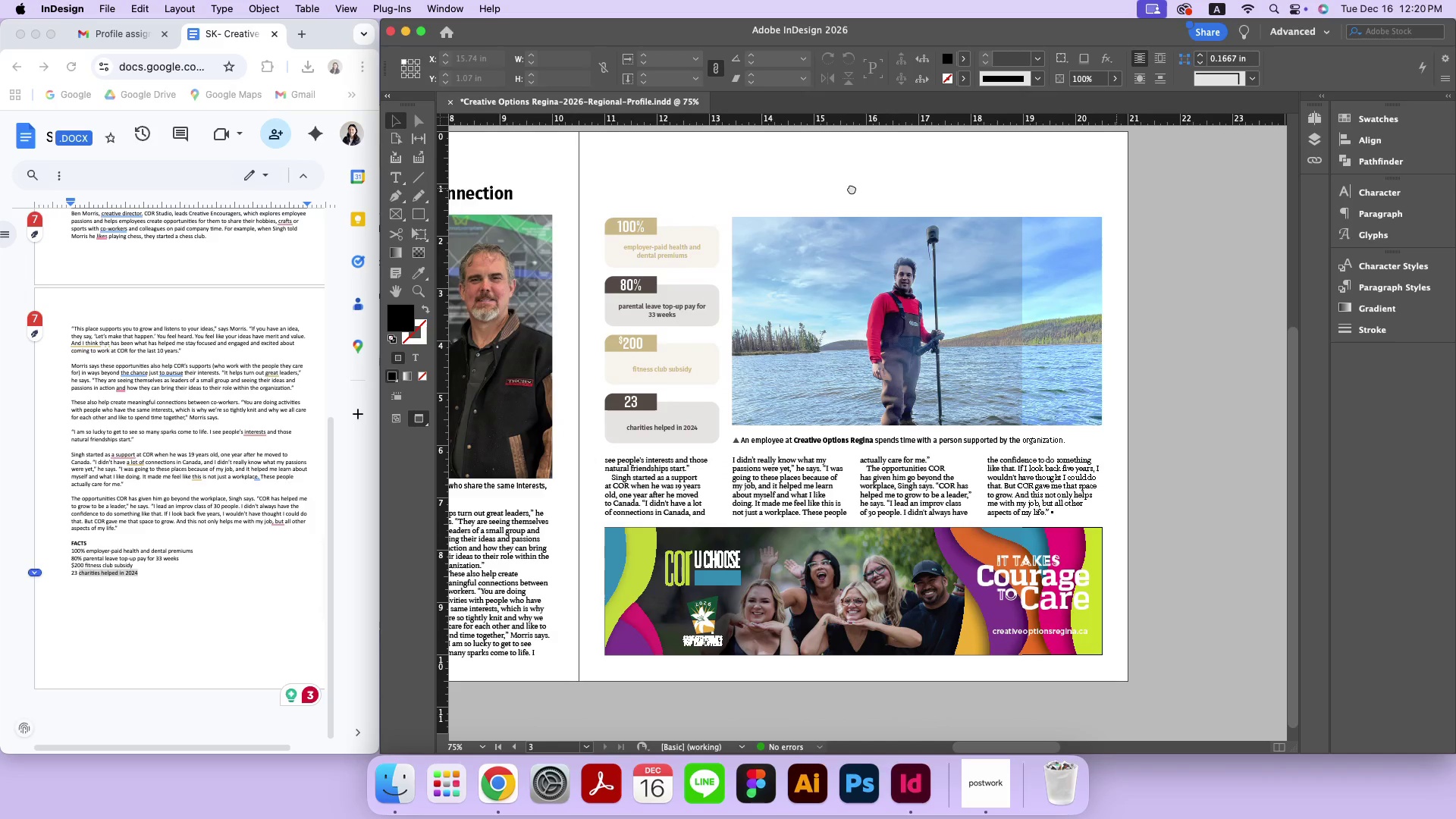 
left_click_drag(start_coordinate=[1116, 188], to_coordinate=[1167, 203])
 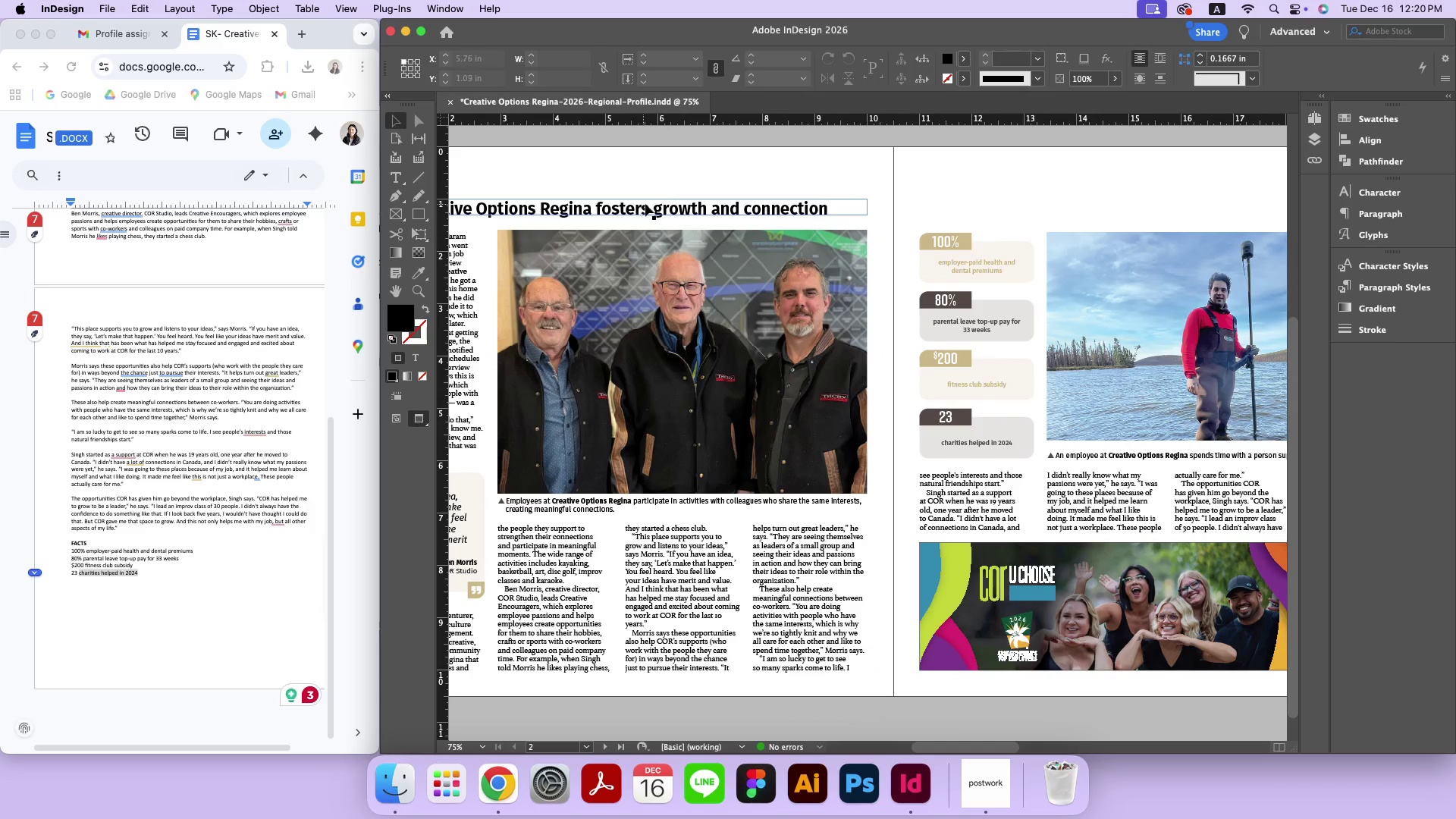 
hold_key(key=Space, duration=1.51)
 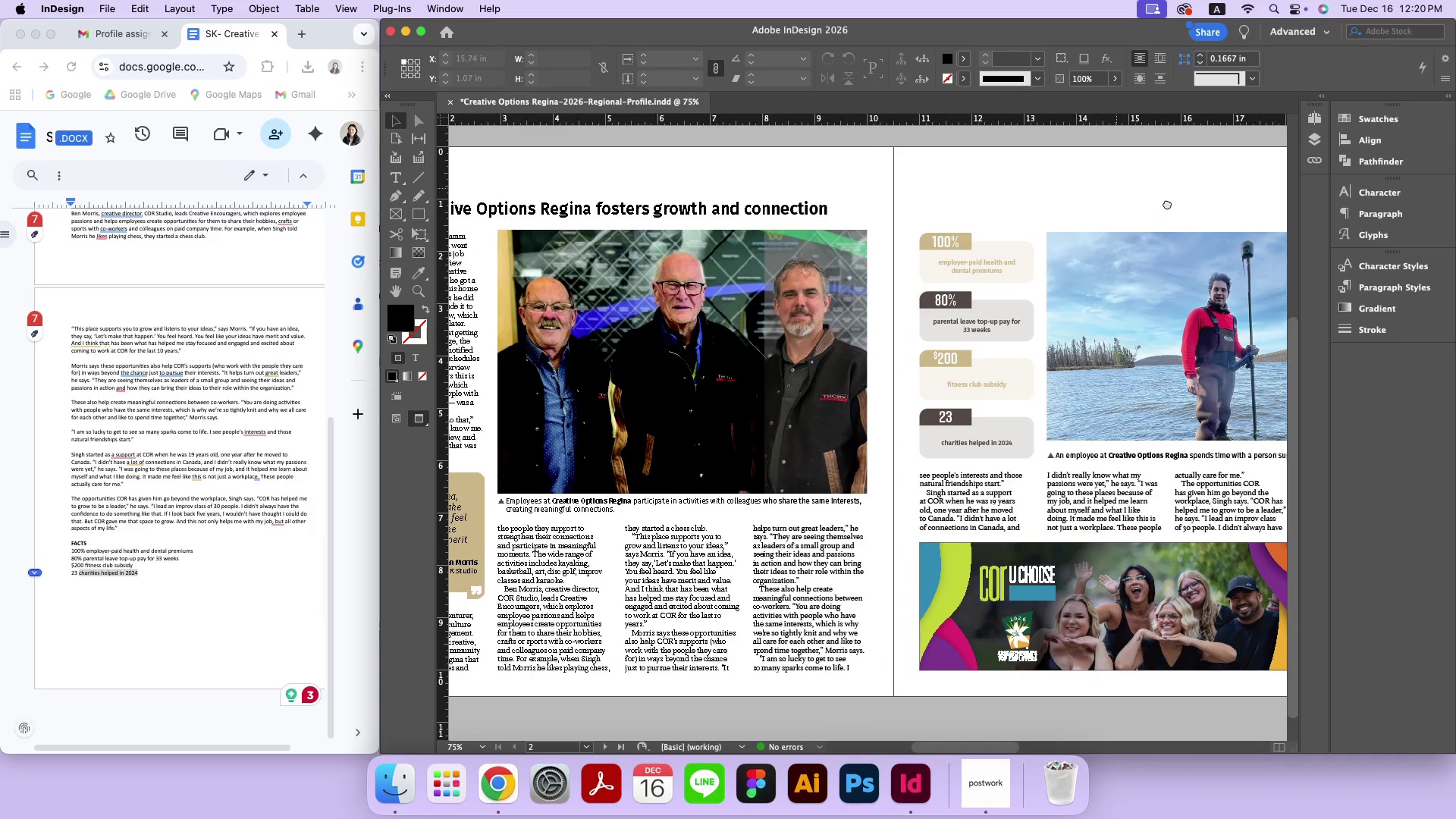 
hold_key(key=Space, duration=1.04)
 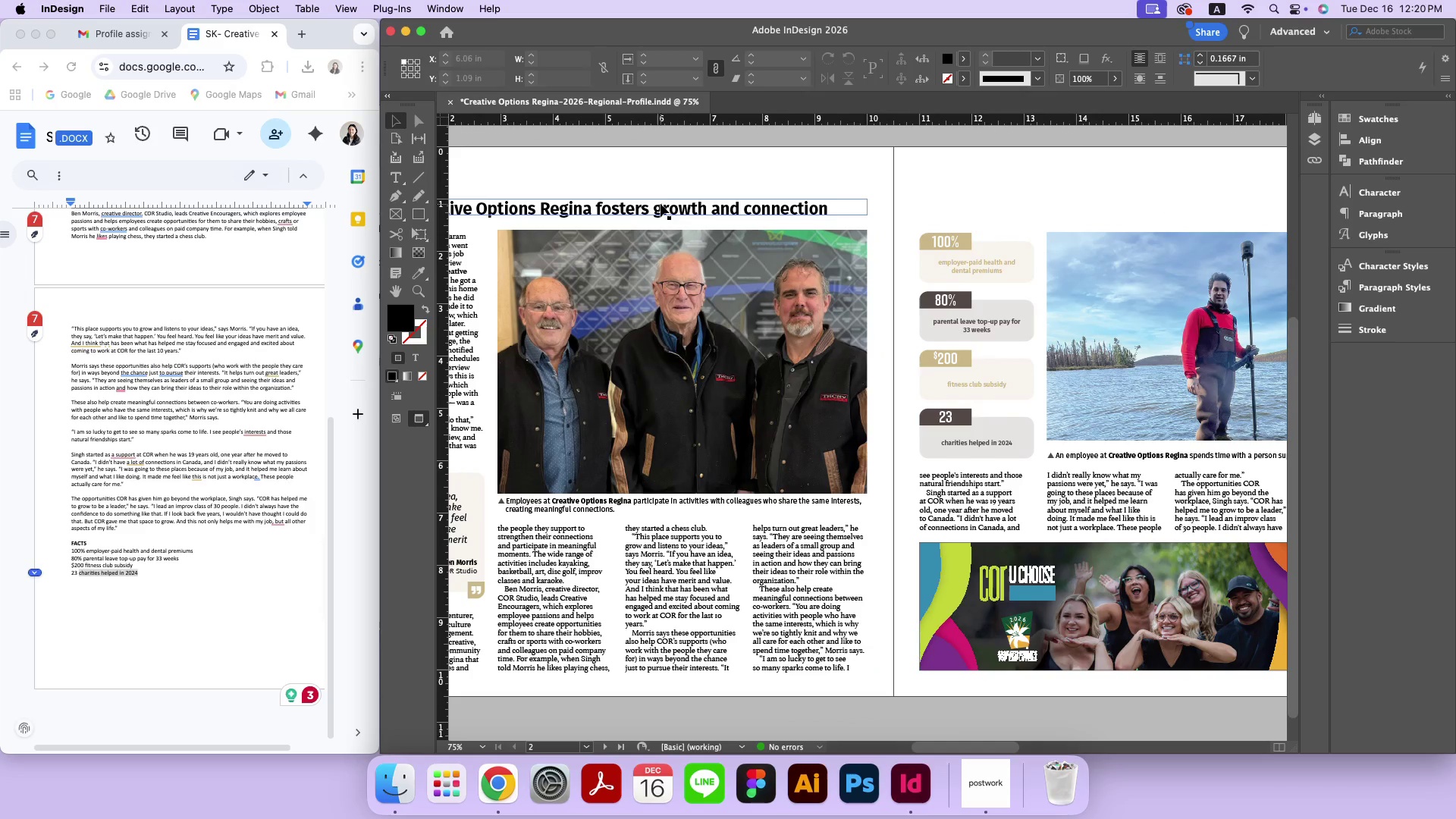 
hold_key(key=Space, duration=0.51)
 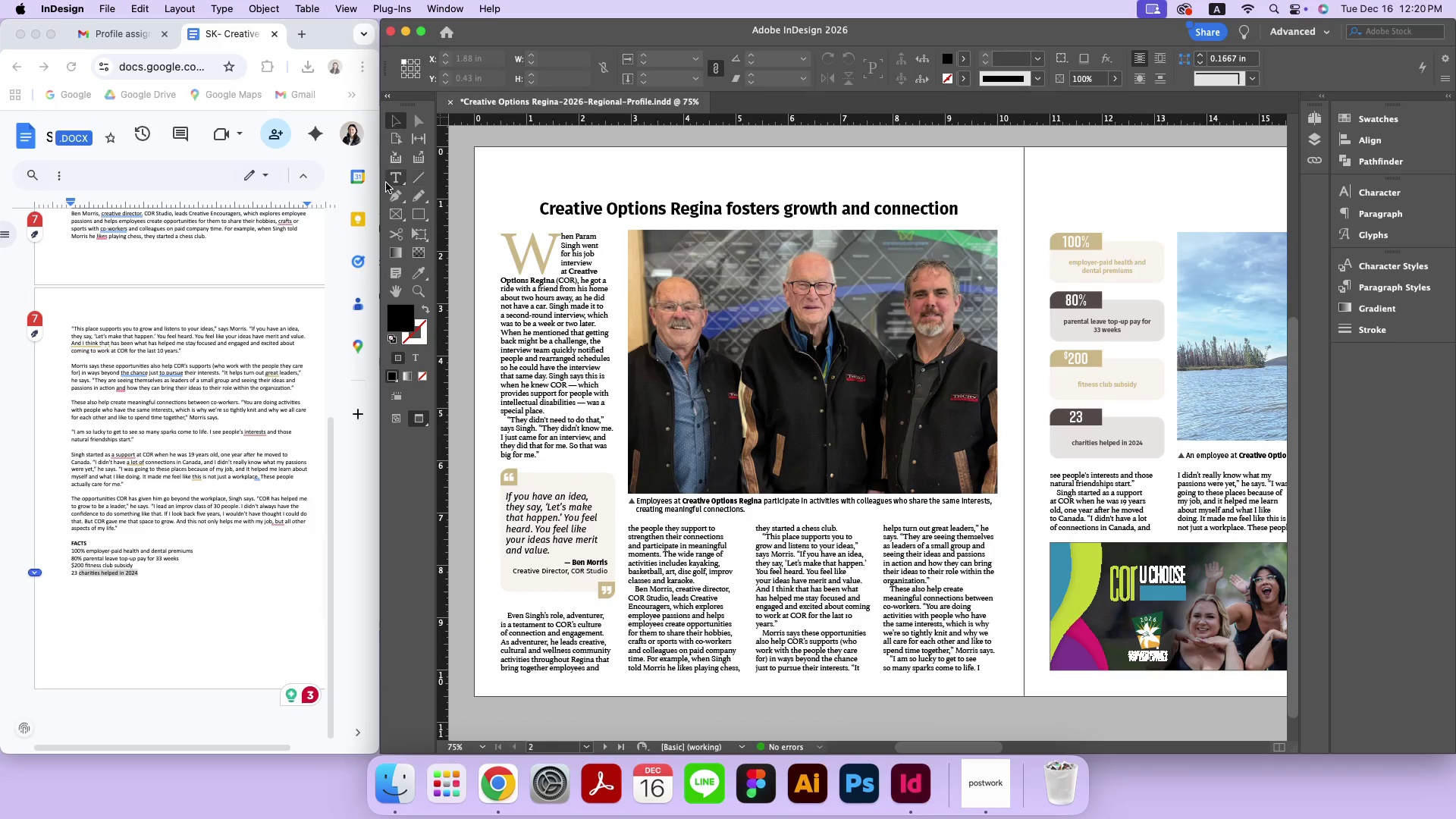 
left_click_drag(start_coordinate=[645, 170], to_coordinate=[776, 169])
 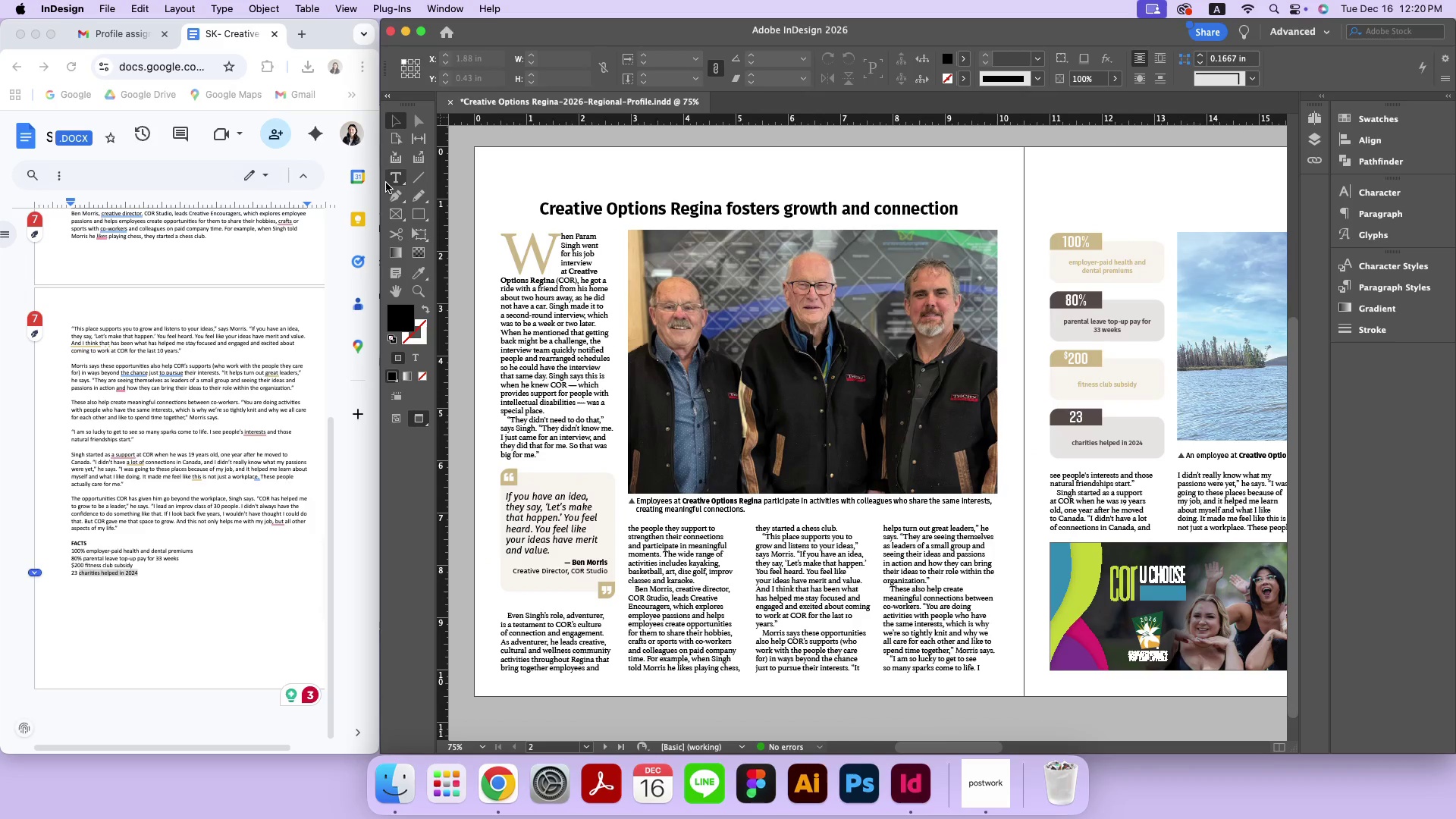 
left_click([391, 181])
 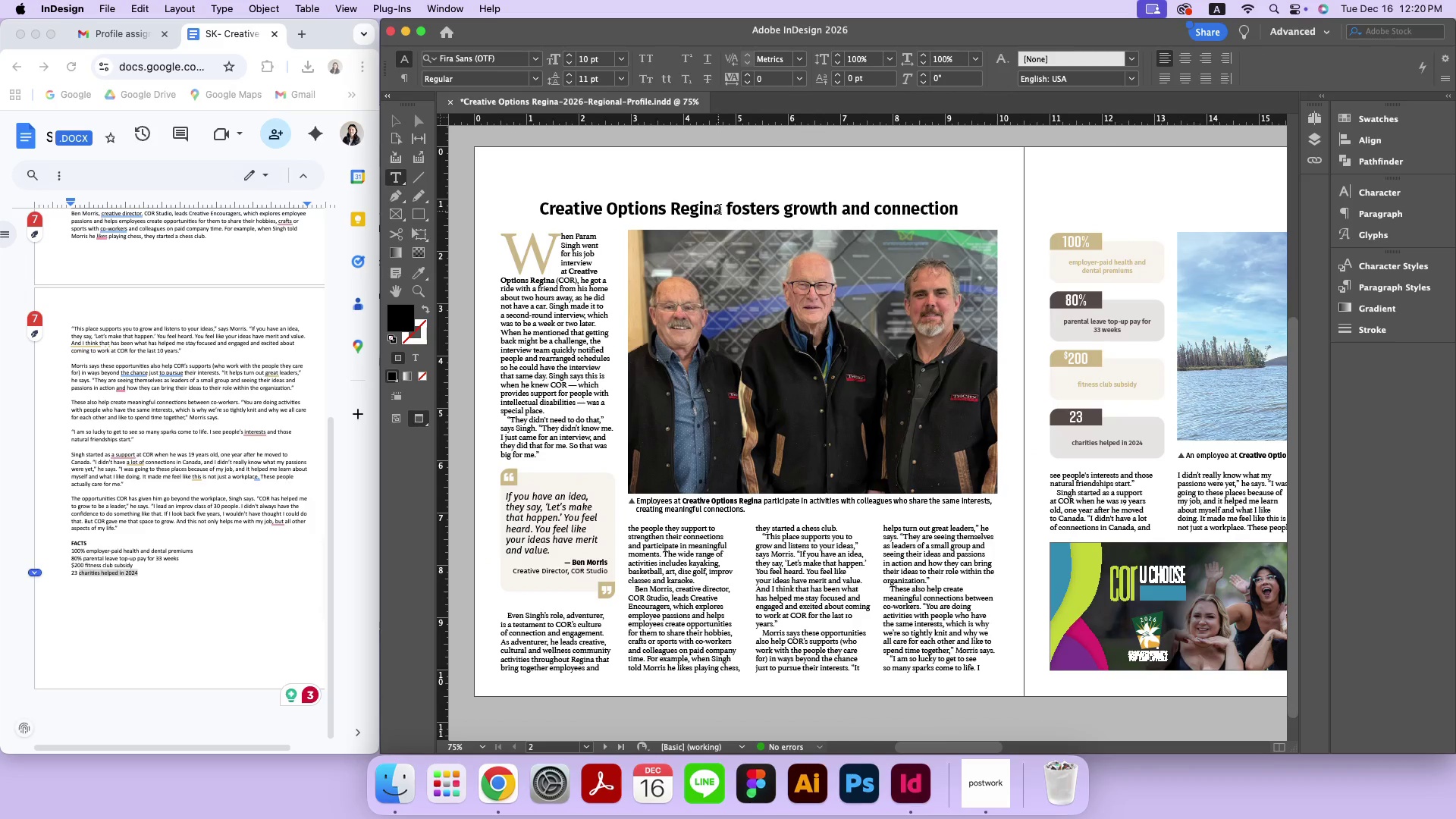 
left_click_drag(start_coordinate=[720, 211], to_coordinate=[523, 209])
 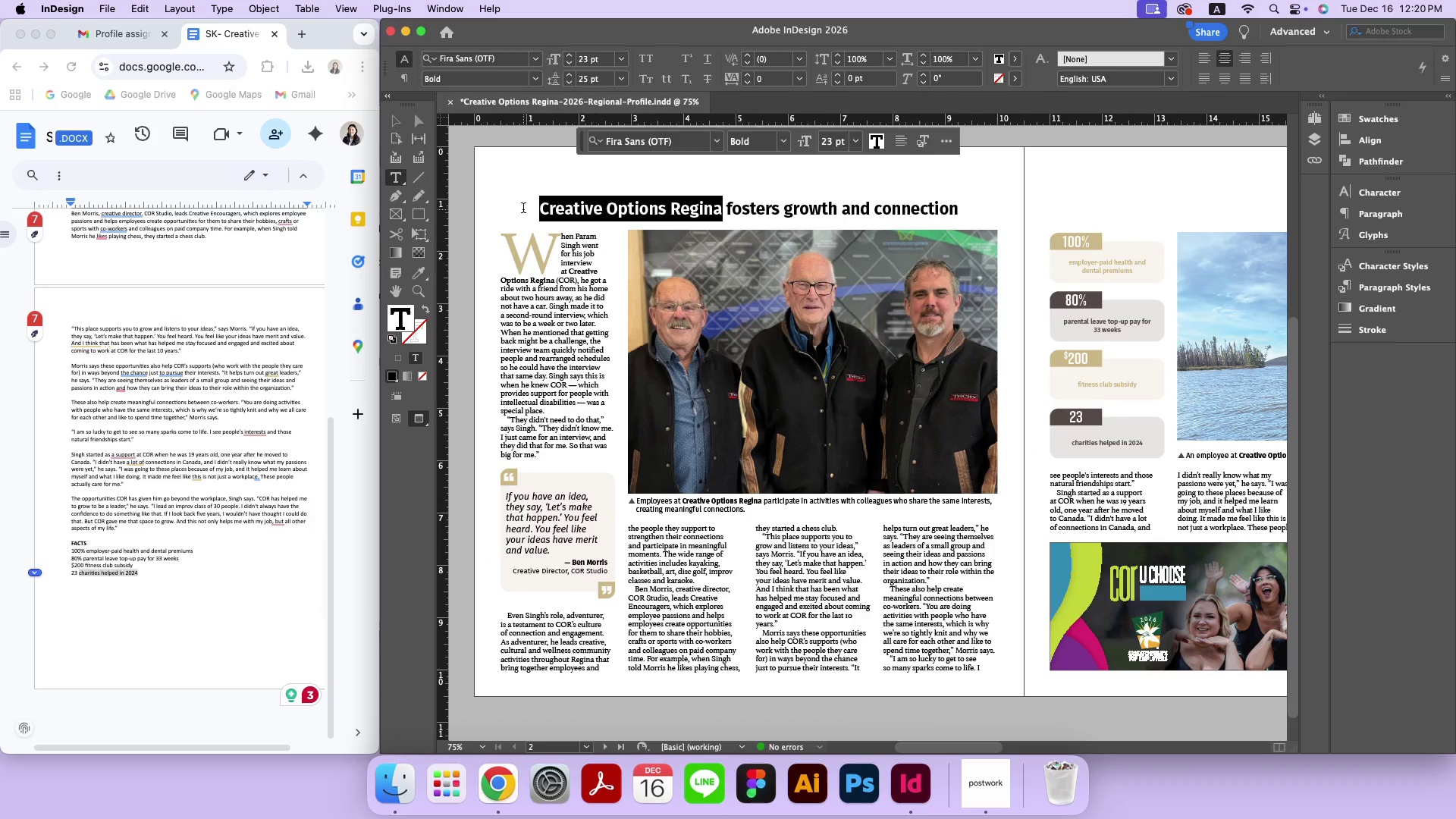 
key(Meta+CommandLeft)
 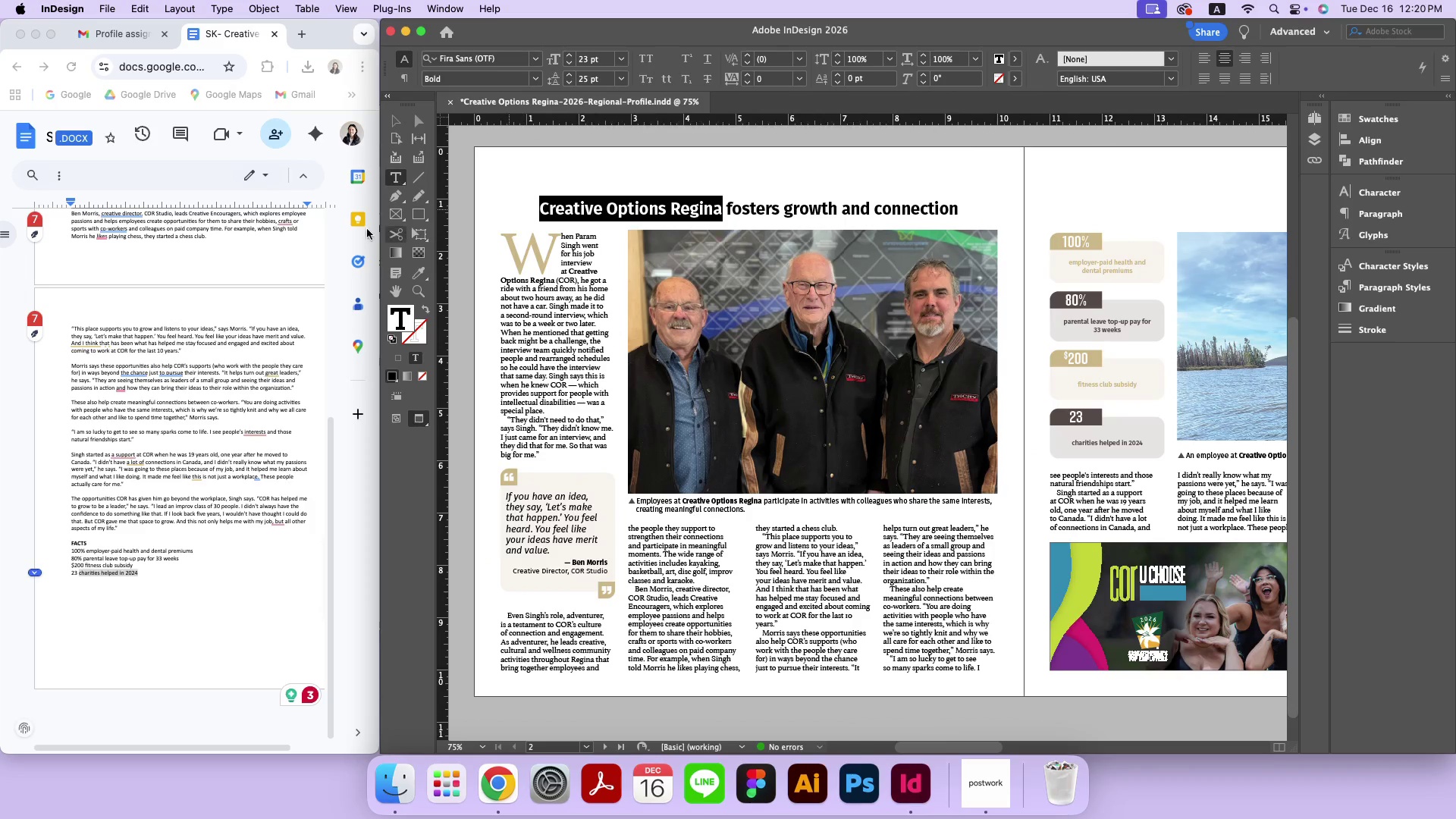 
key(Meta+C)
 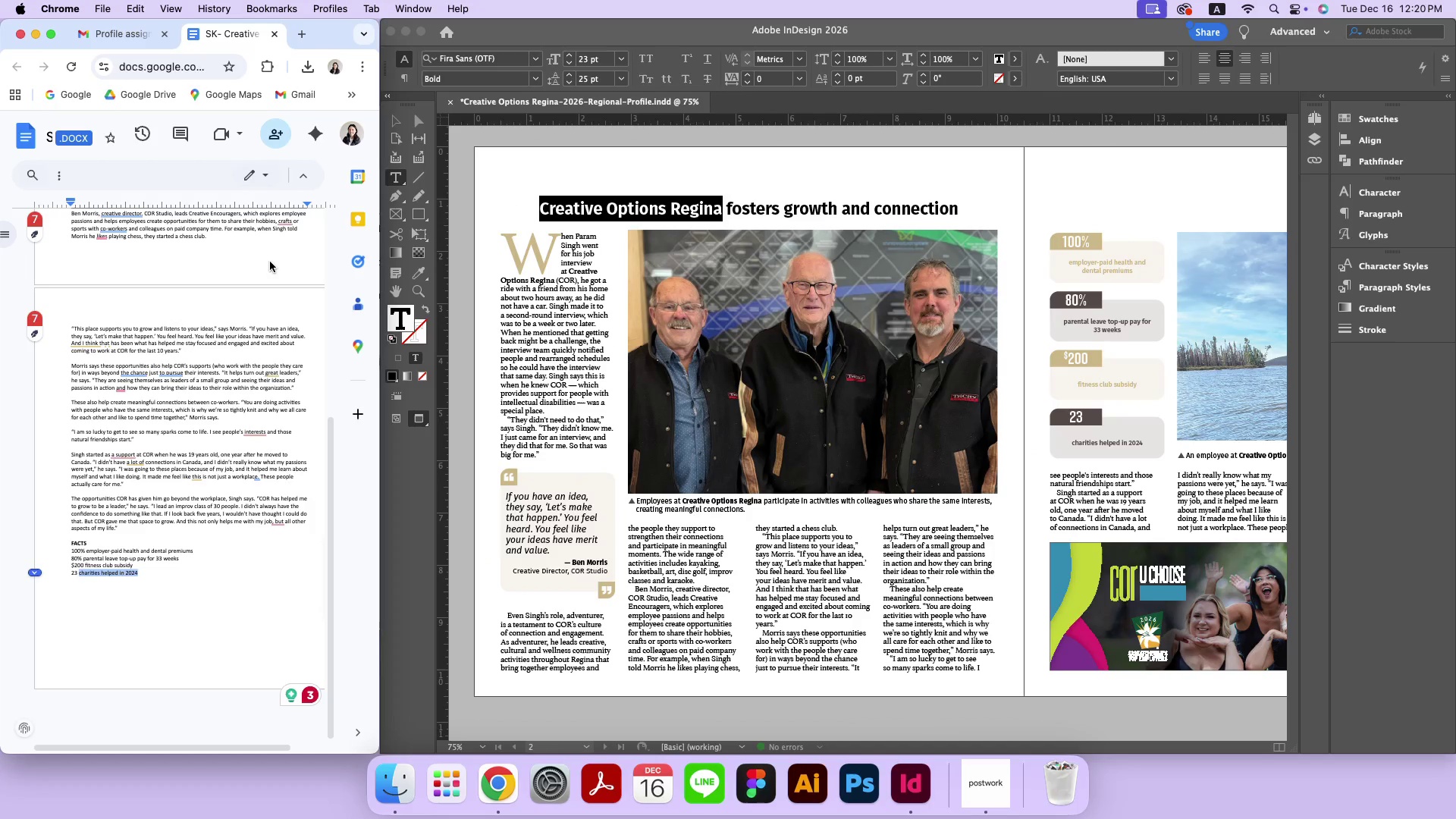 
left_click([270, 262])
 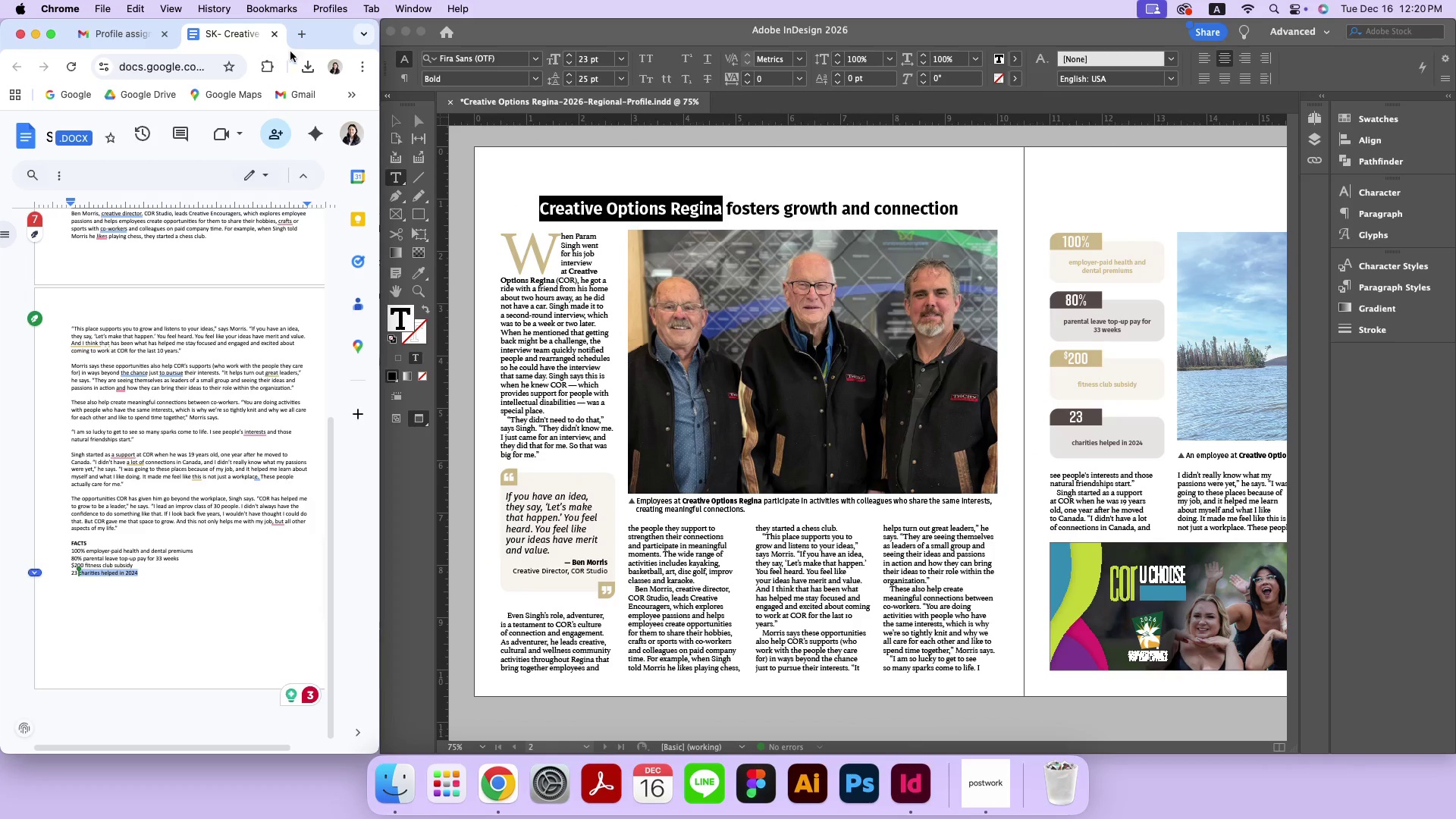 
left_click([303, 33])
 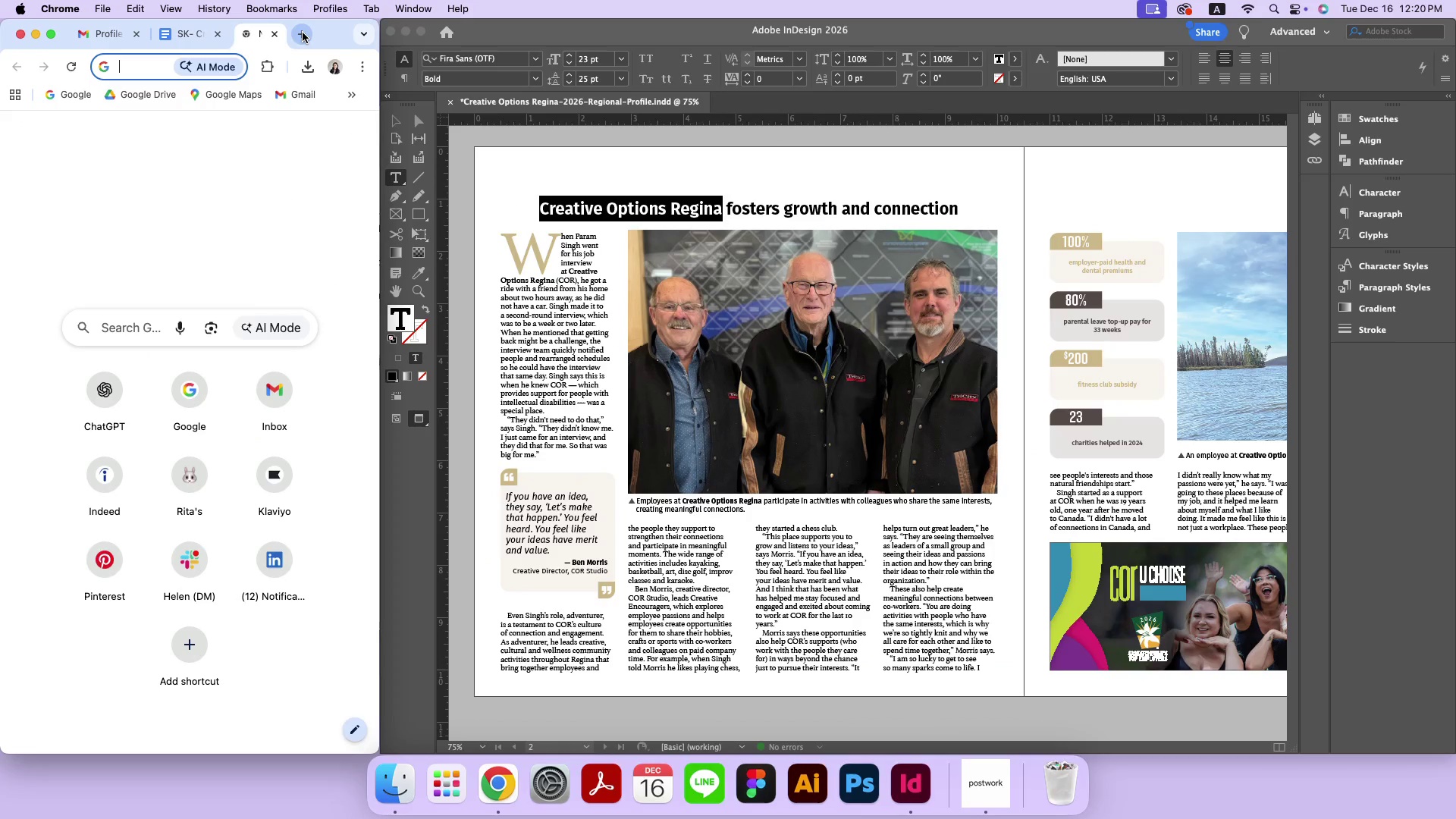 
key(Meta+CommandLeft)
 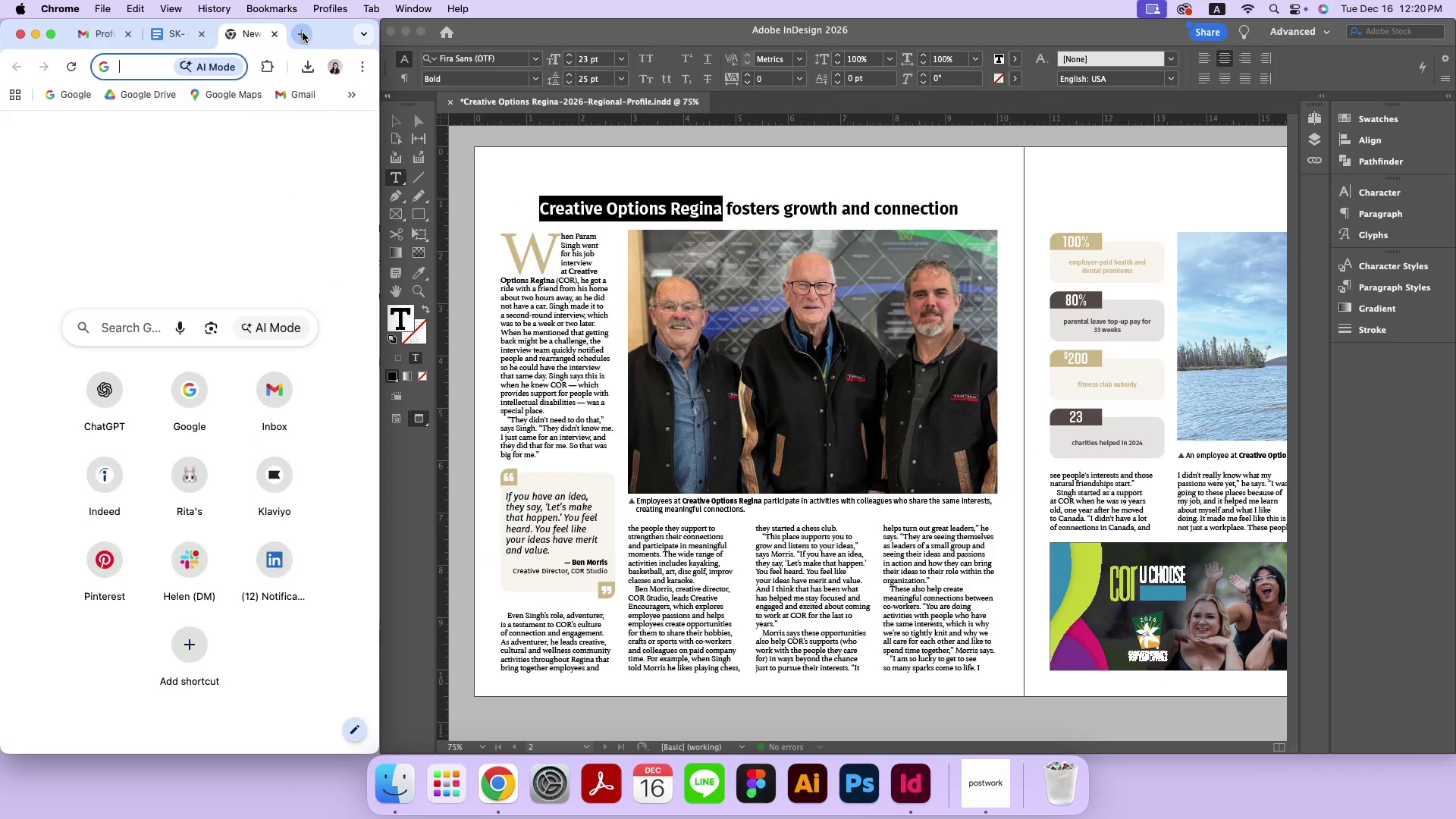 
key(Meta+V)
 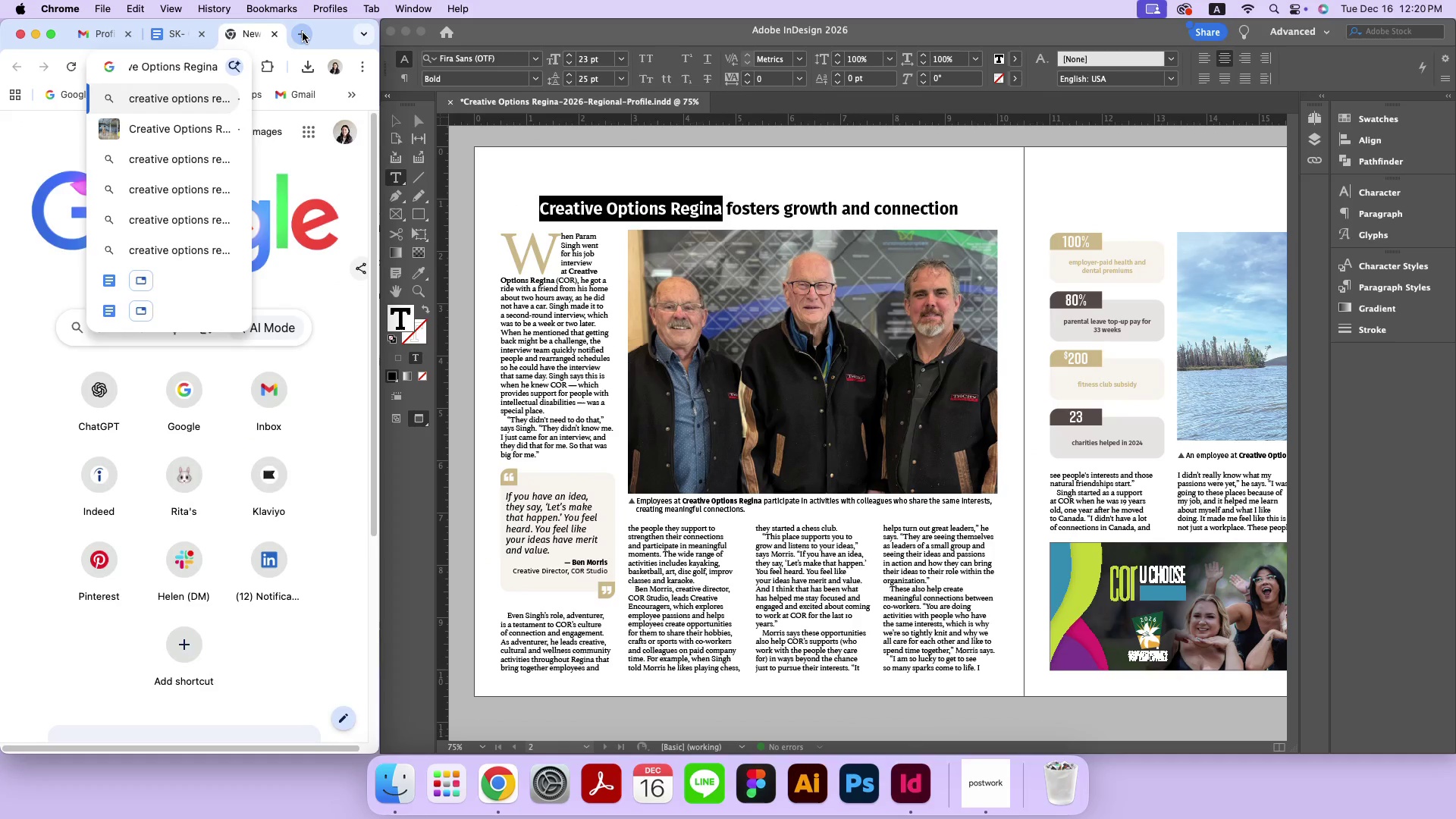 
key(Enter)
 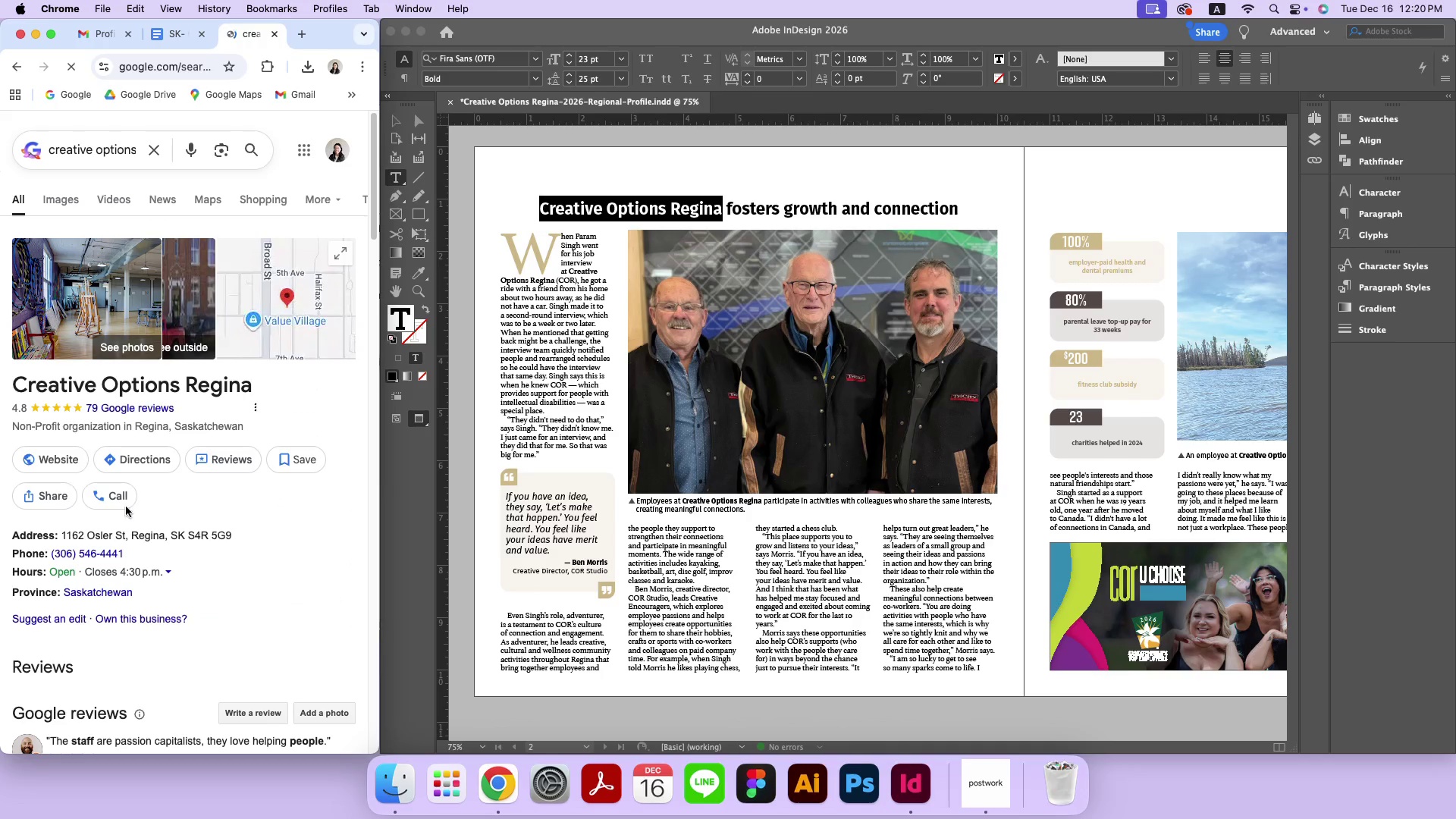 
scroll: coordinate [138, 532], scroll_direction: down, amount: 10.0
 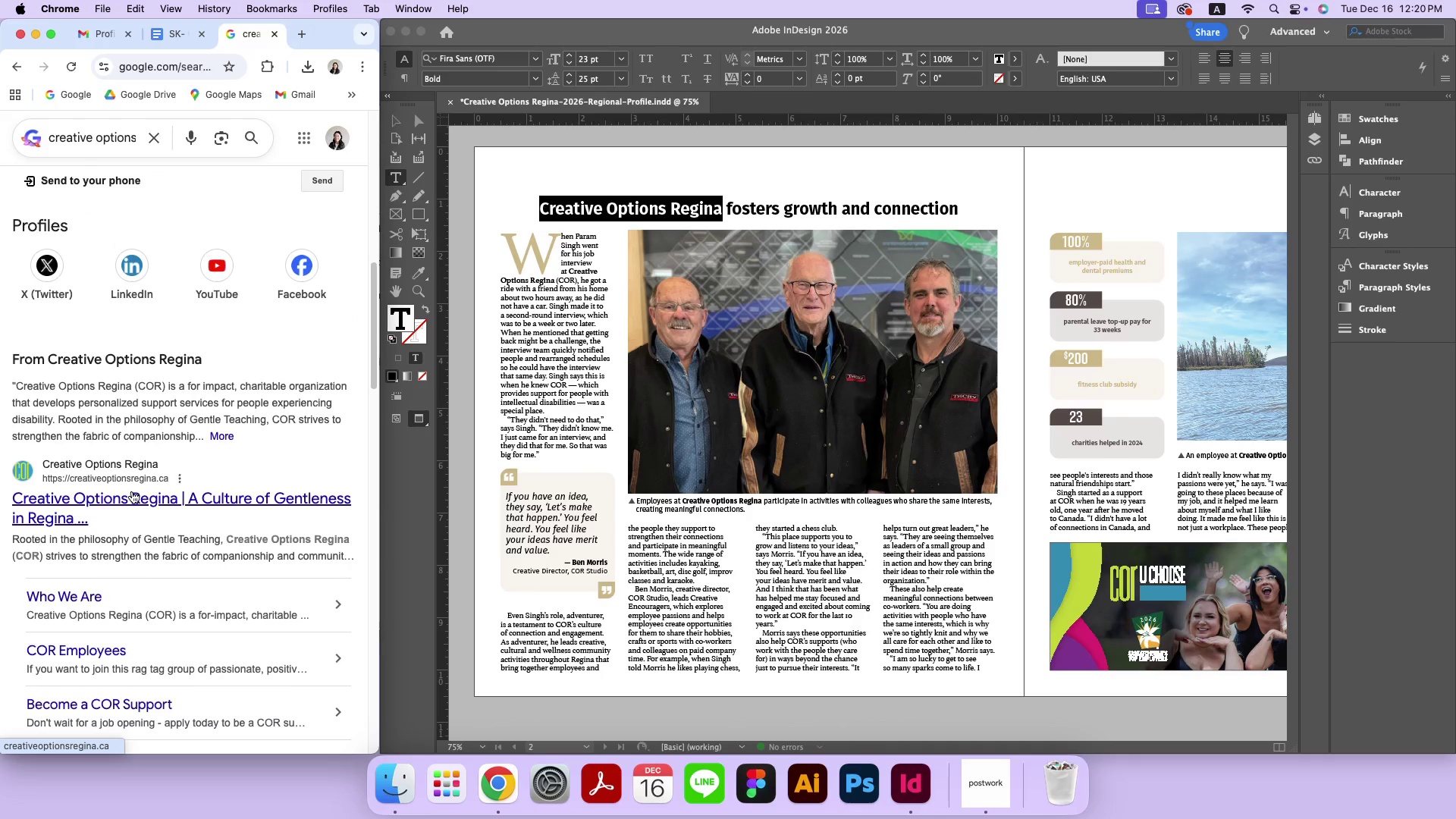 
left_click([132, 493])
 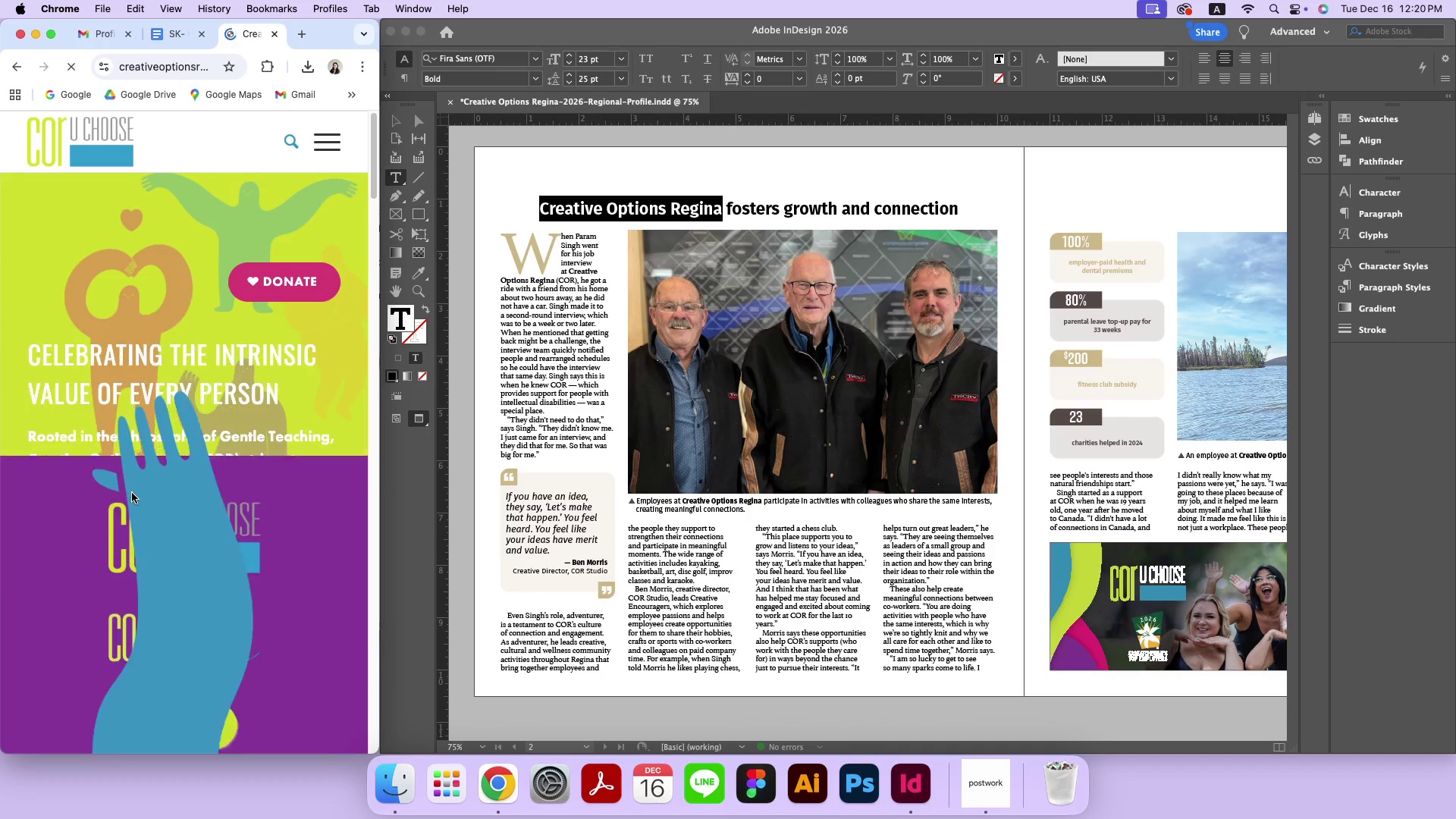 
wait(6.55)
 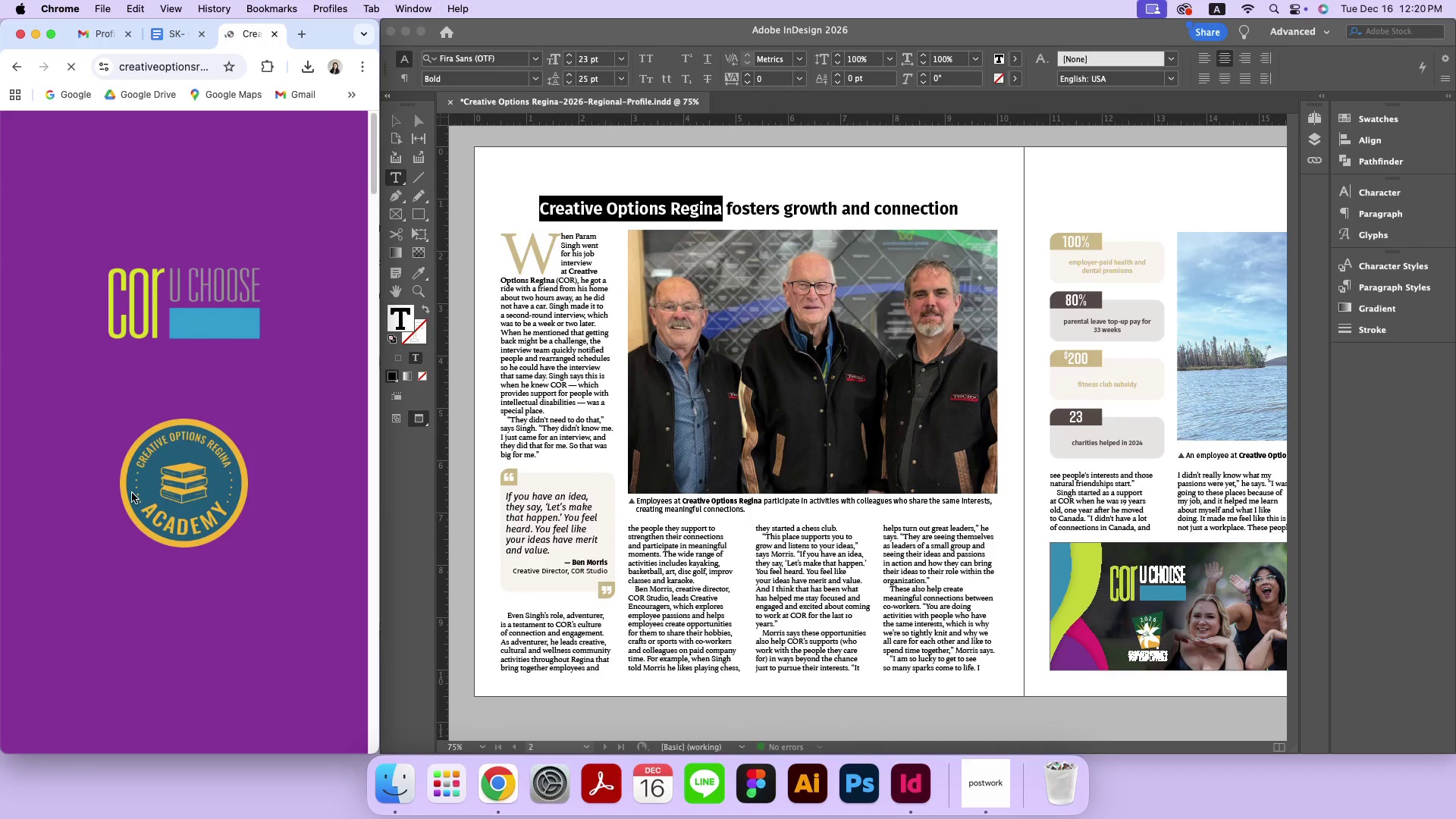 
scroll: coordinate [132, 493], scroll_direction: down, amount: 28.0
 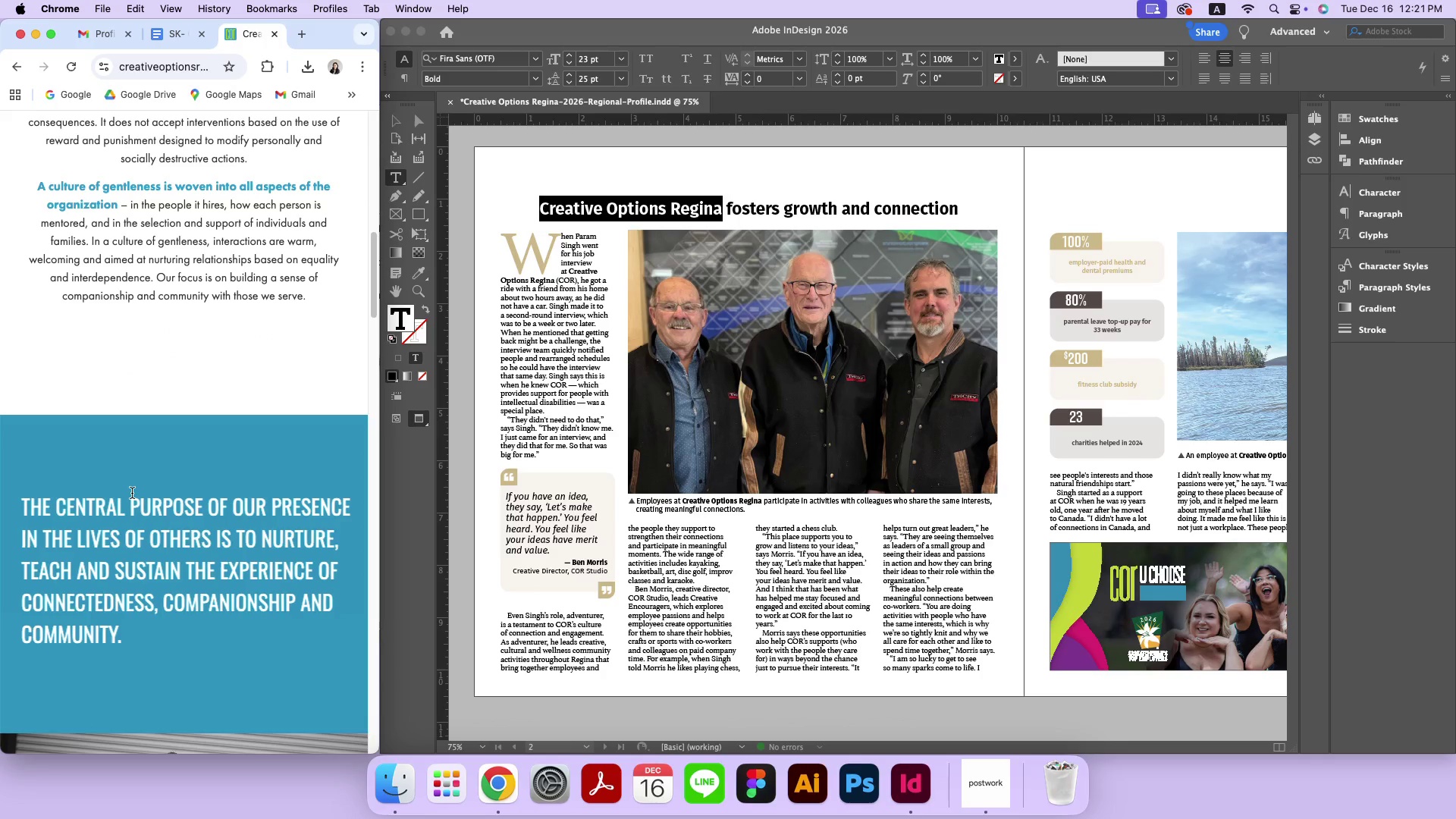 
scroll: coordinate [132, 493], scroll_direction: up, amount: 13.0
 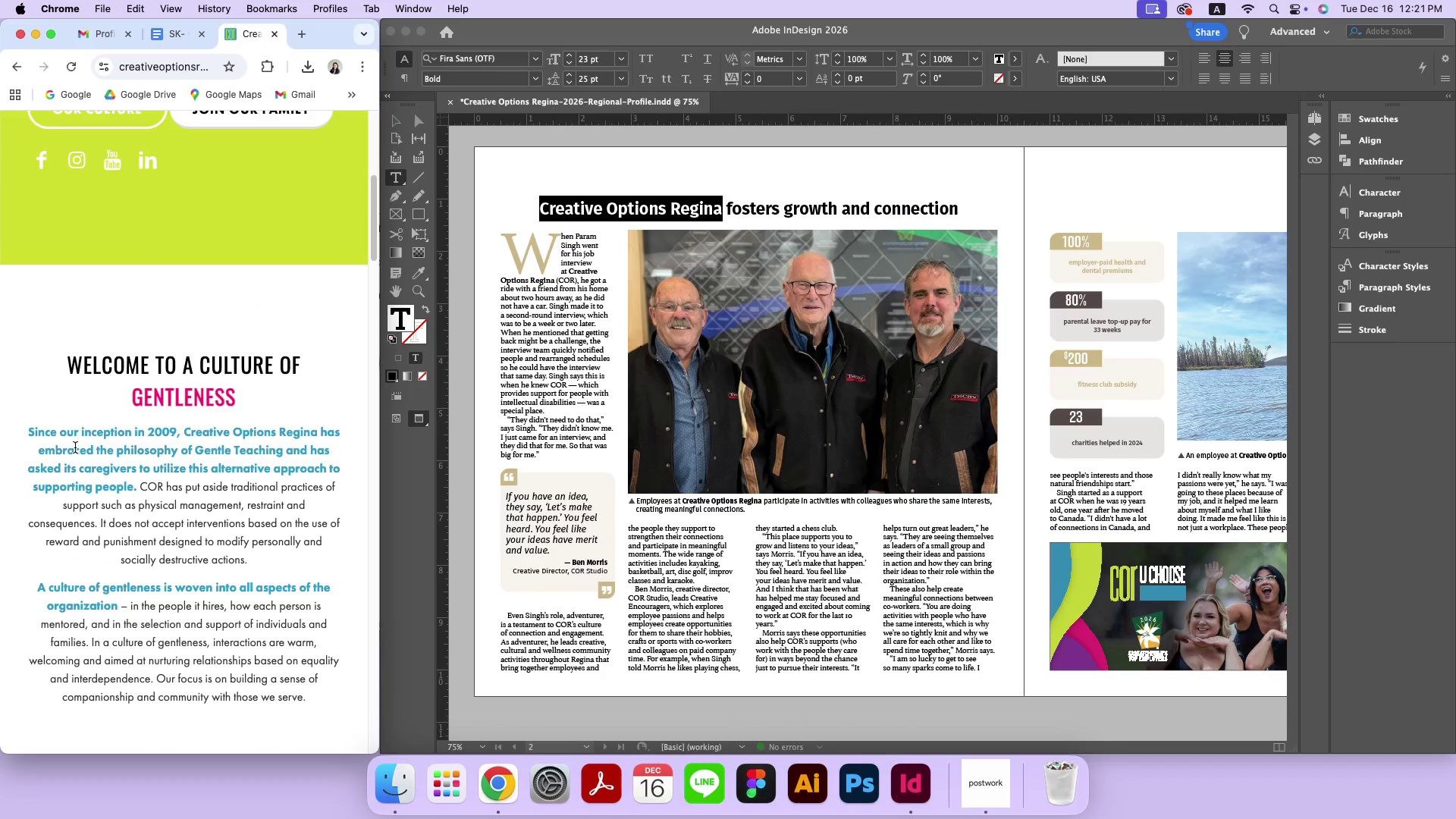 
right_click([78, 438])
 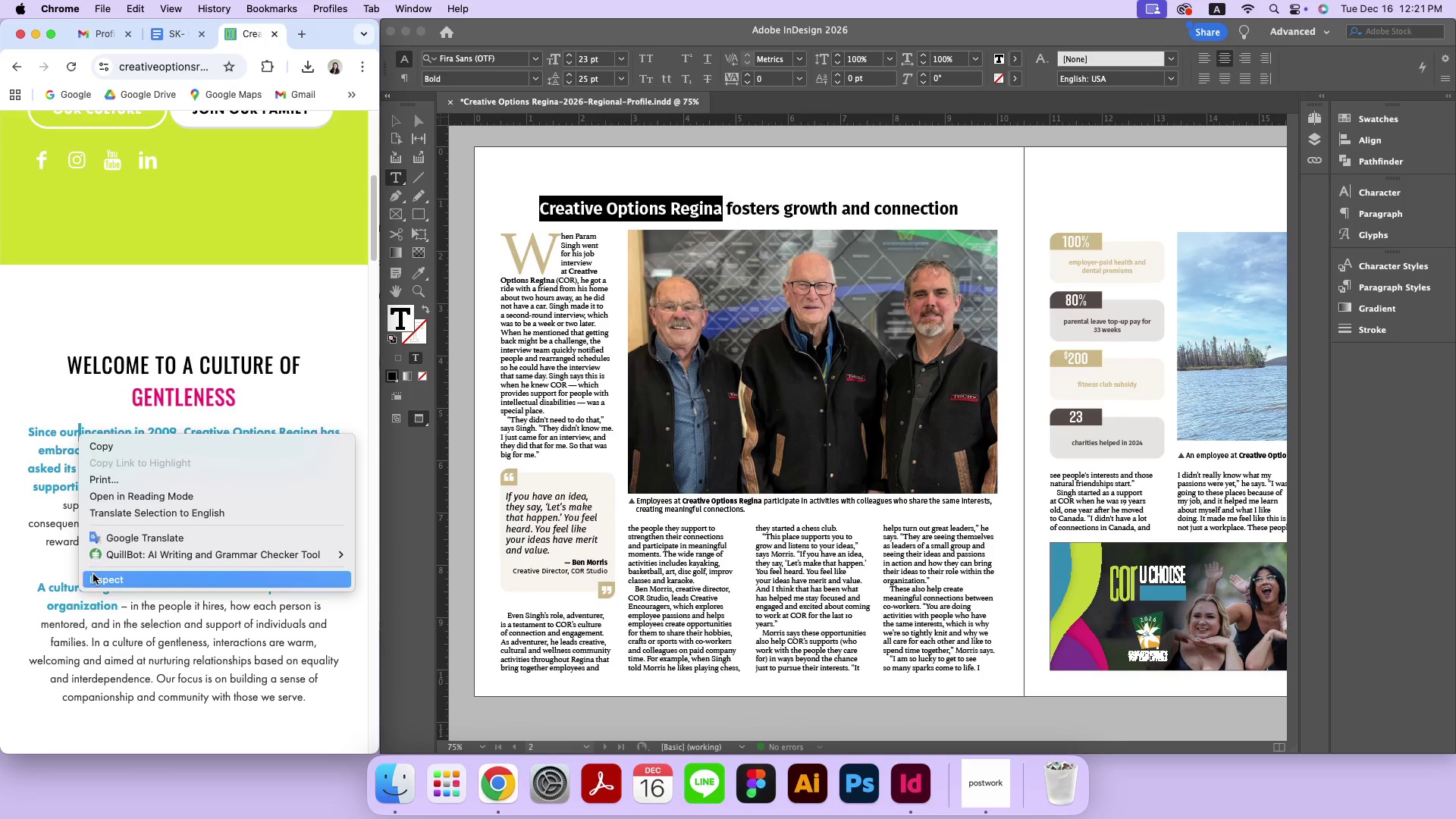 
left_click([93, 575])
 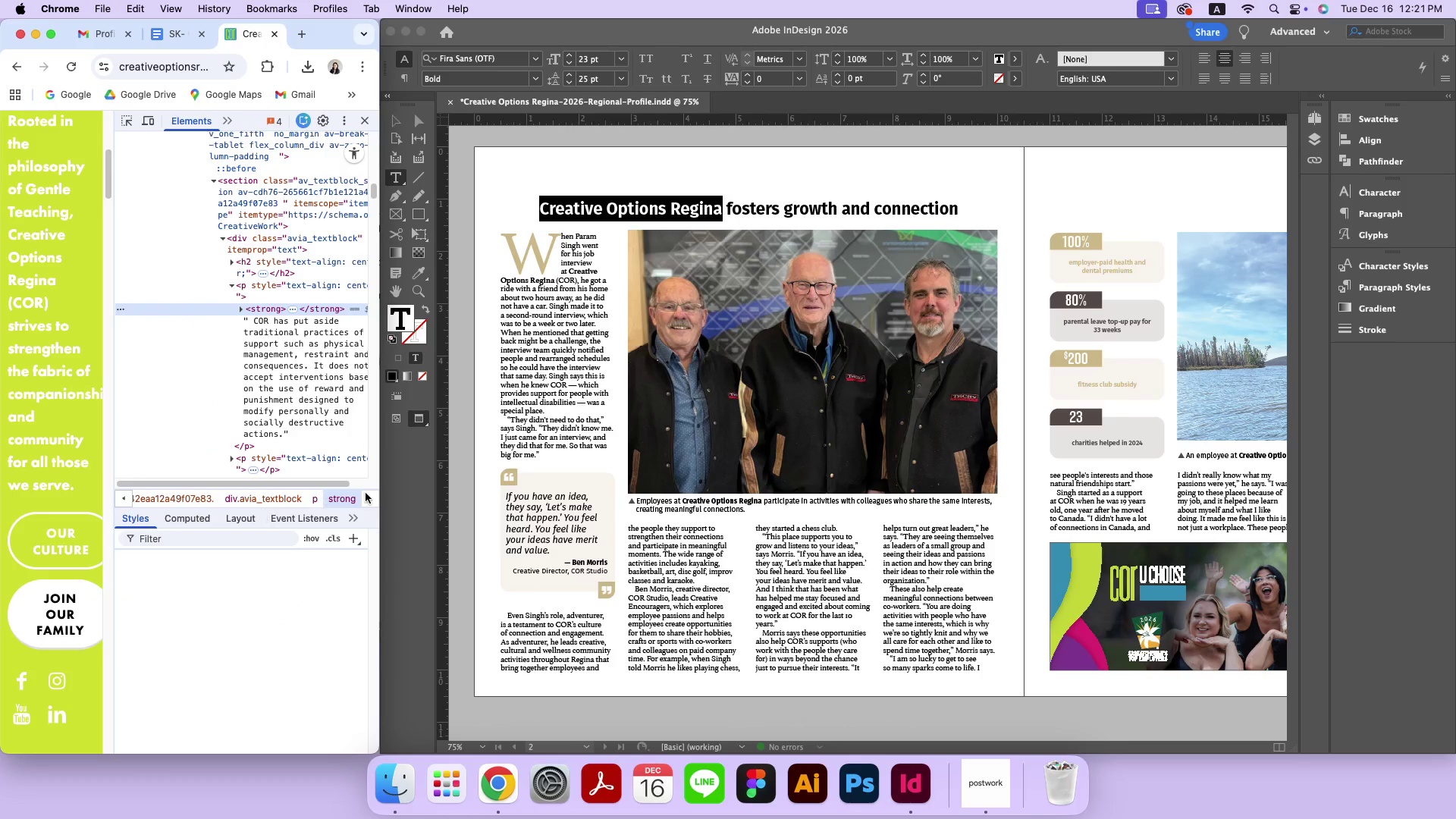 
left_click_drag(start_coordinate=[378, 484], to_coordinate=[748, 462])
 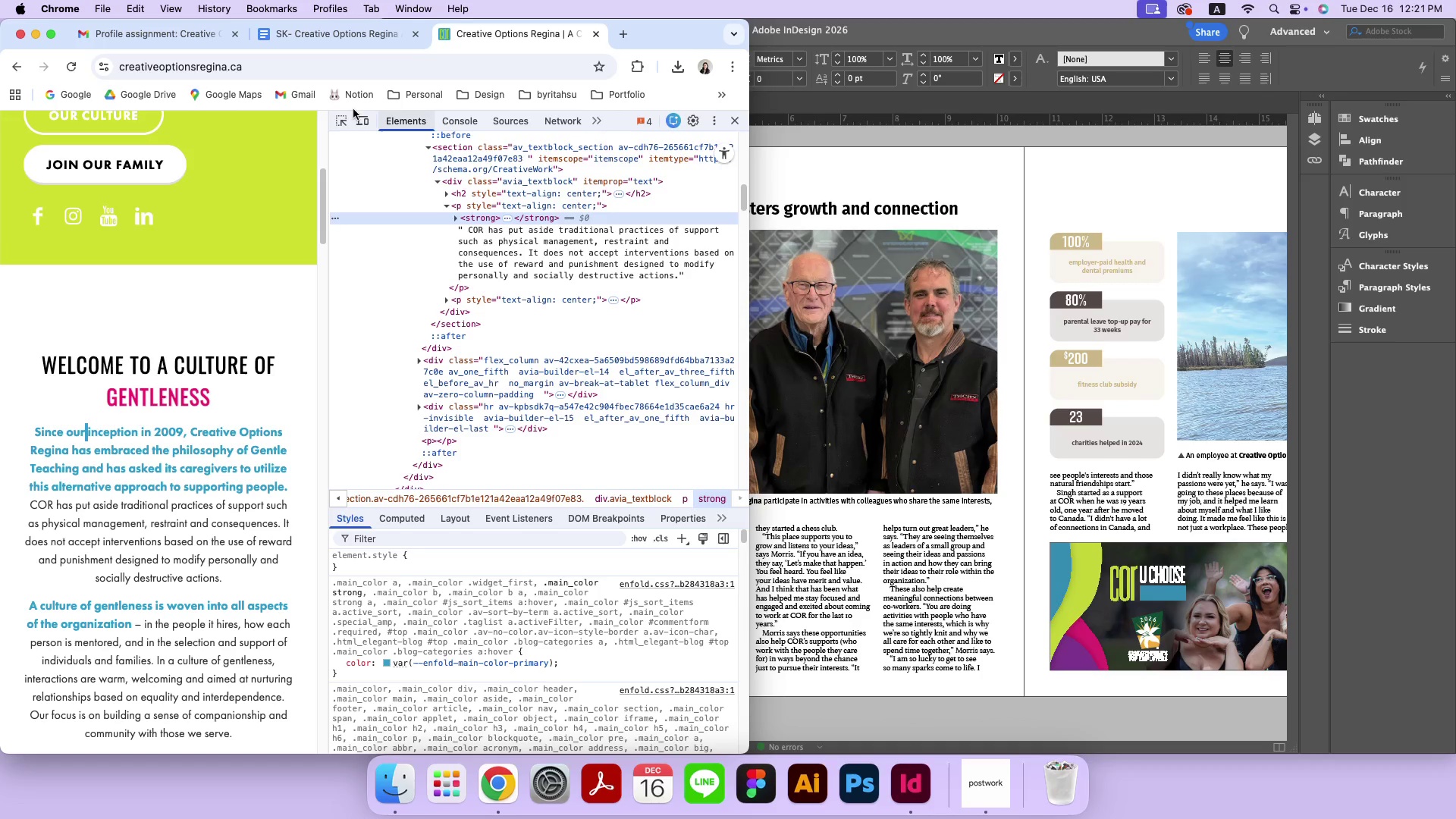 
left_click([342, 123])
 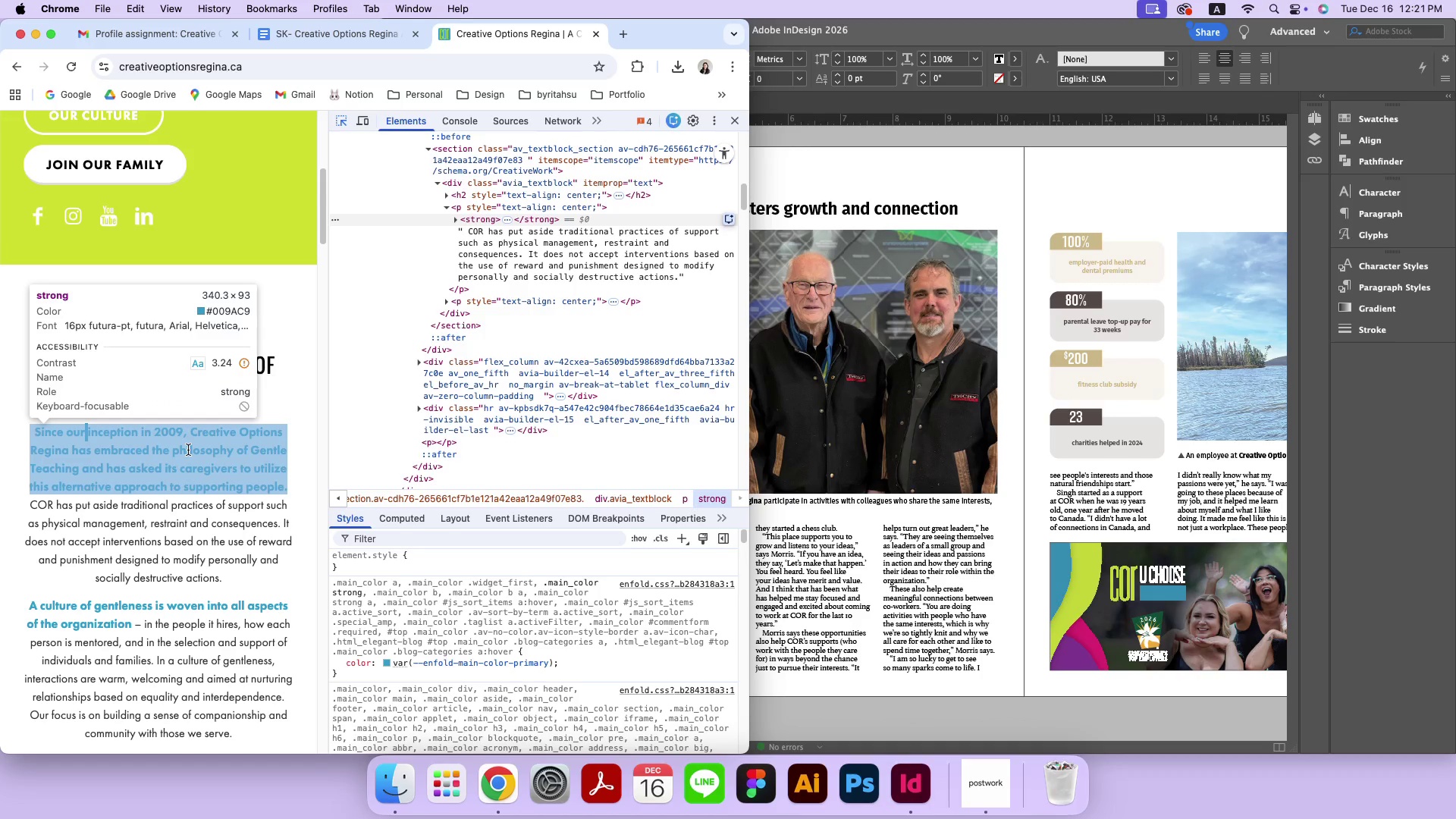 
wait(8.18)
 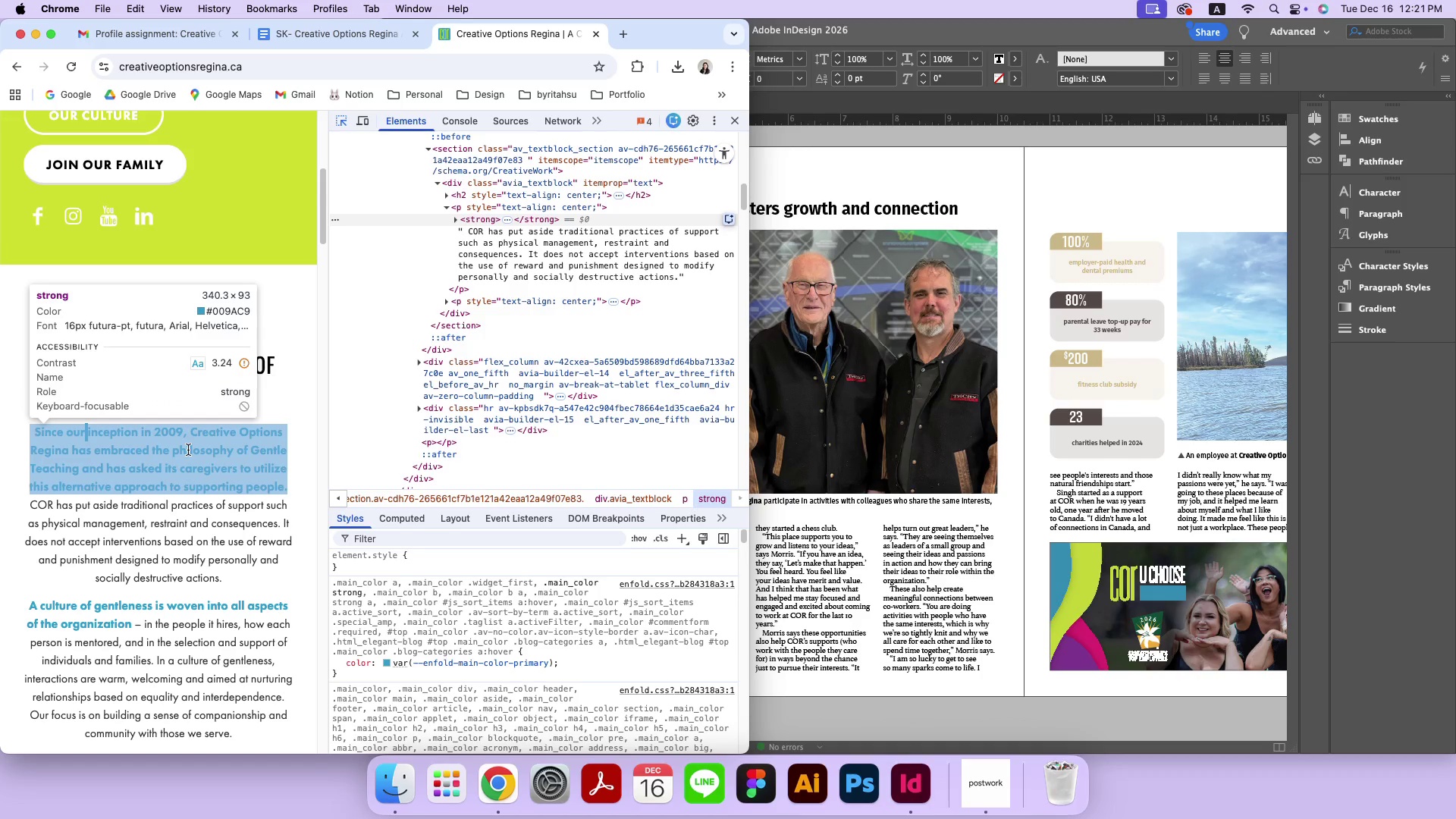 
left_click([1414, 122])
 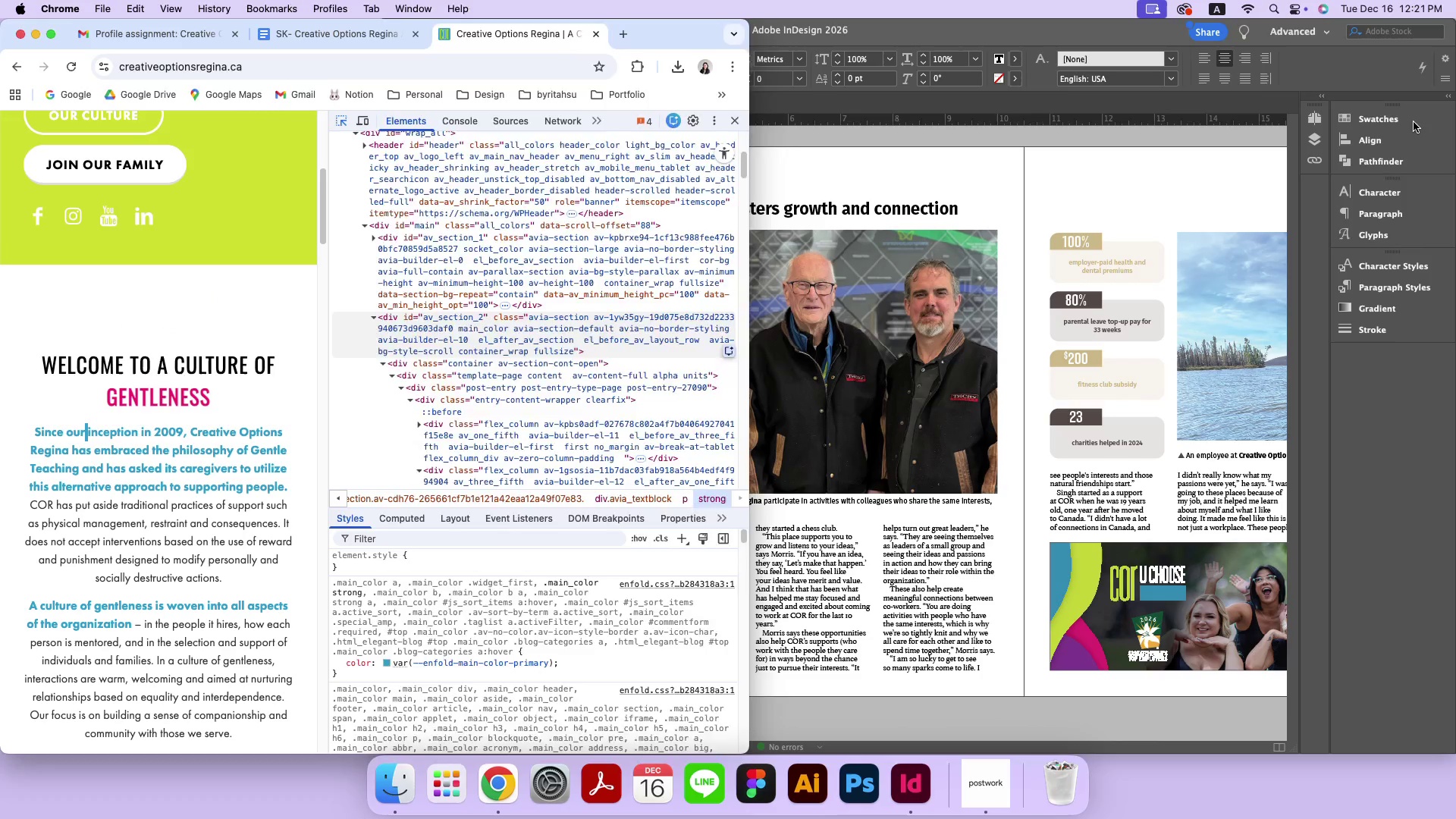 
left_click([394, 116])
 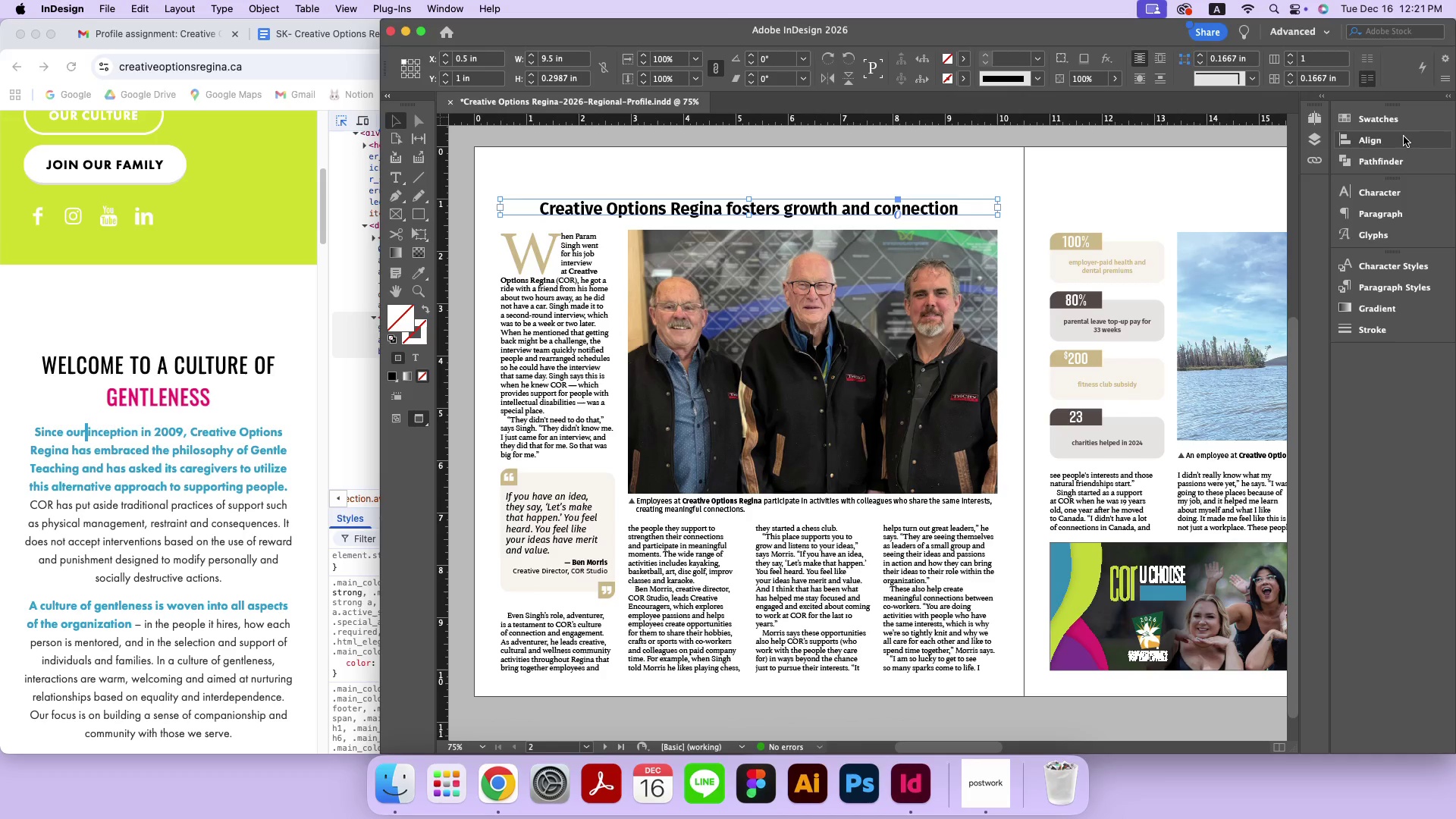 
left_click([1401, 124])
 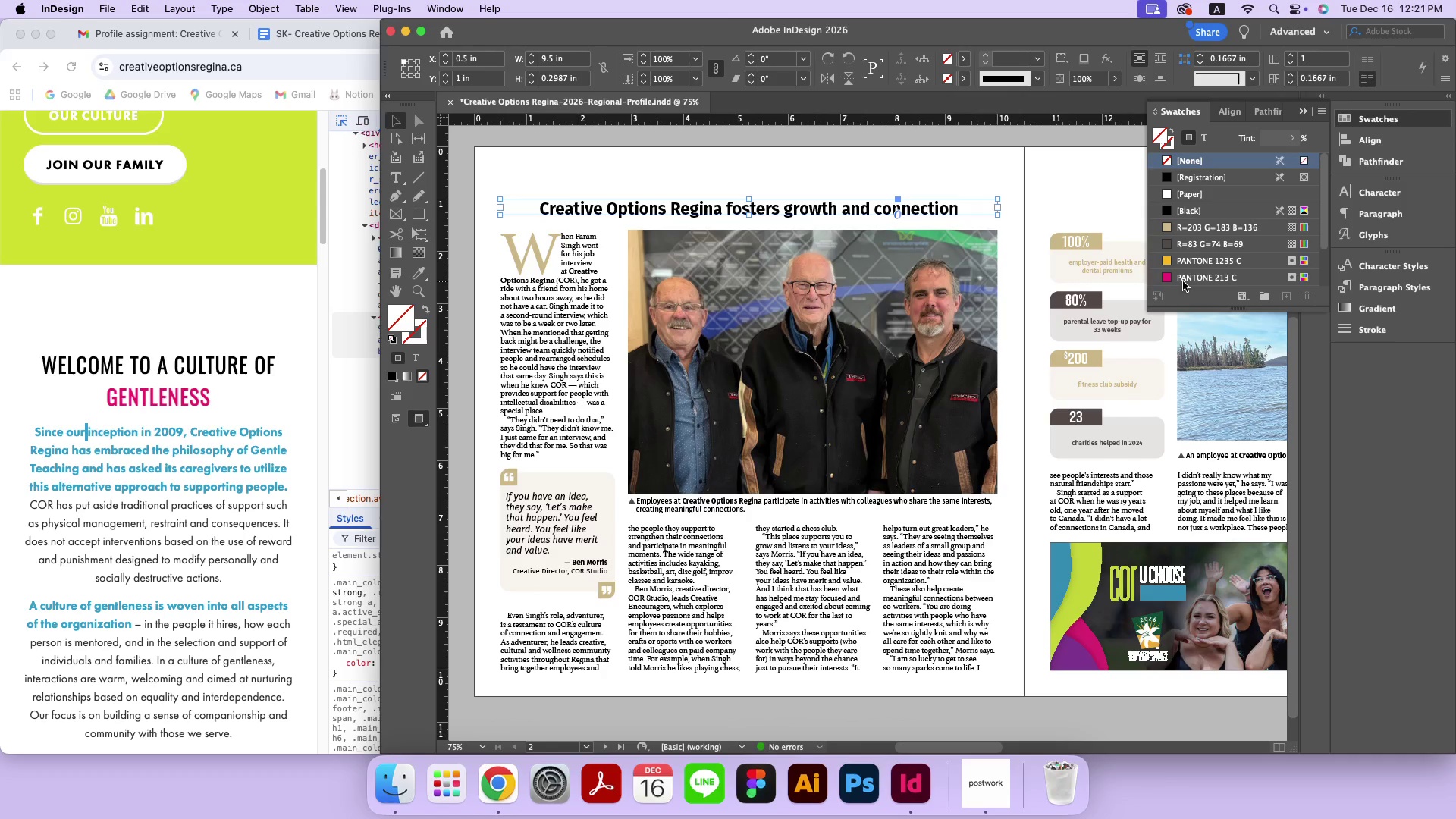 
scroll: coordinate [1210, 263], scroll_direction: down, amount: 18.0
 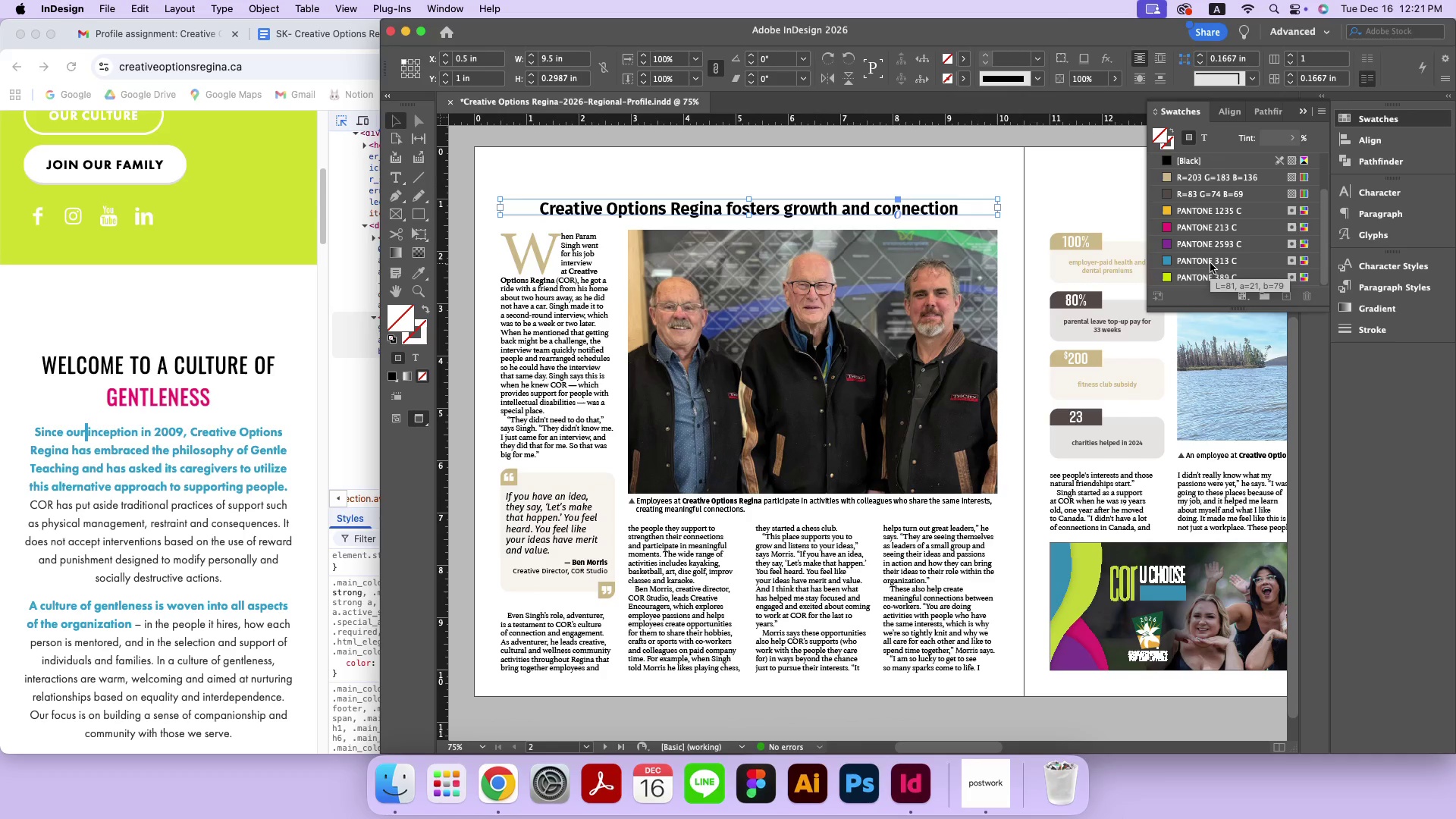 
left_click([1166, 263])
 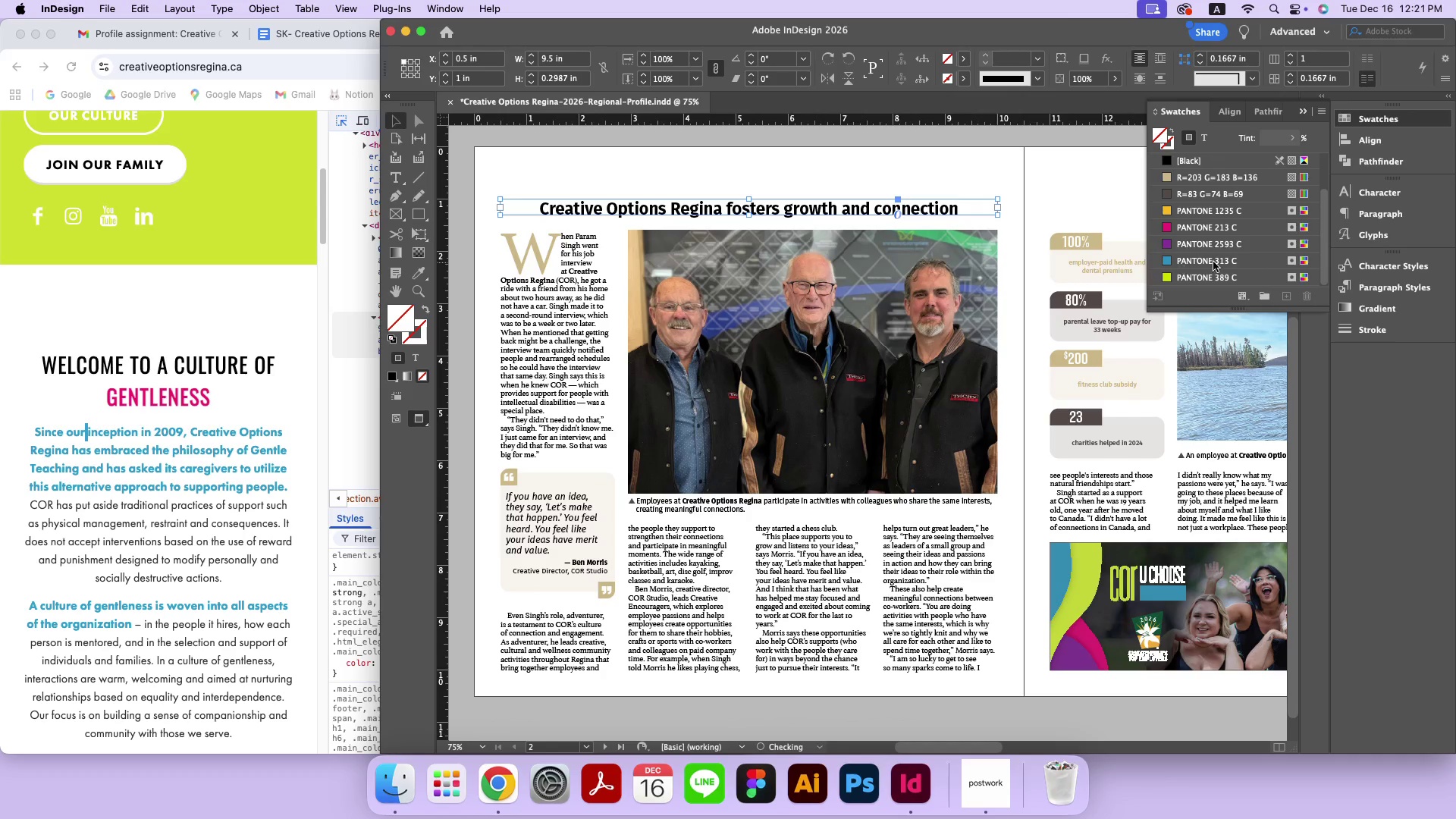 
left_click([1226, 262])
 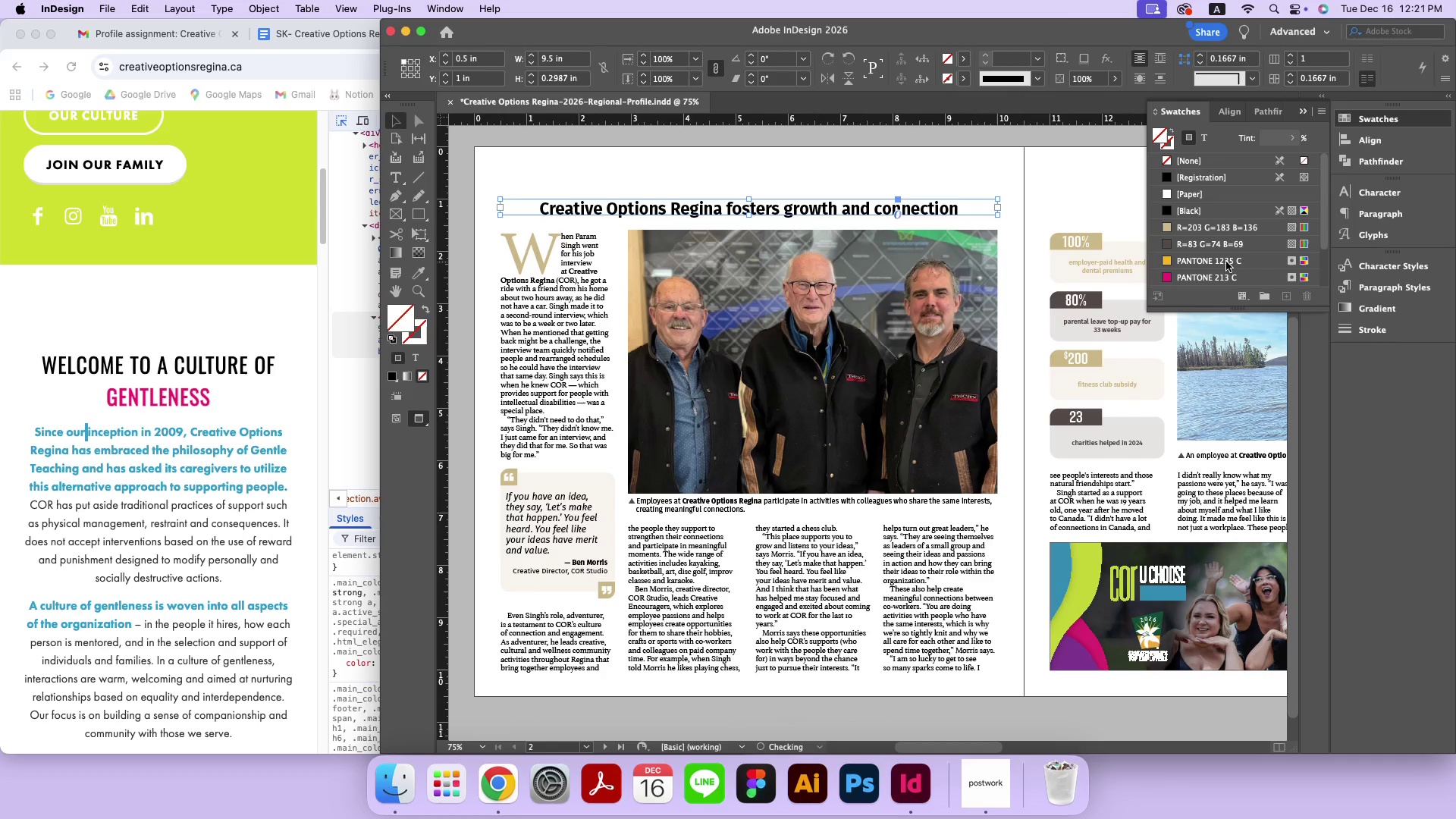 
right_click([1226, 262])
 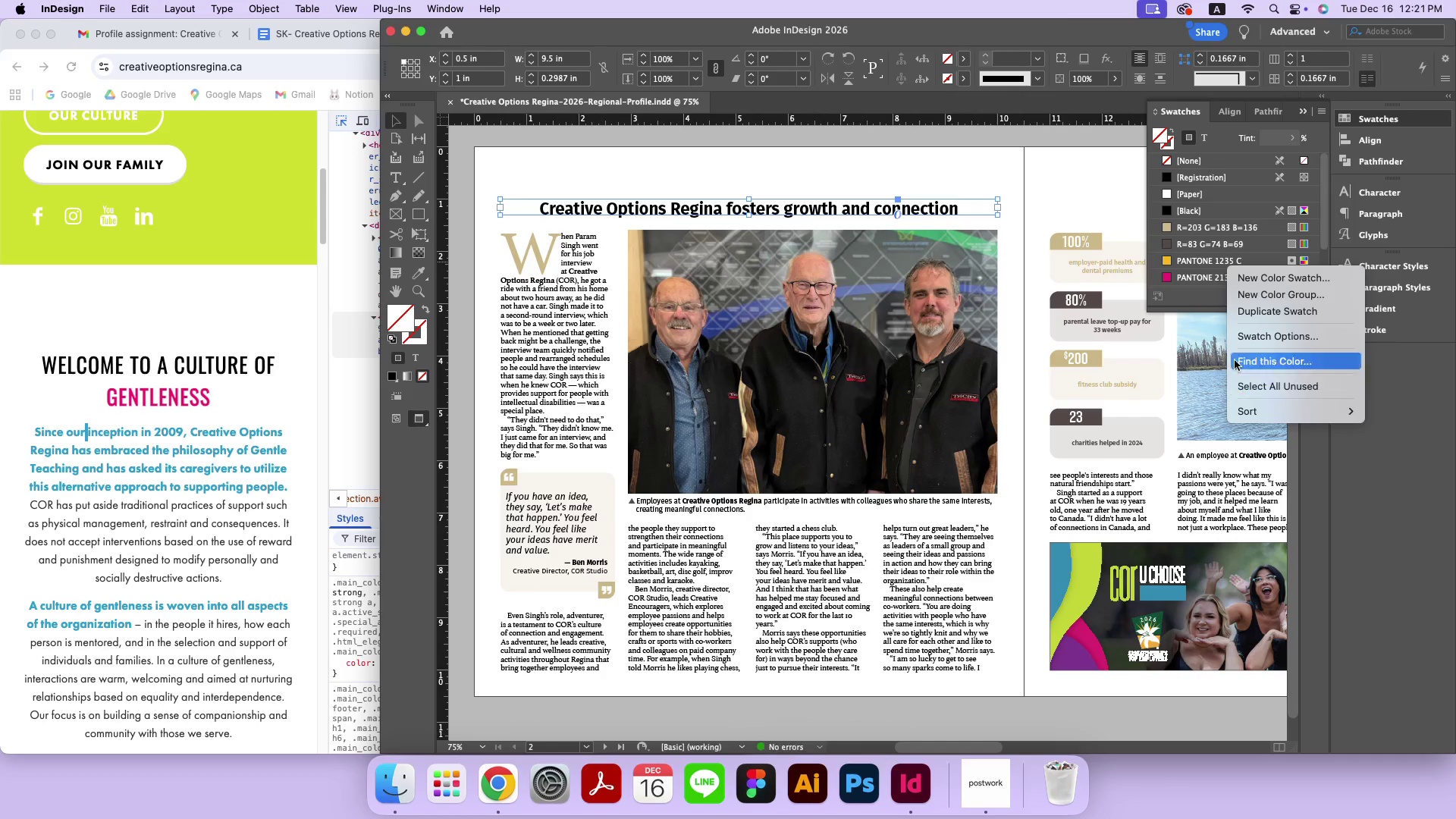 
left_click([1240, 341])
 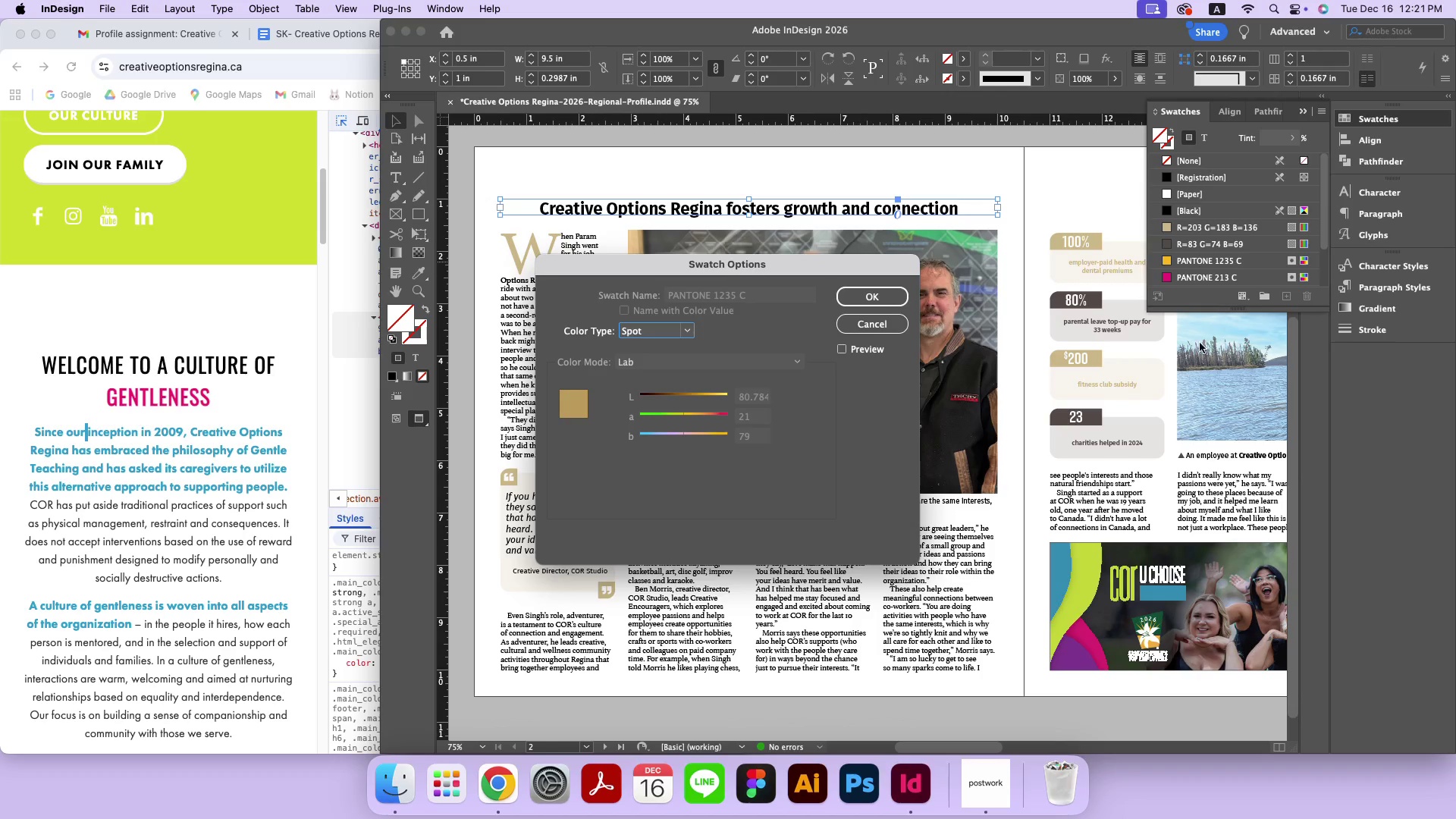 
left_click([888, 325])
 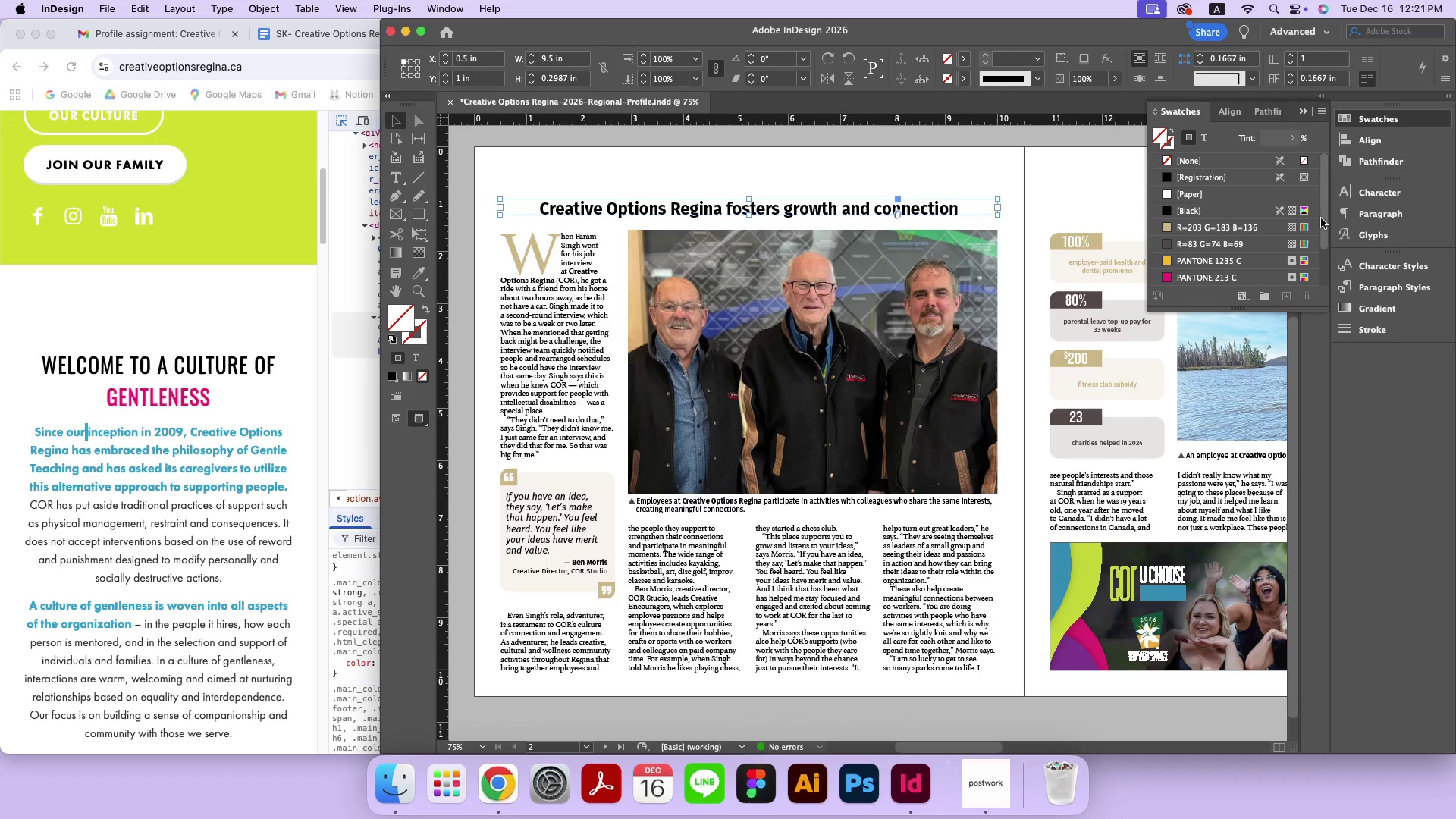 
left_click_drag(start_coordinate=[1323, 216], to_coordinate=[1331, 265])
 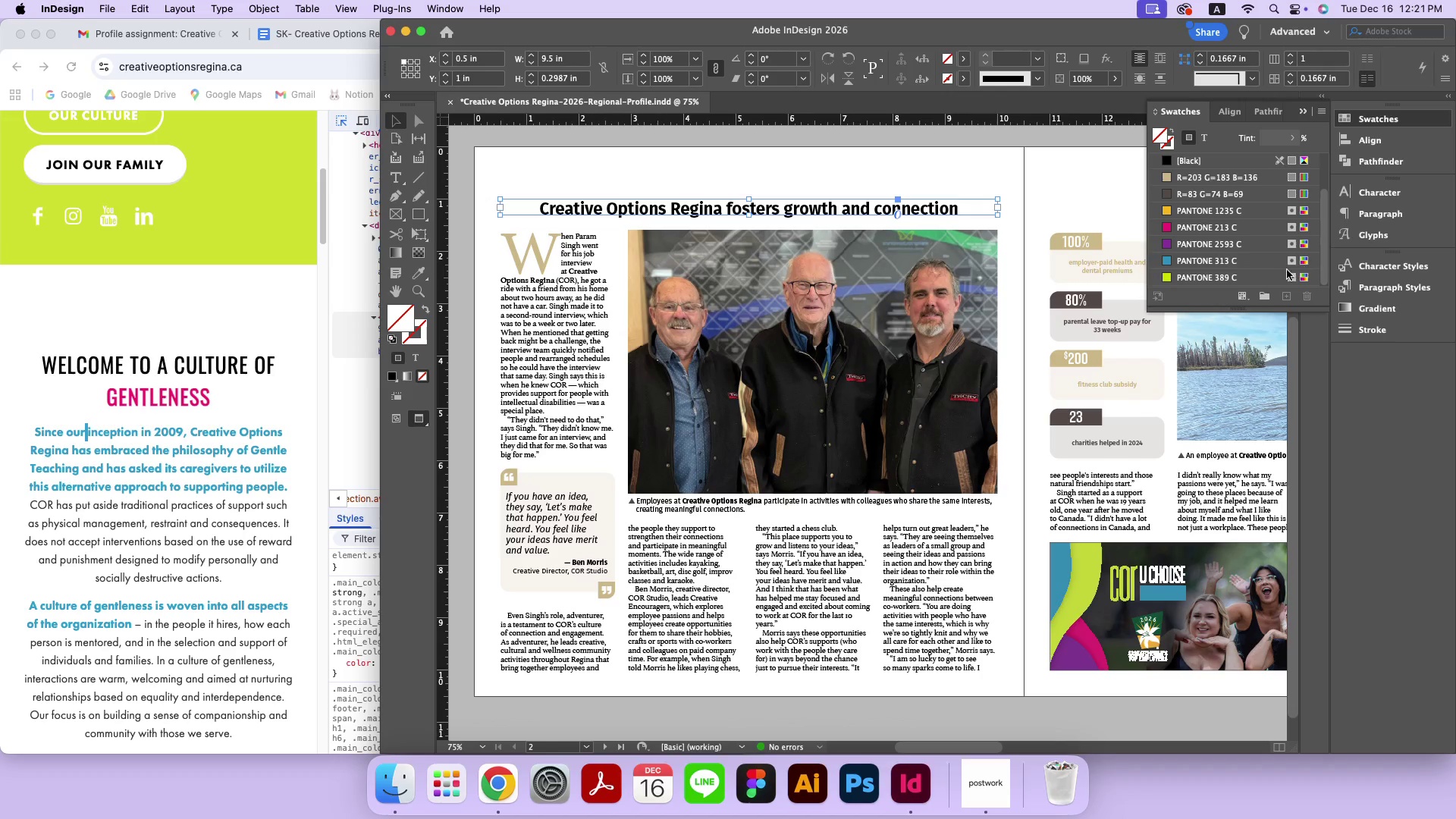 
left_click([1214, 280])
 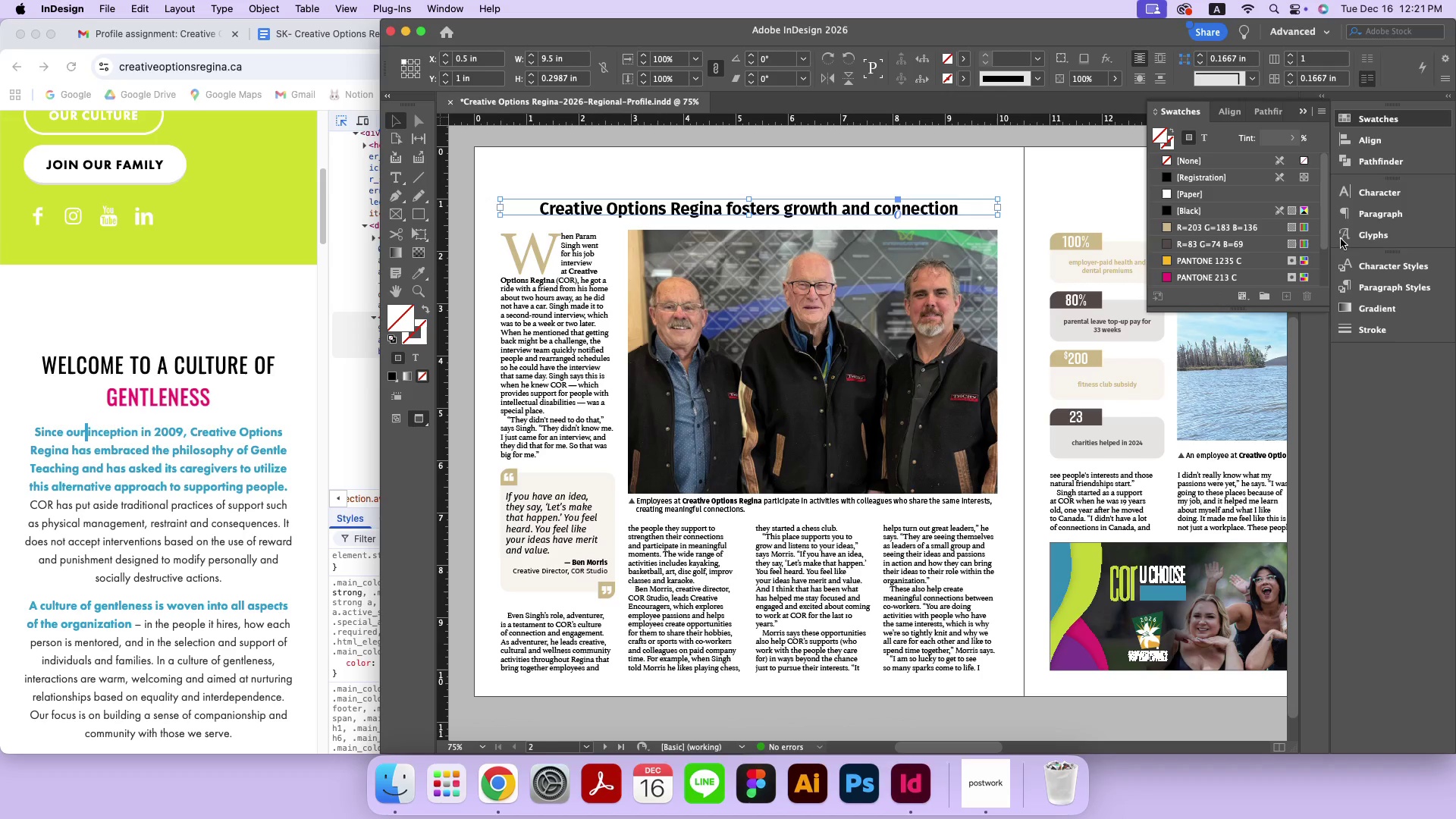 
left_click_drag(start_coordinate=[1326, 224], to_coordinate=[1326, 284])
 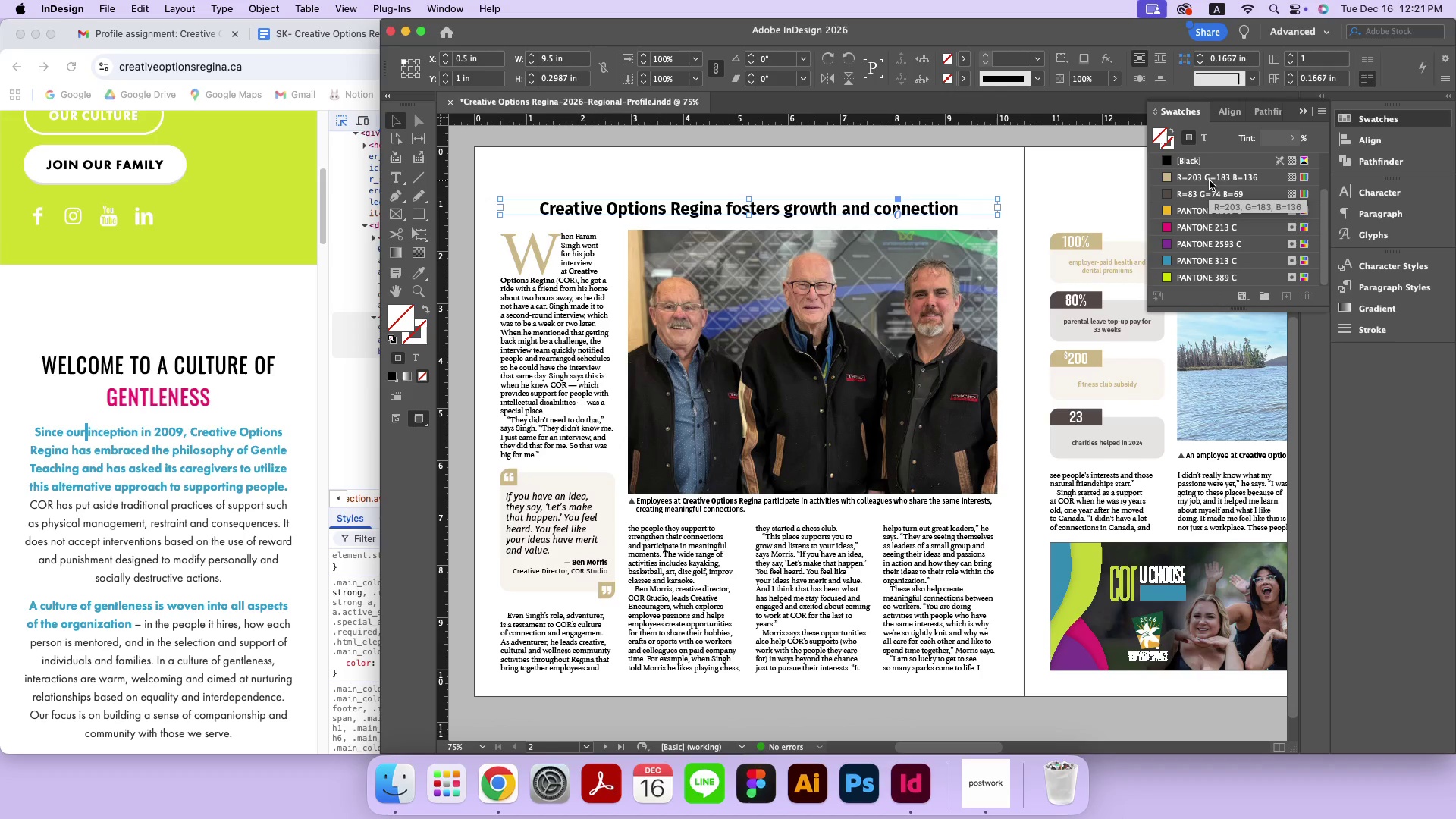 
left_click([1210, 190])
 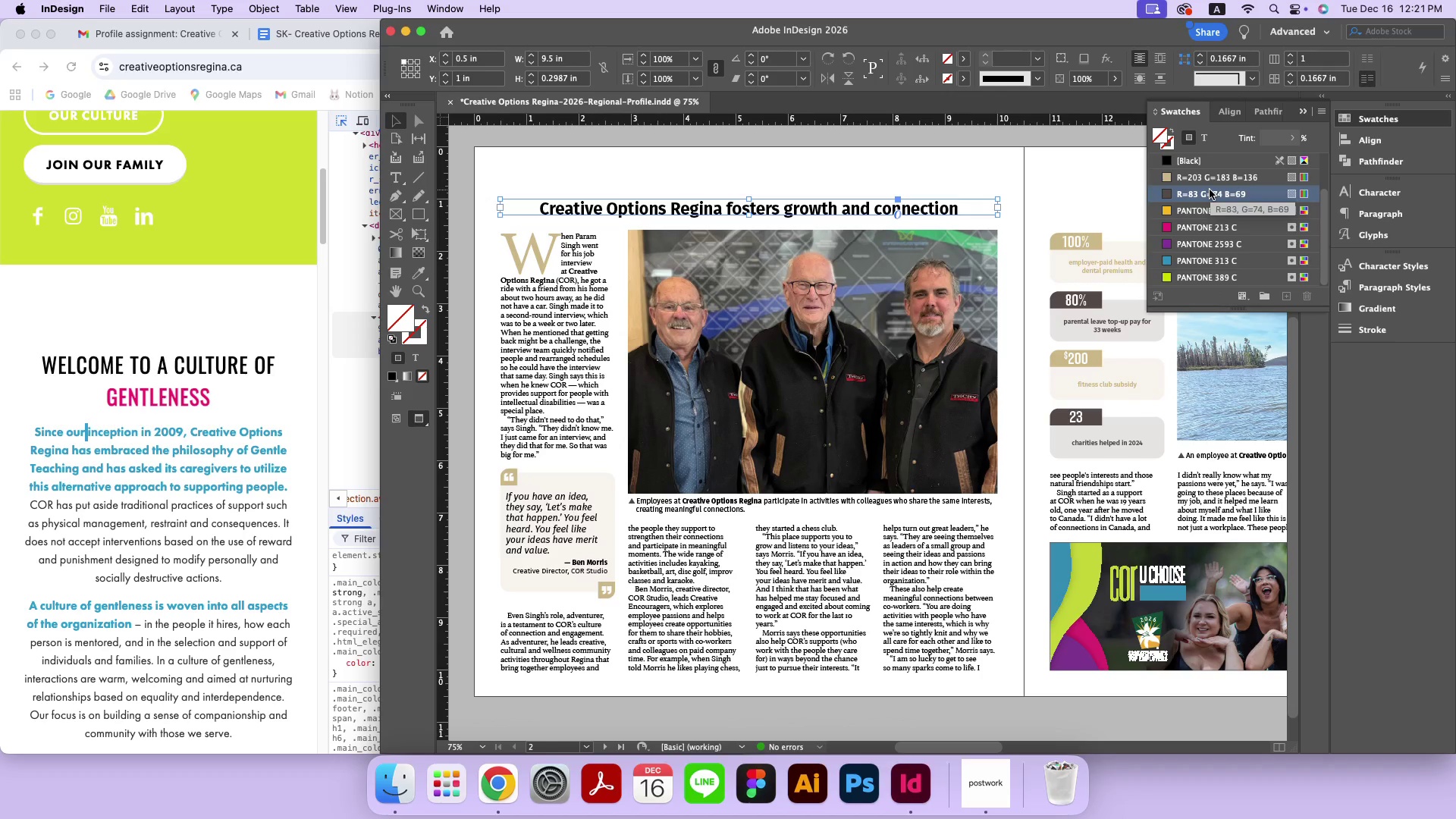 
right_click([1210, 190])
 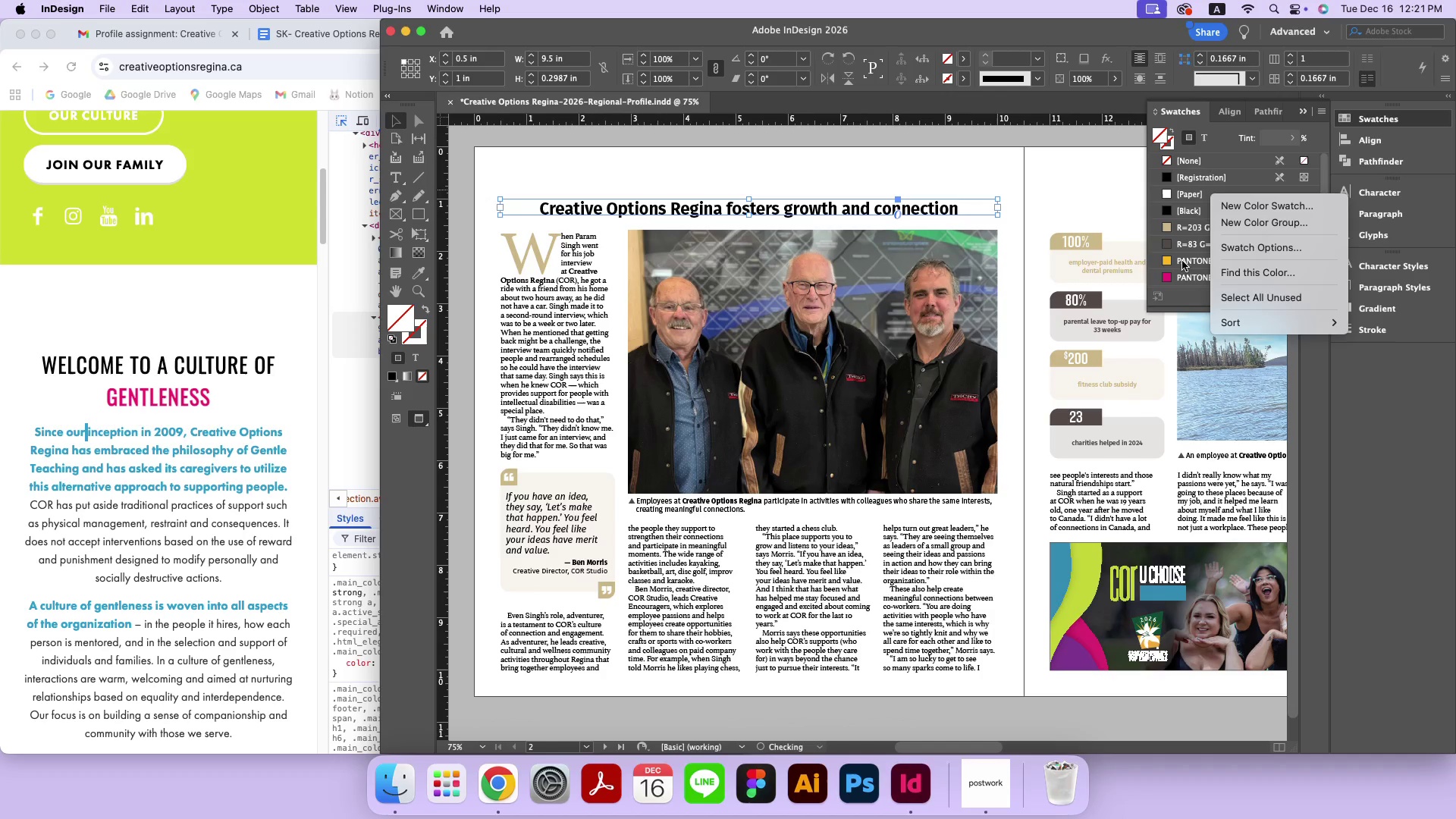 
right_click([1189, 246])
 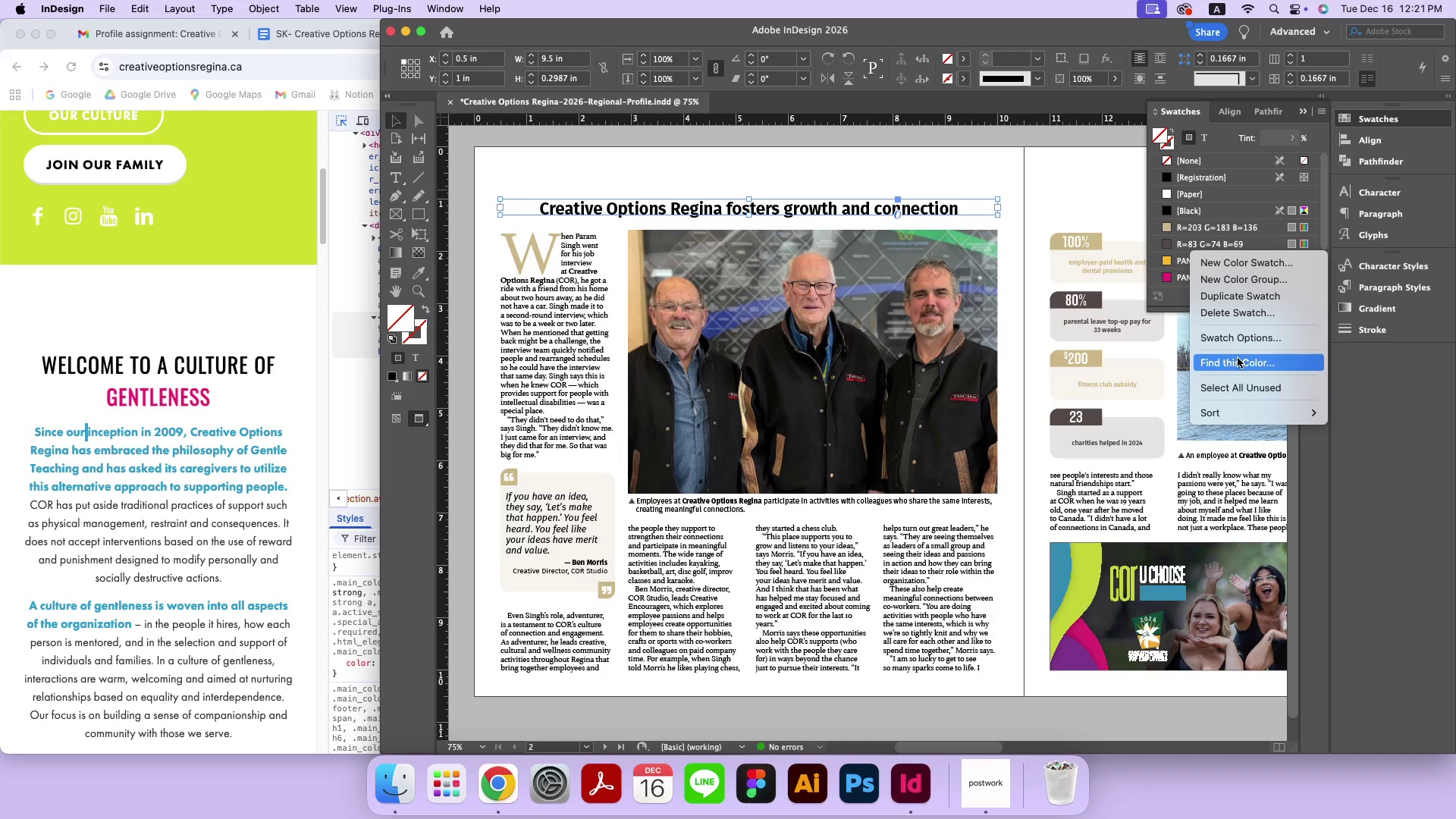 
left_click([1239, 341])
 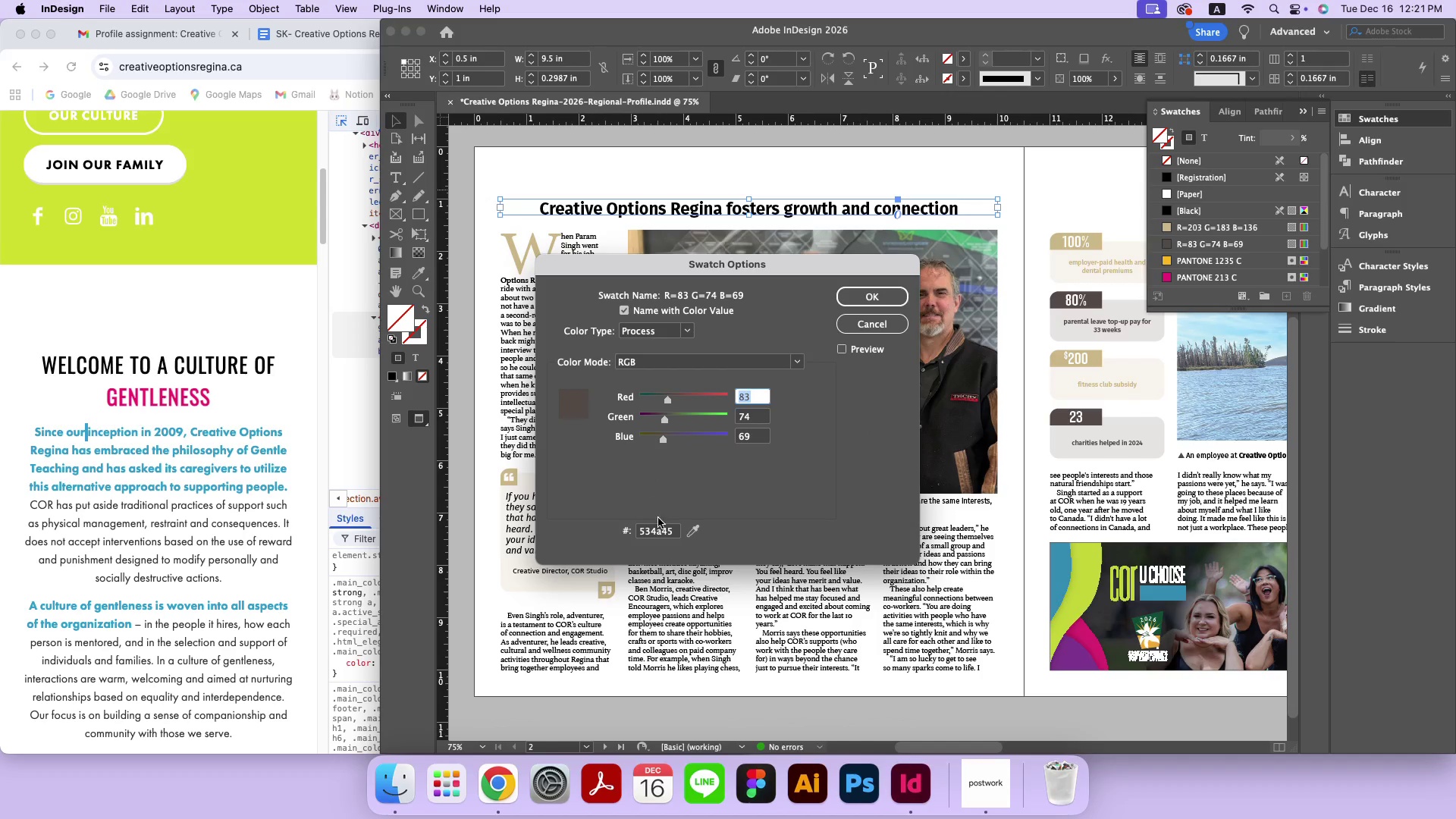 
left_click([665, 532])
 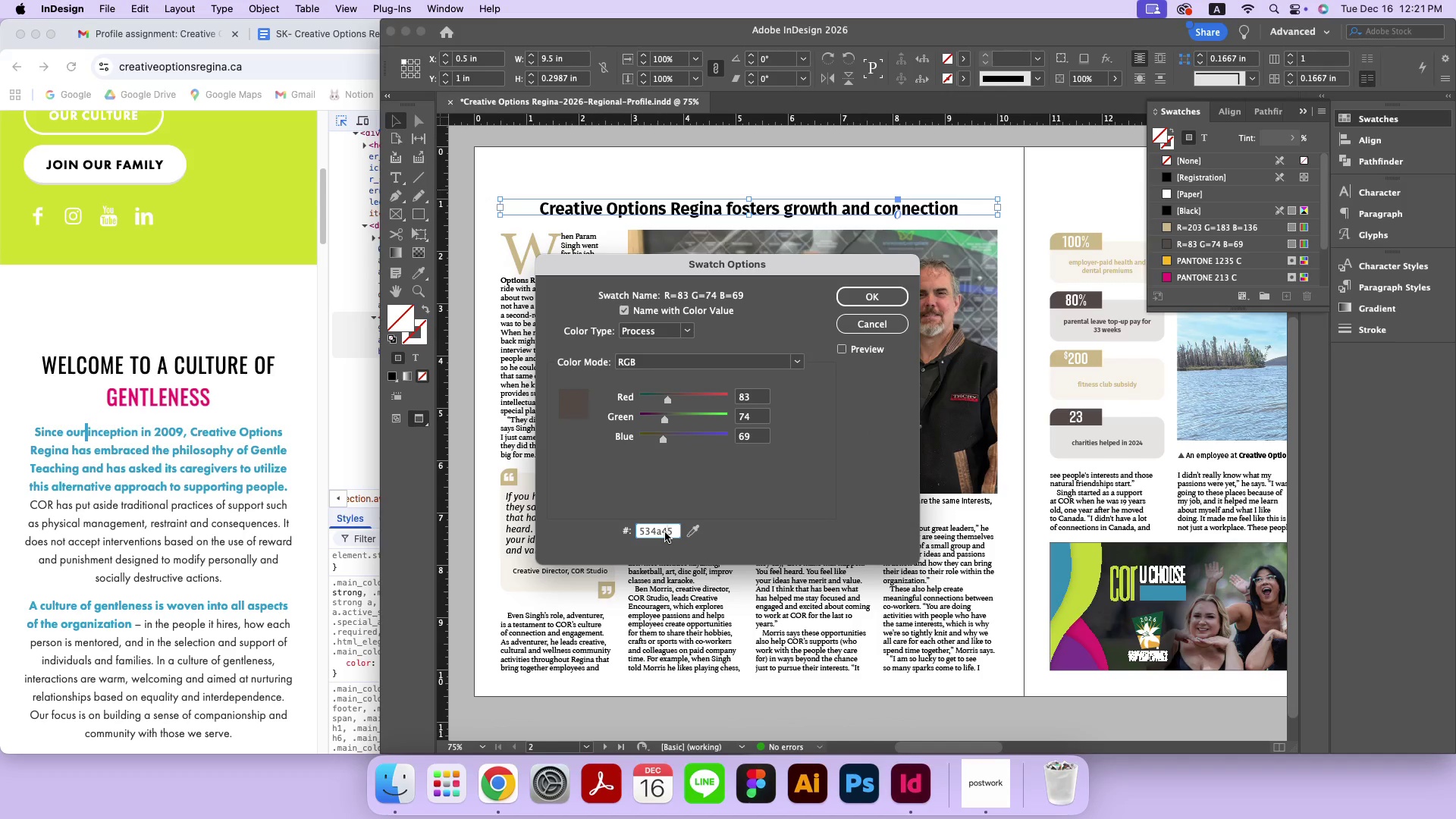 
key(Meta+CommandLeft)
 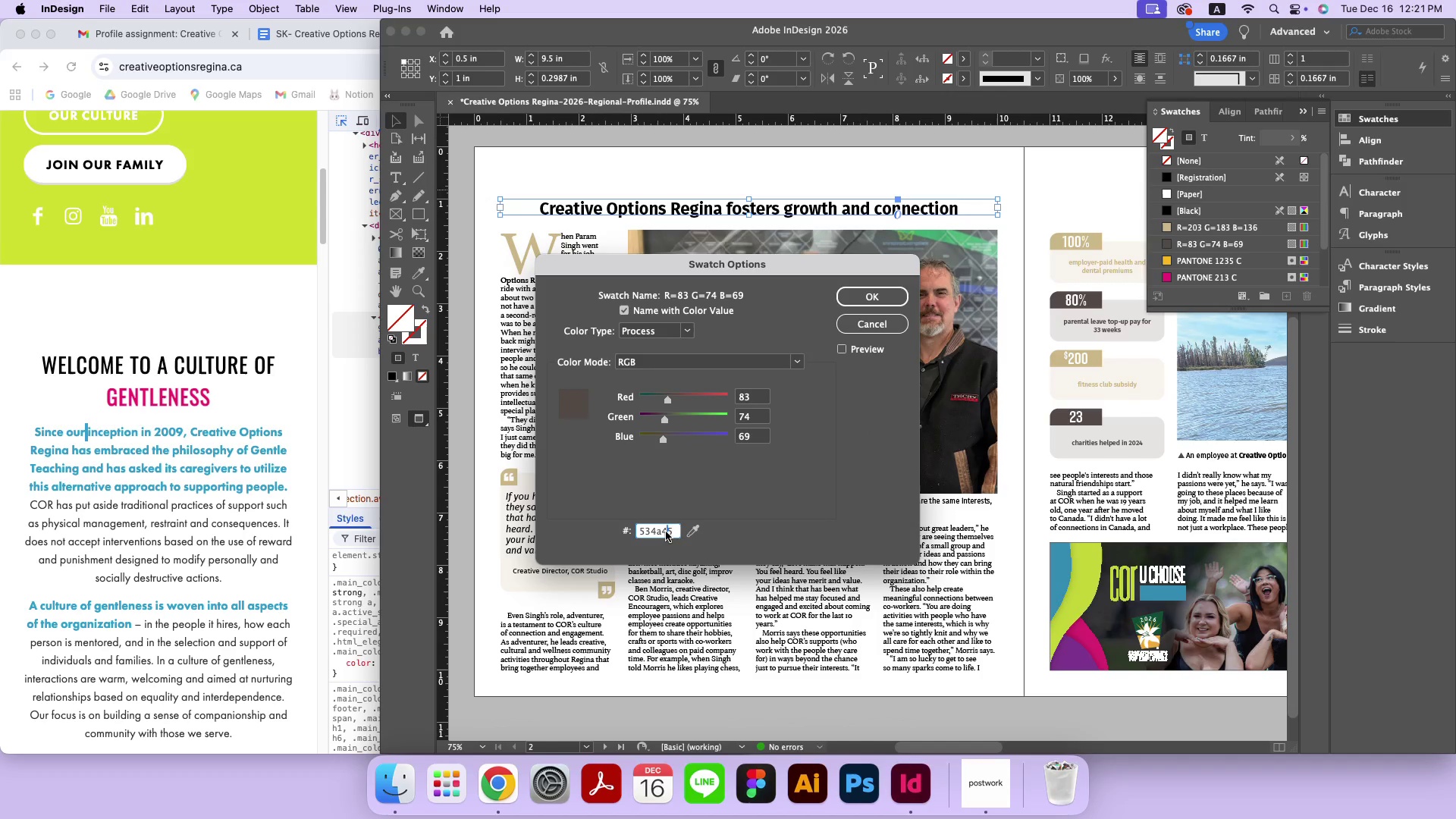 
key(Meta+A)
 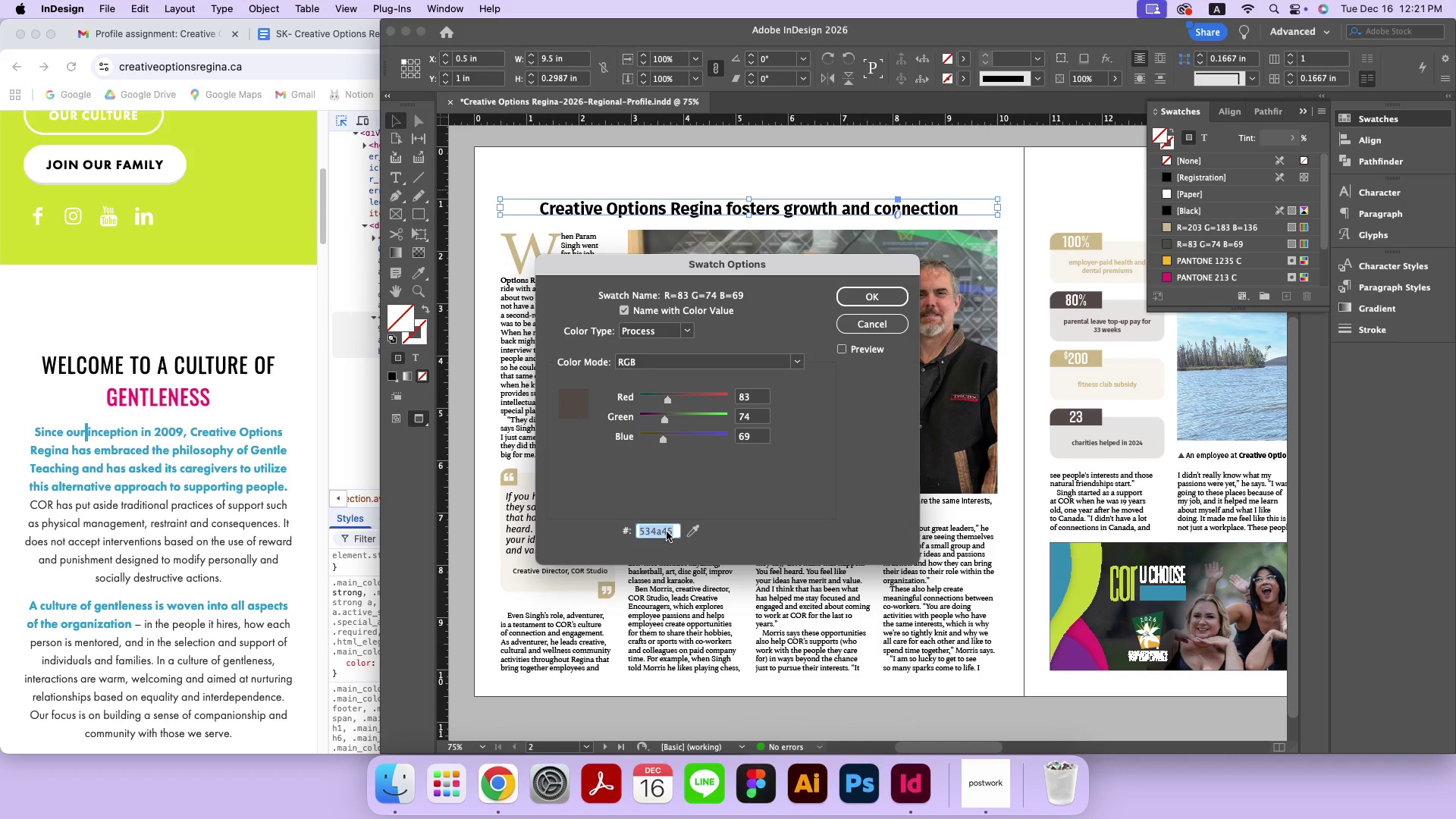 
type(009ac9)
 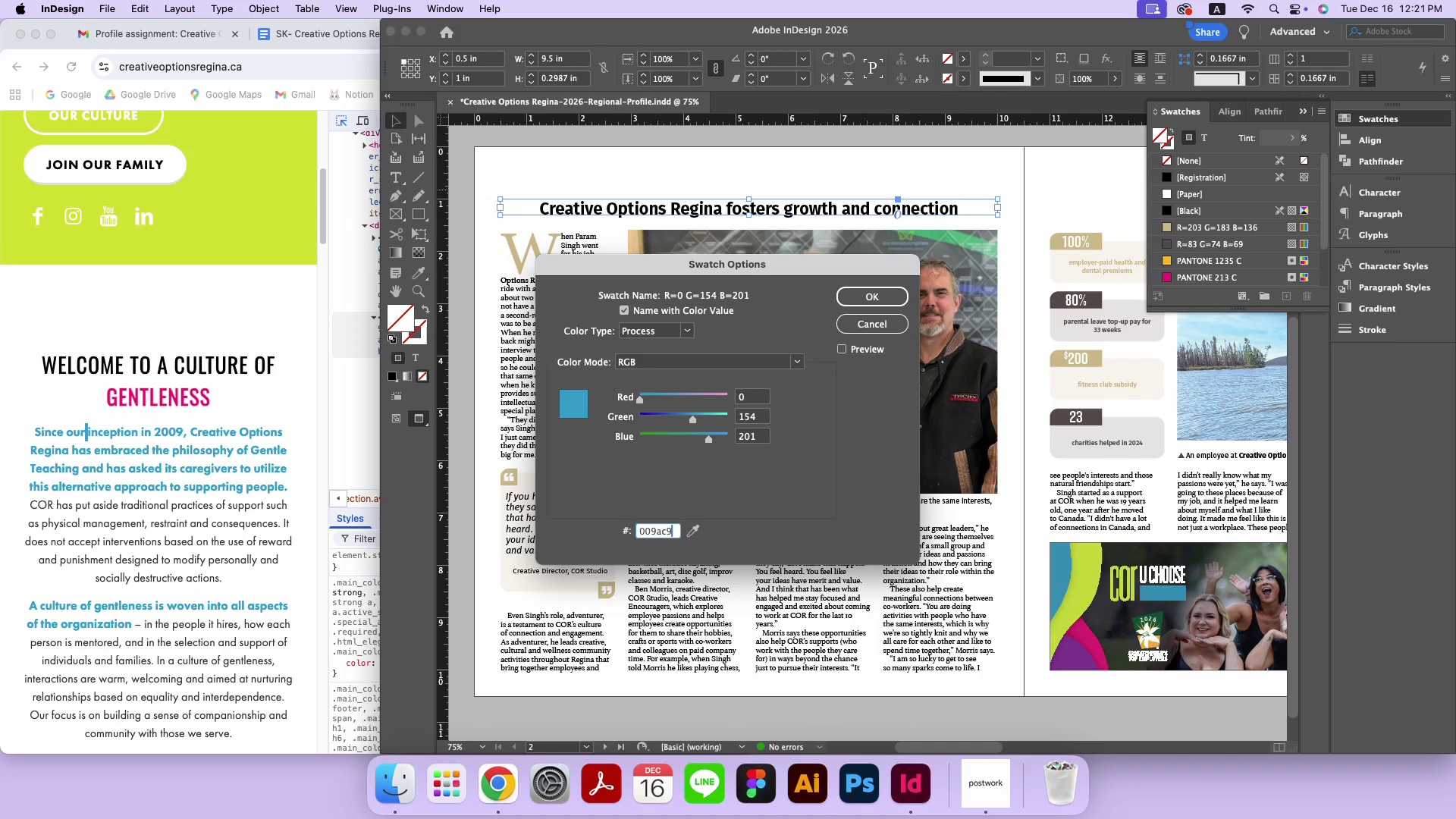 
key(Enter)
 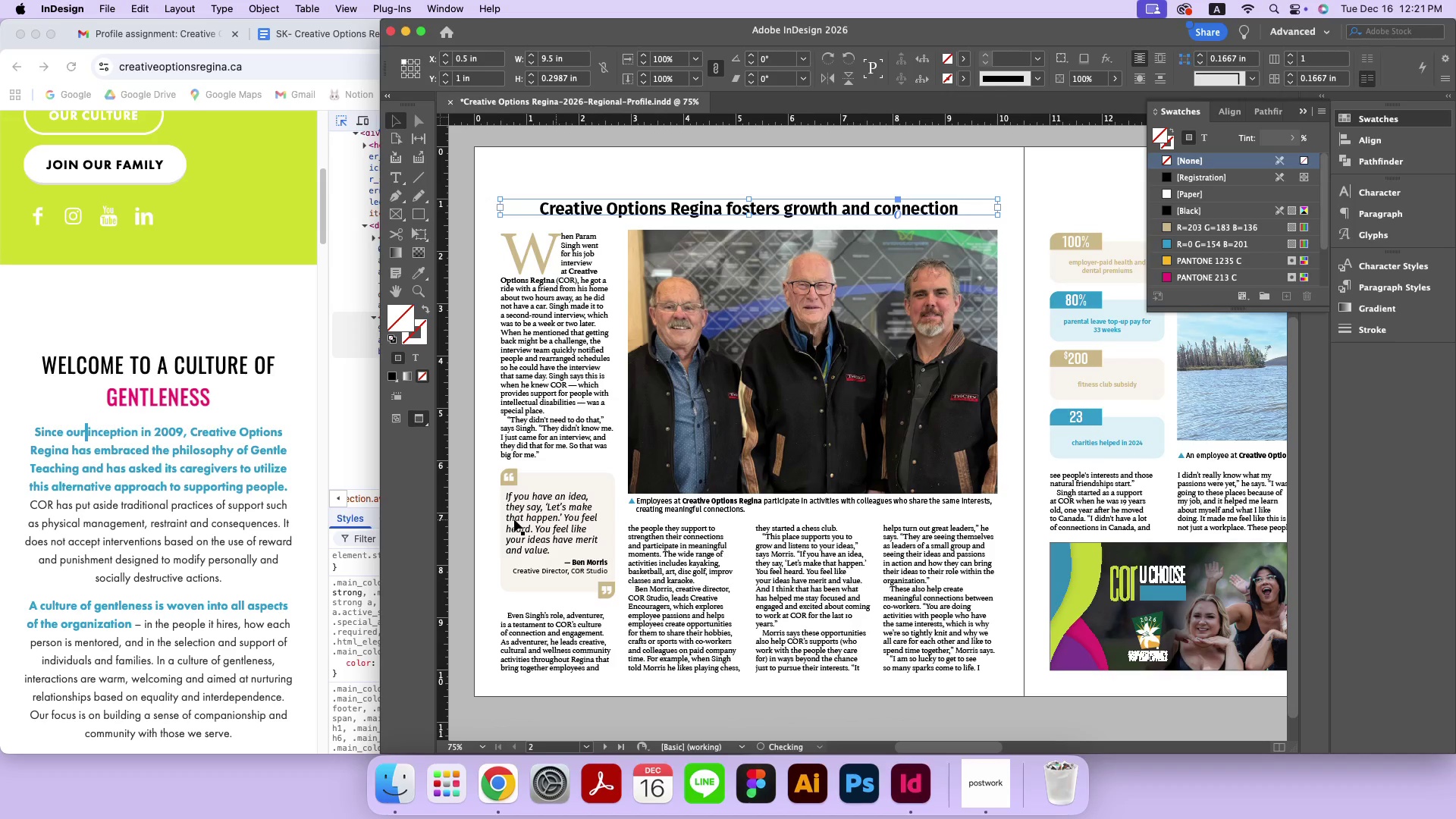 
left_click([76, 584])
 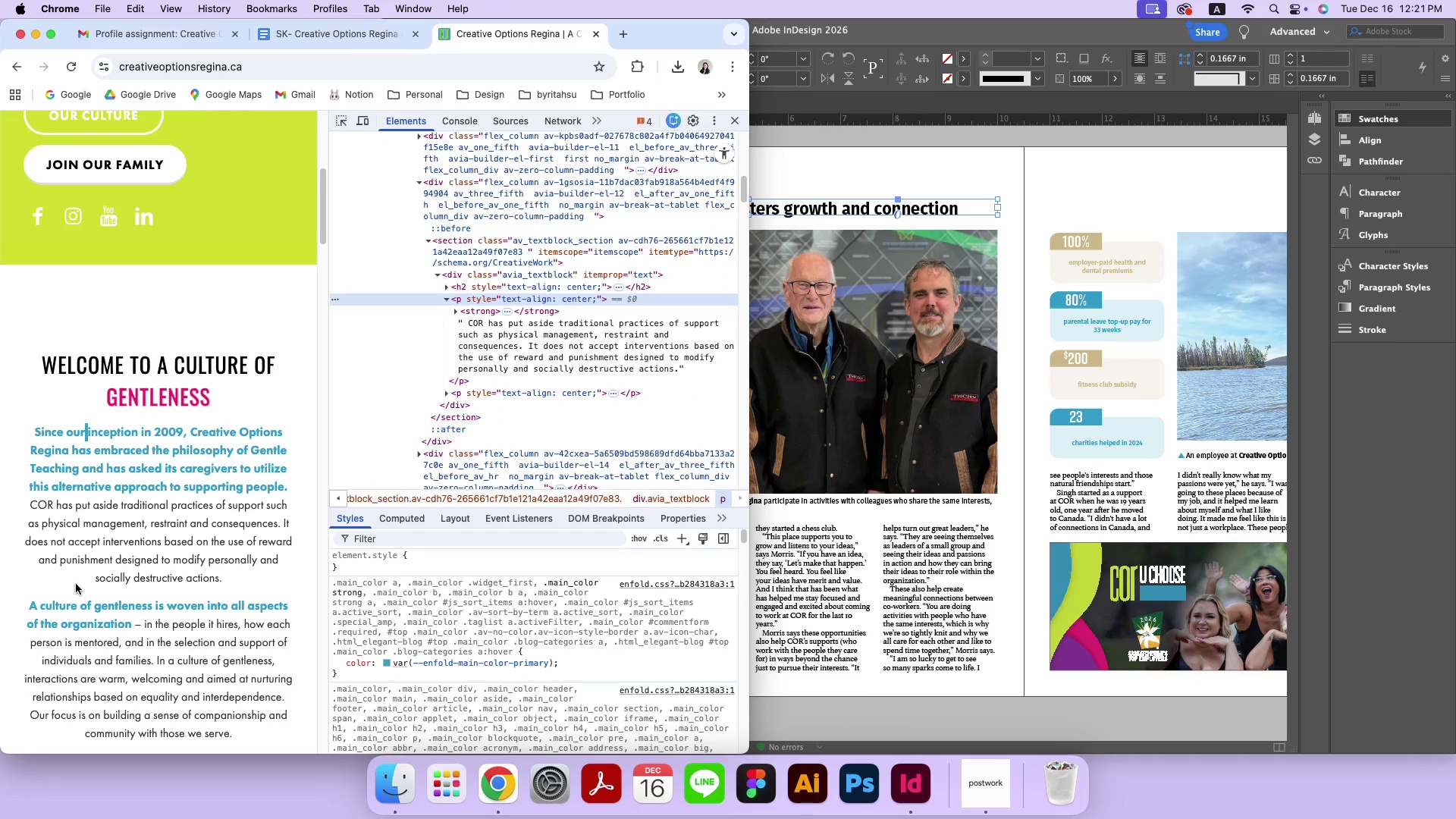 
scroll: coordinate [76, 584], scroll_direction: down, amount: 68.0
 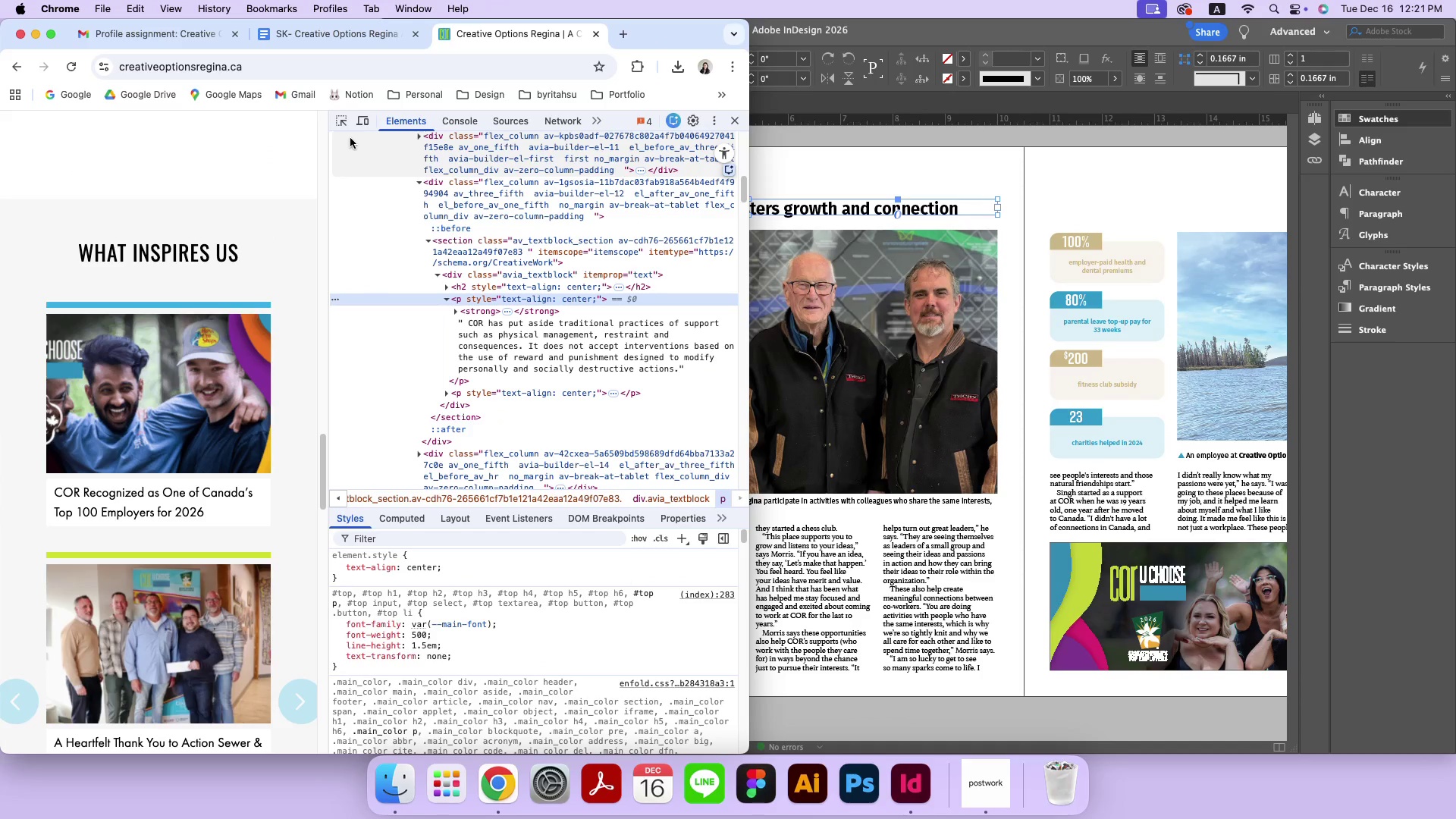 
left_click([340, 116])
 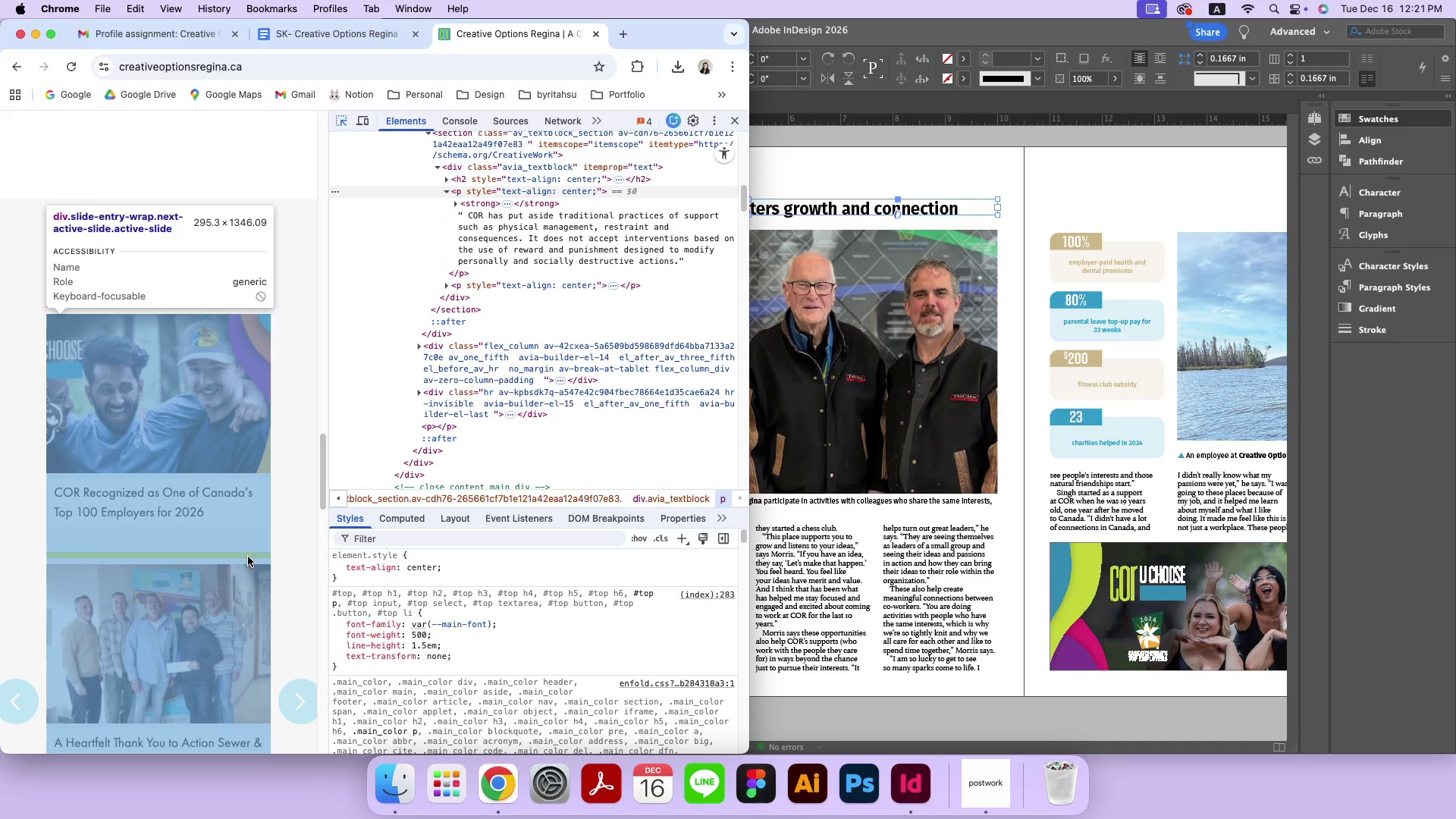 
scroll: coordinate [248, 557], scroll_direction: down, amount: 35.0
 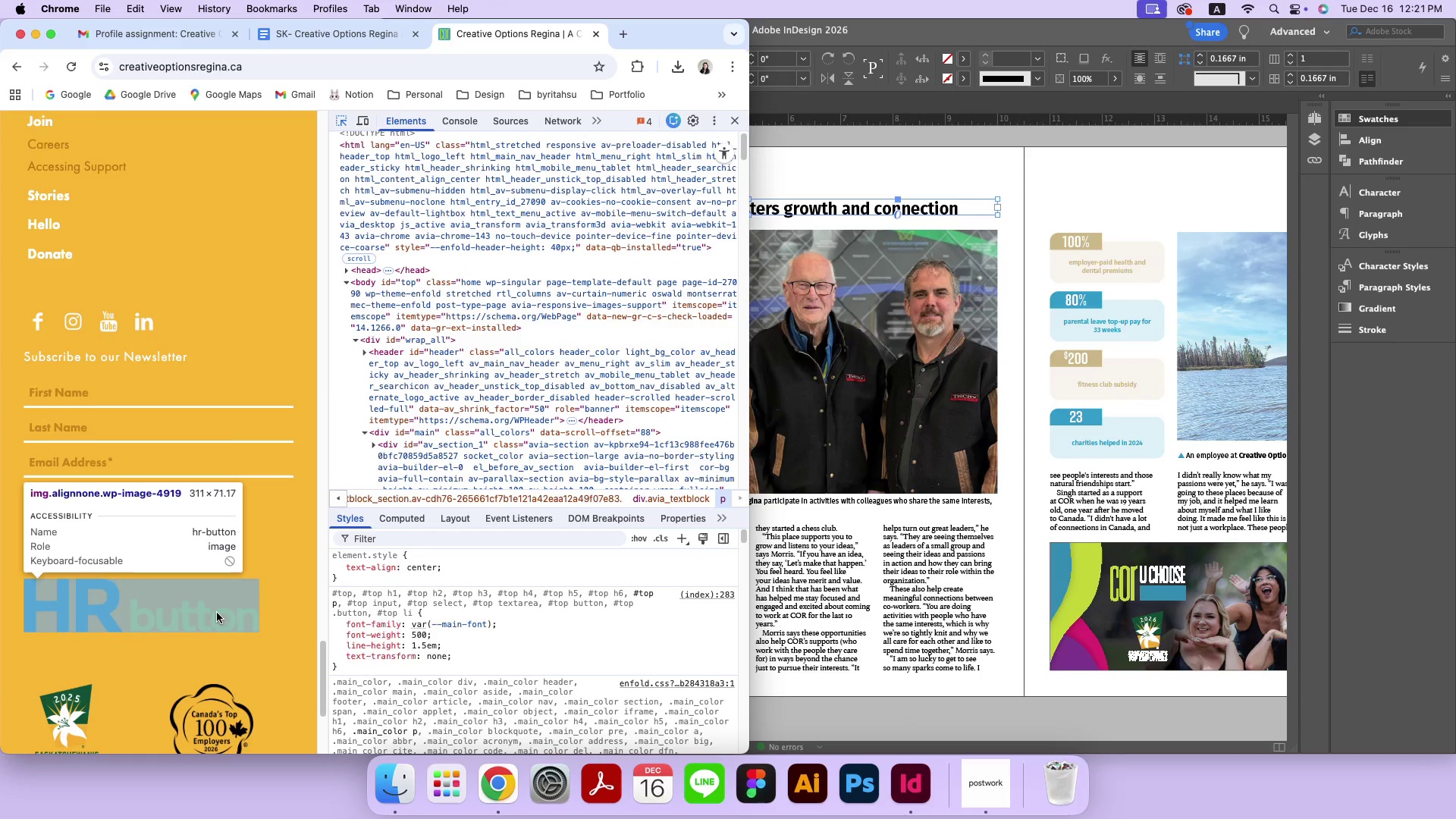 
scroll: coordinate [223, 606], scroll_direction: up, amount: 143.0
 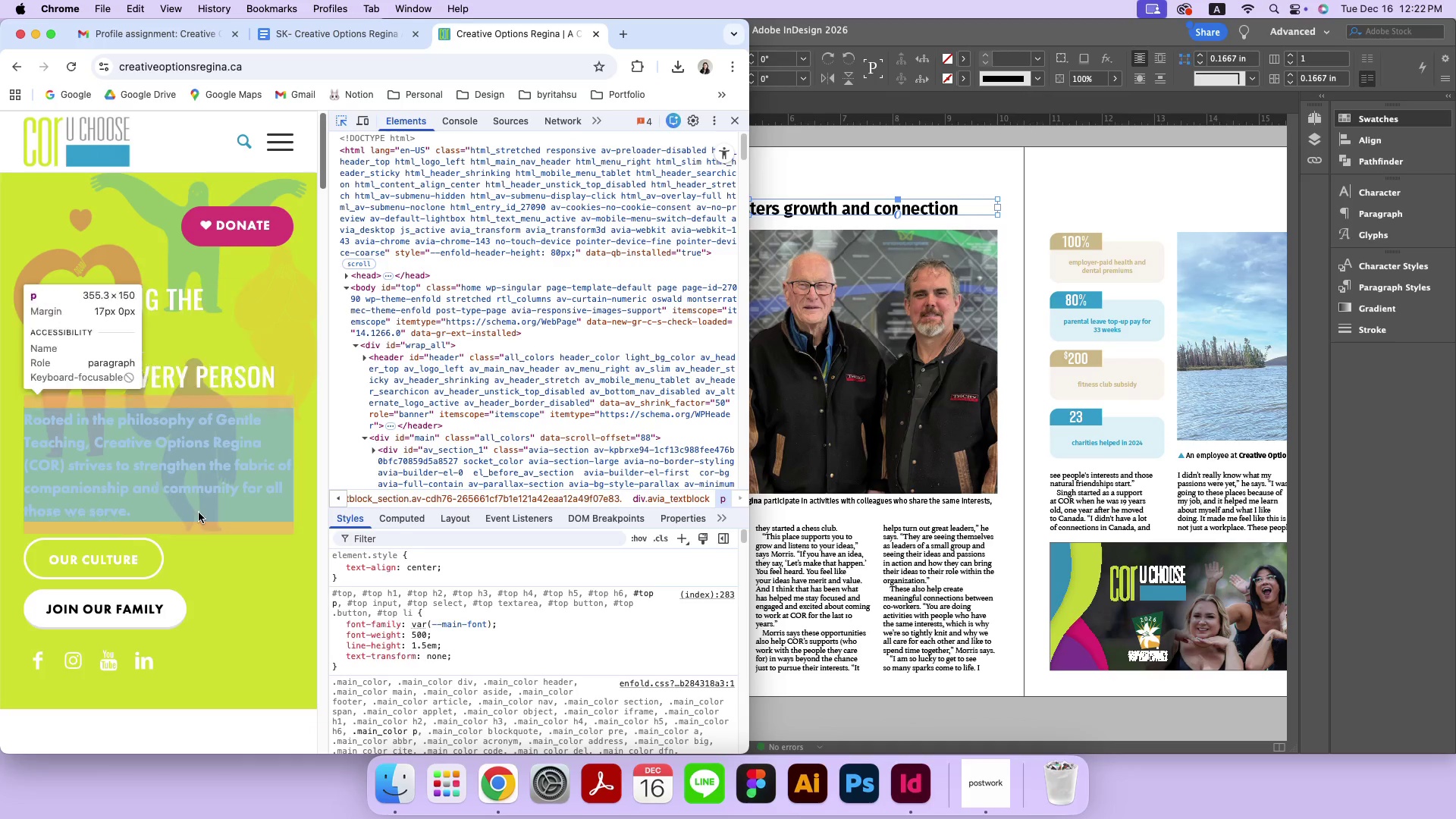 
scroll: coordinate [239, 588], scroll_direction: down, amount: 43.0
 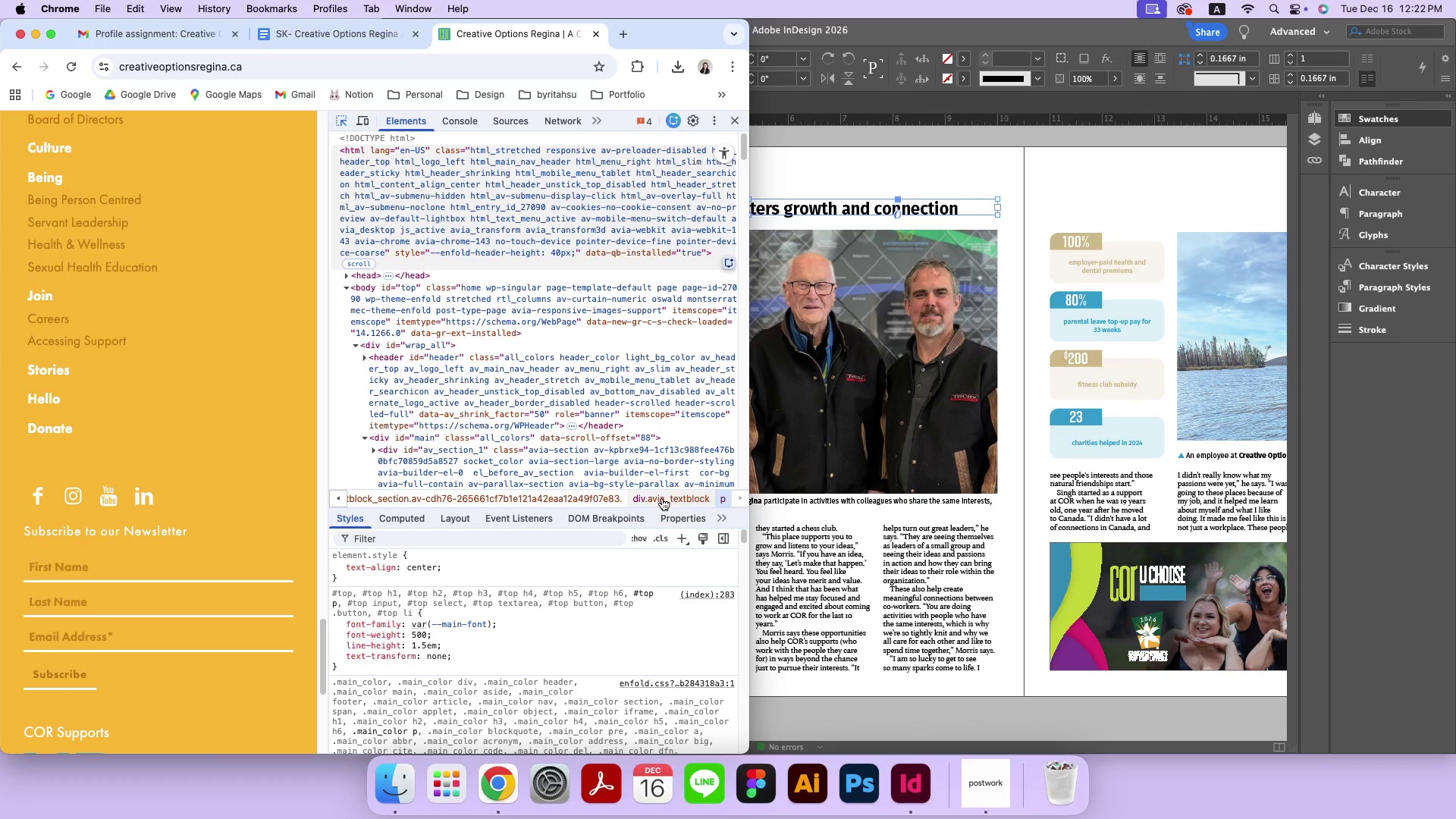 
left_click_drag(start_coordinate=[749, 481], to_coordinate=[1310, 441])
 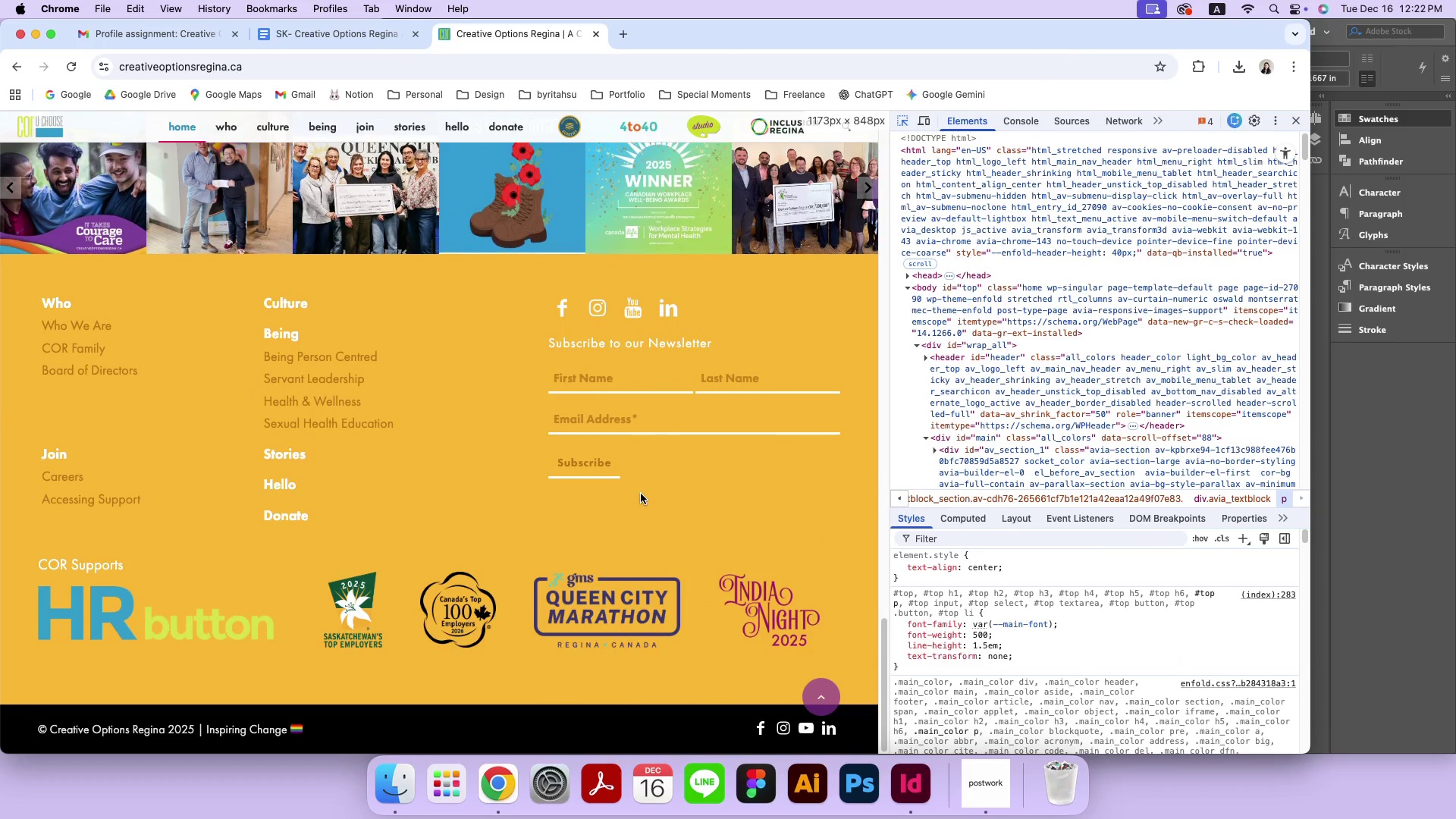 
scroll: coordinate [641, 494], scroll_direction: up, amount: 20.0
 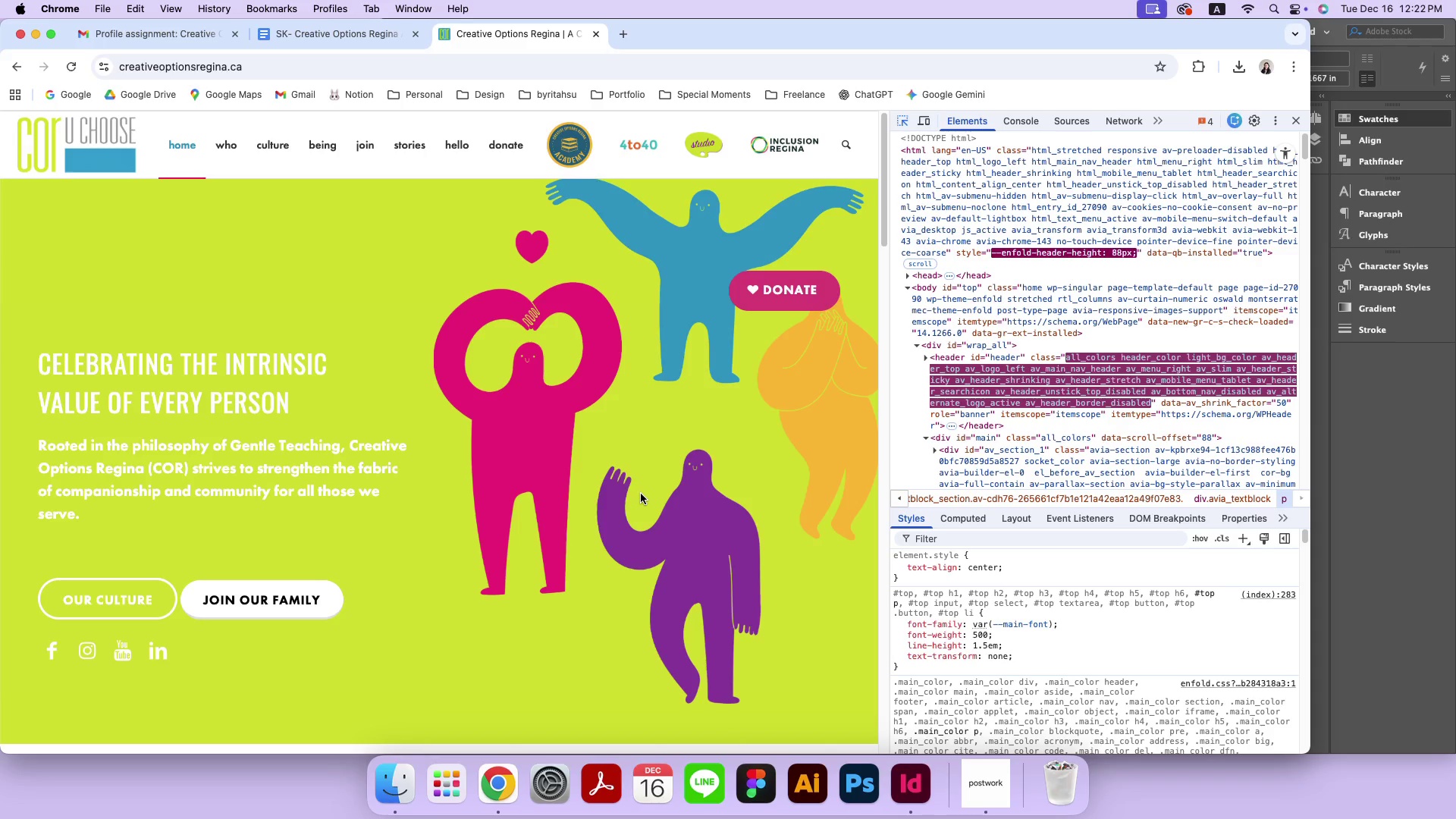 
left_click([902, 767])
 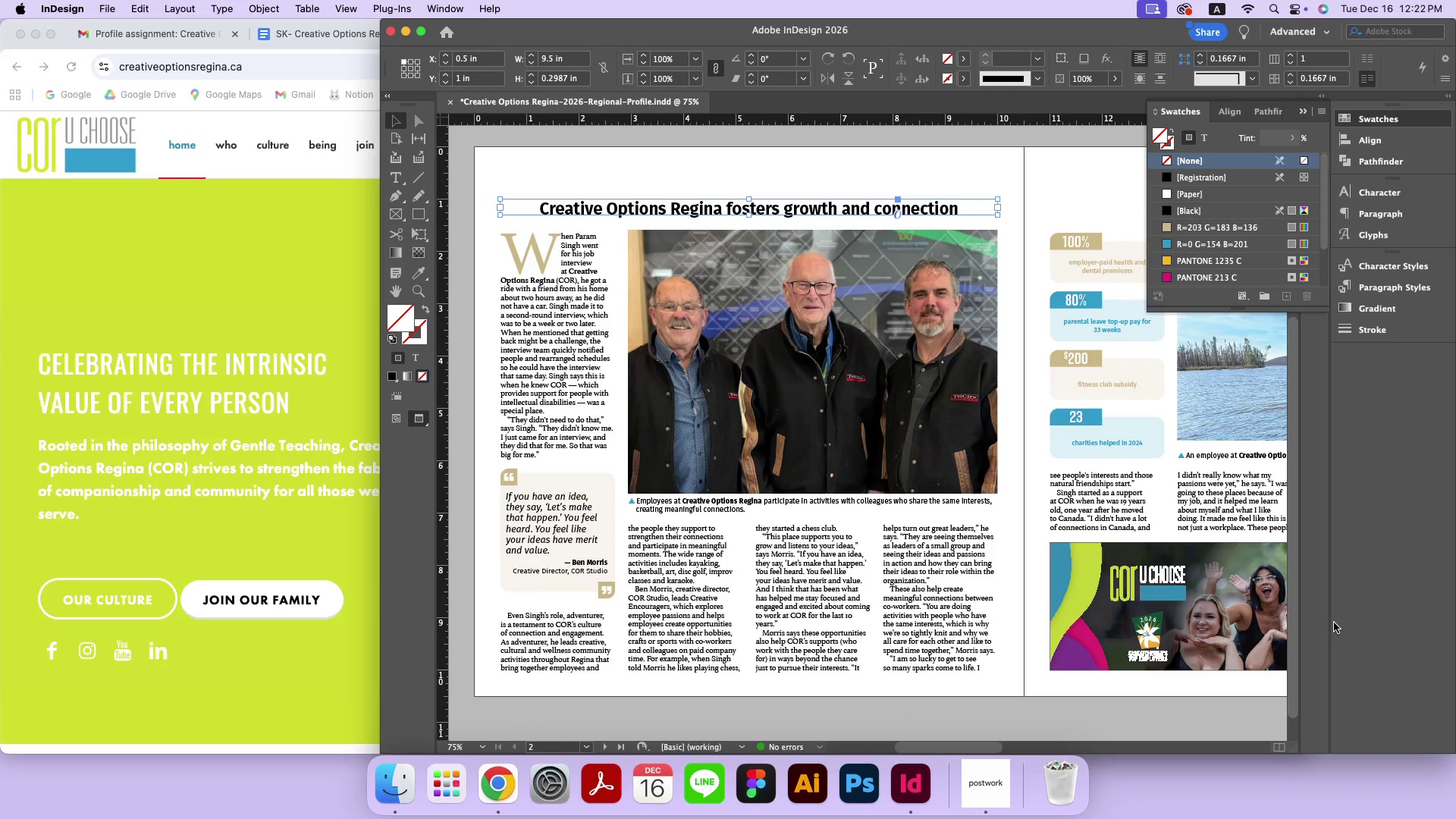 
wait(5.03)
 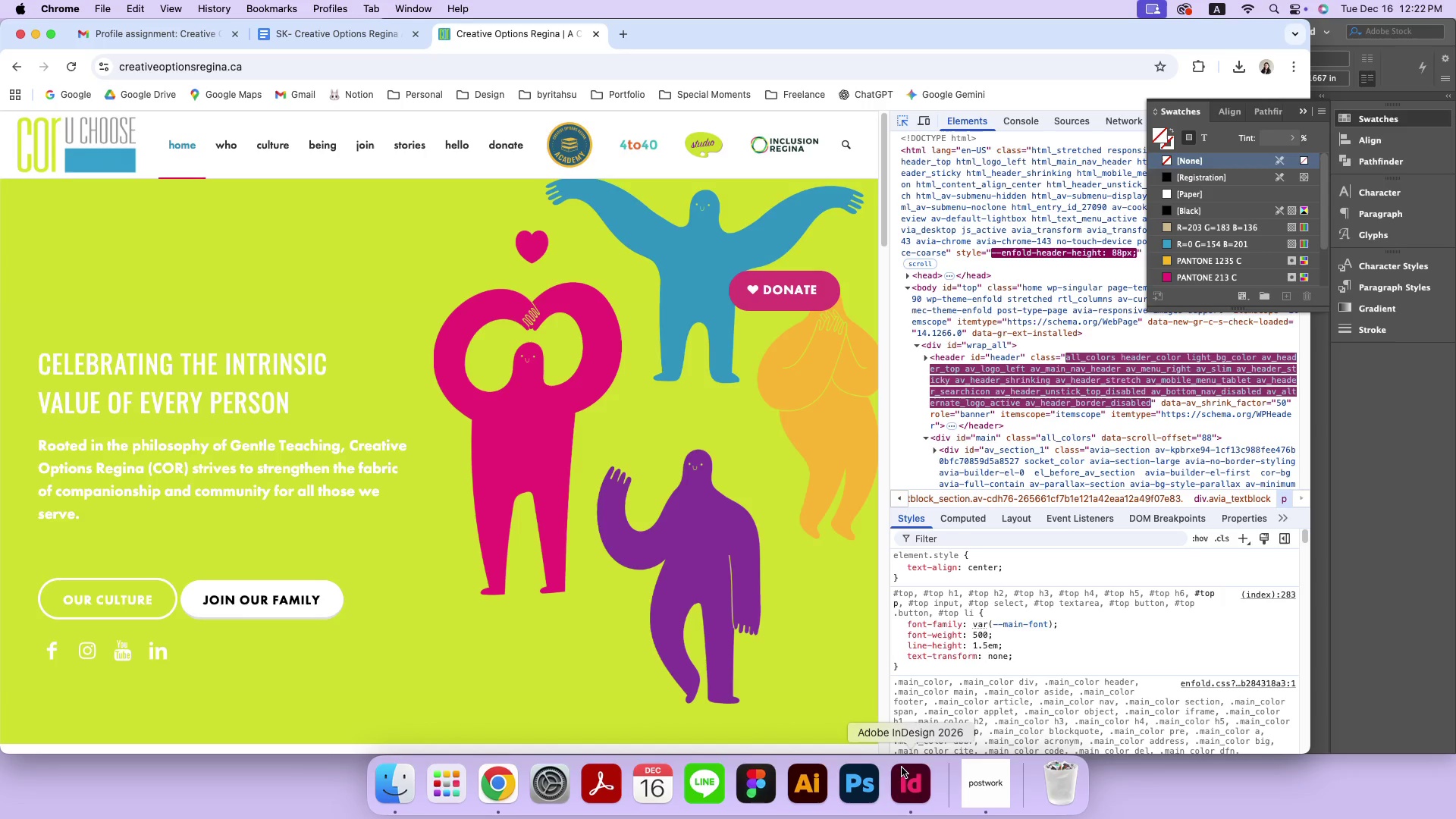 
left_click_drag(start_coordinate=[958, 752], to_coordinate=[1003, 746])
 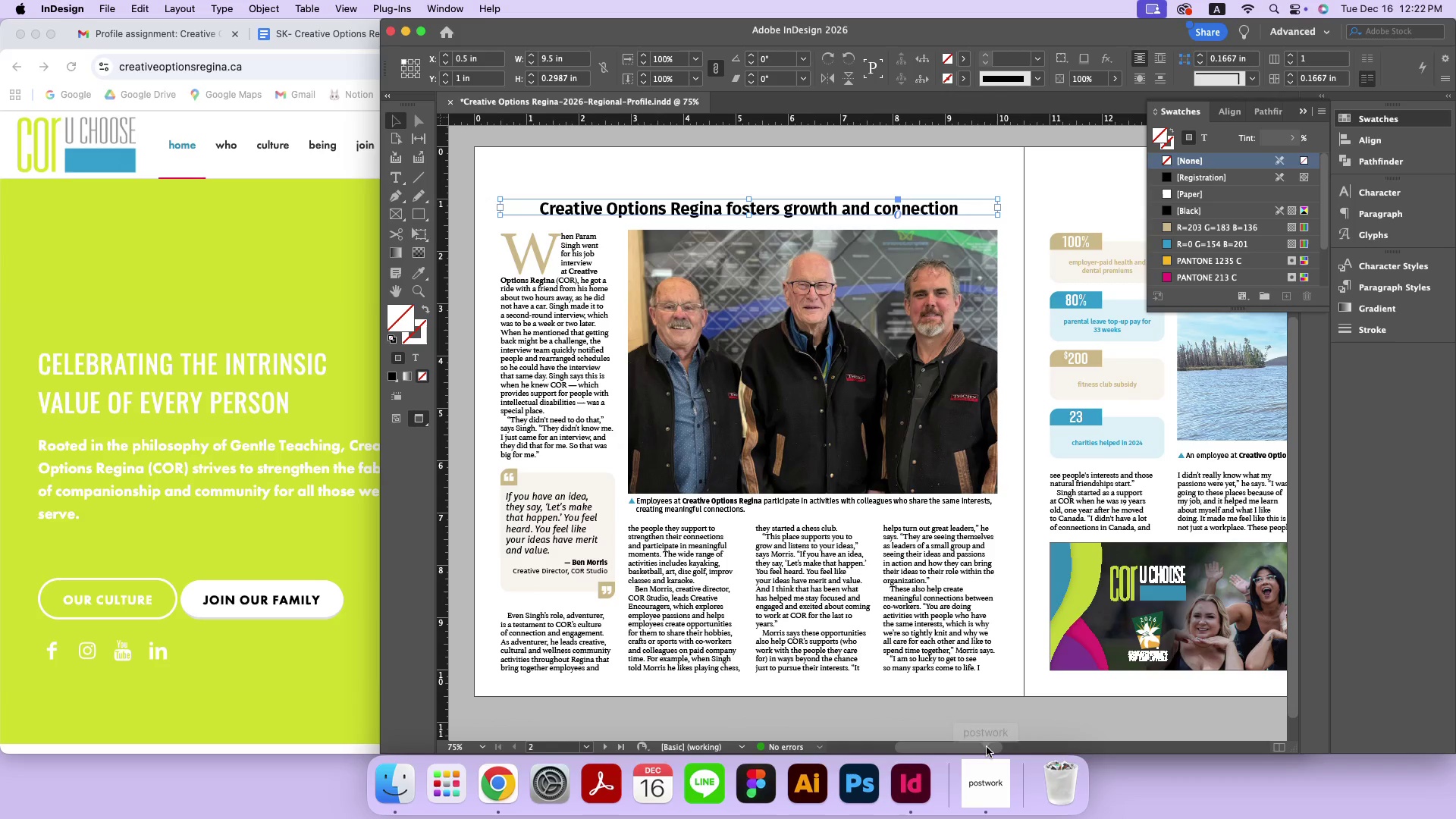 
left_click_drag(start_coordinate=[987, 747], to_coordinate=[1037, 756])
 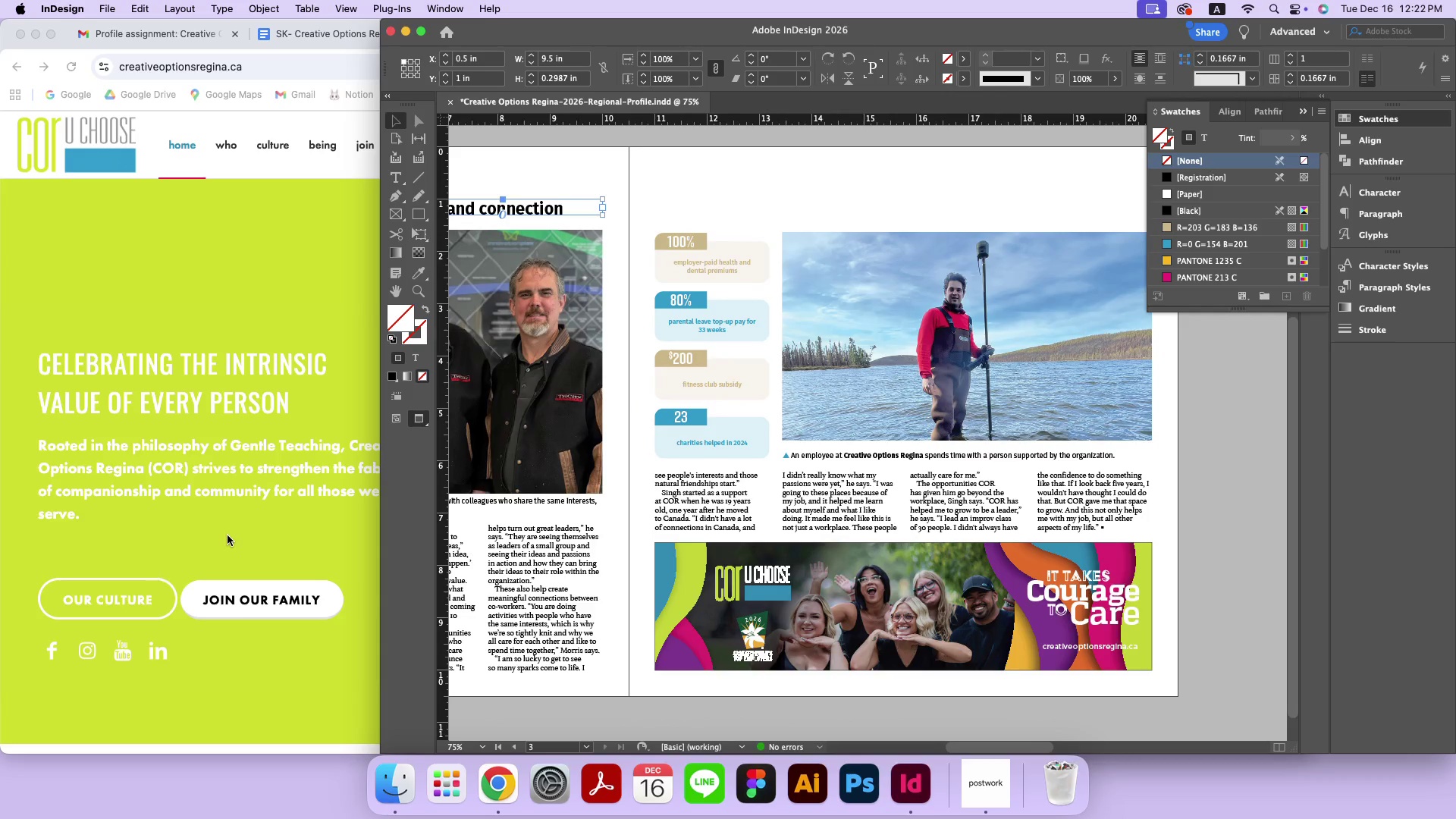 
left_click([228, 535])
 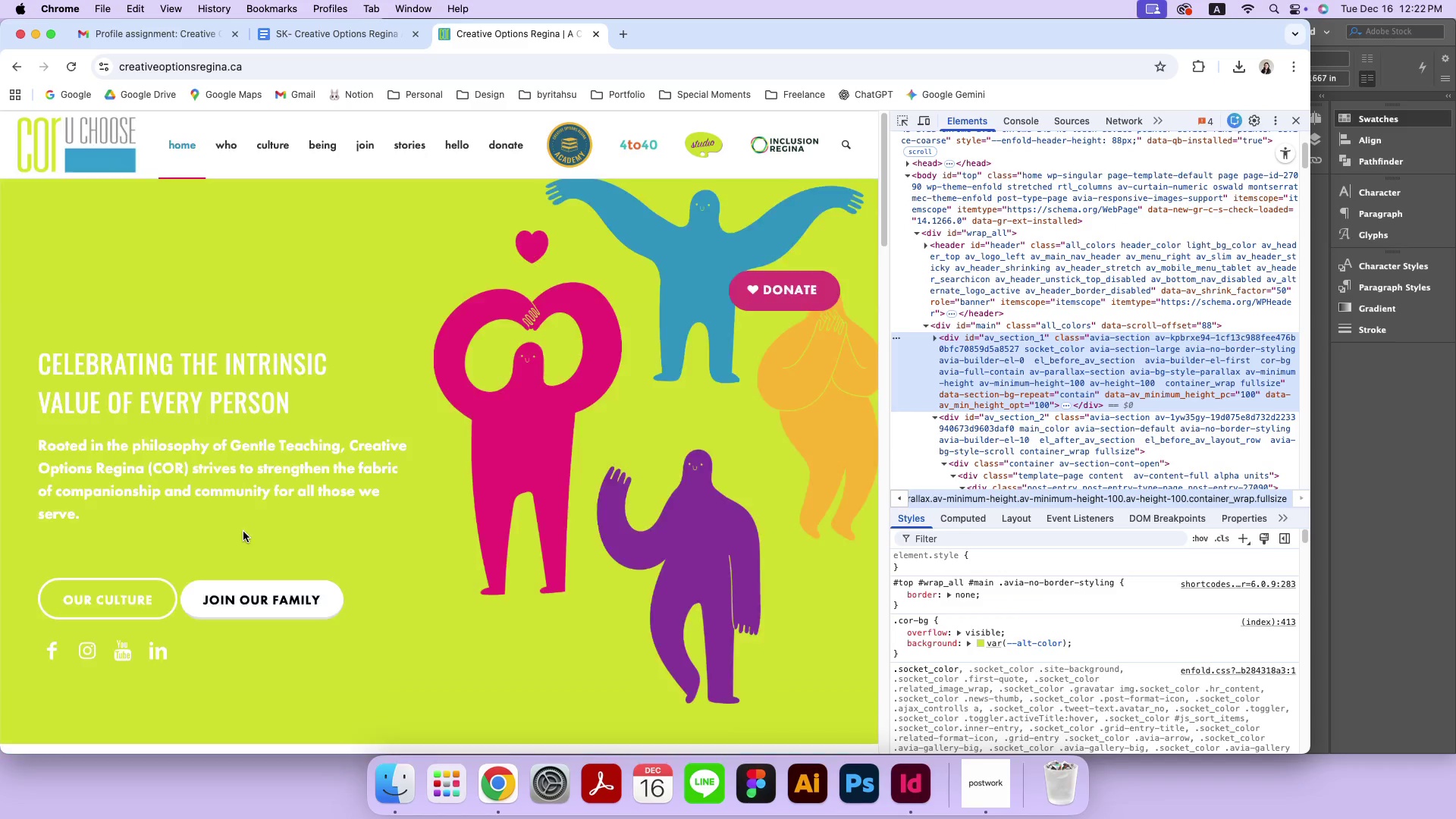 
right_click([243, 532])
 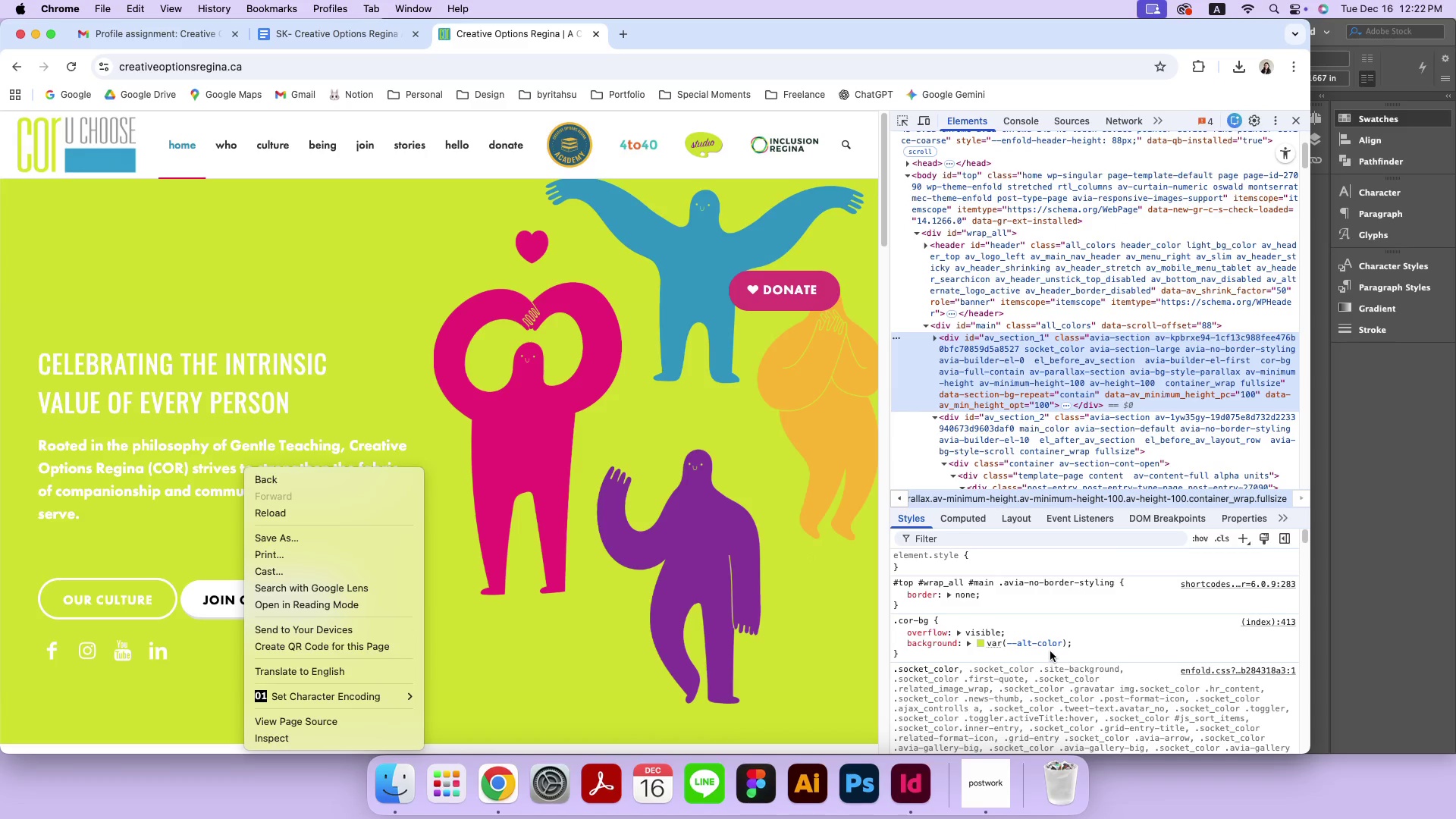 
left_click([968, 644])
 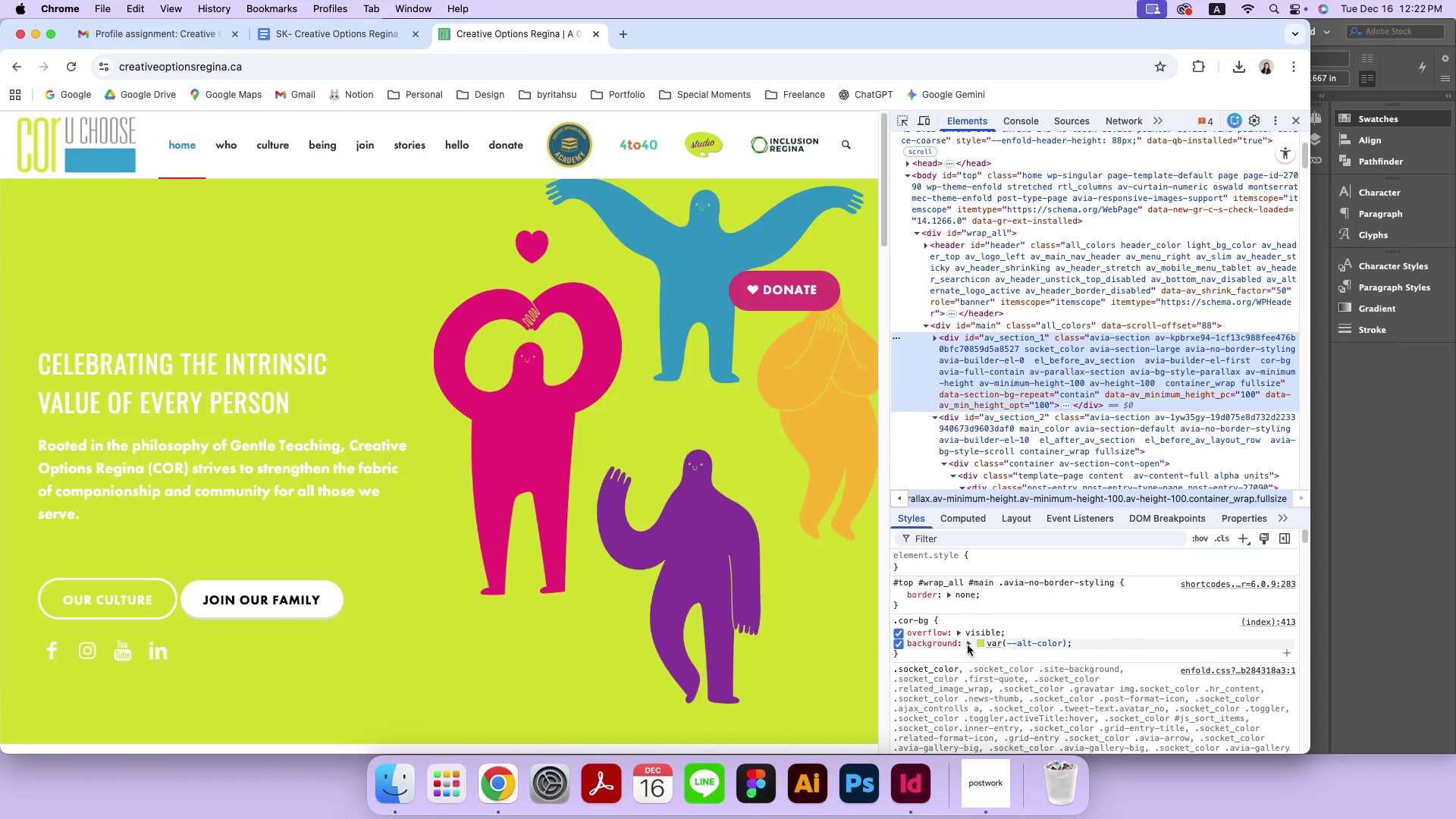 
left_click([968, 645])
 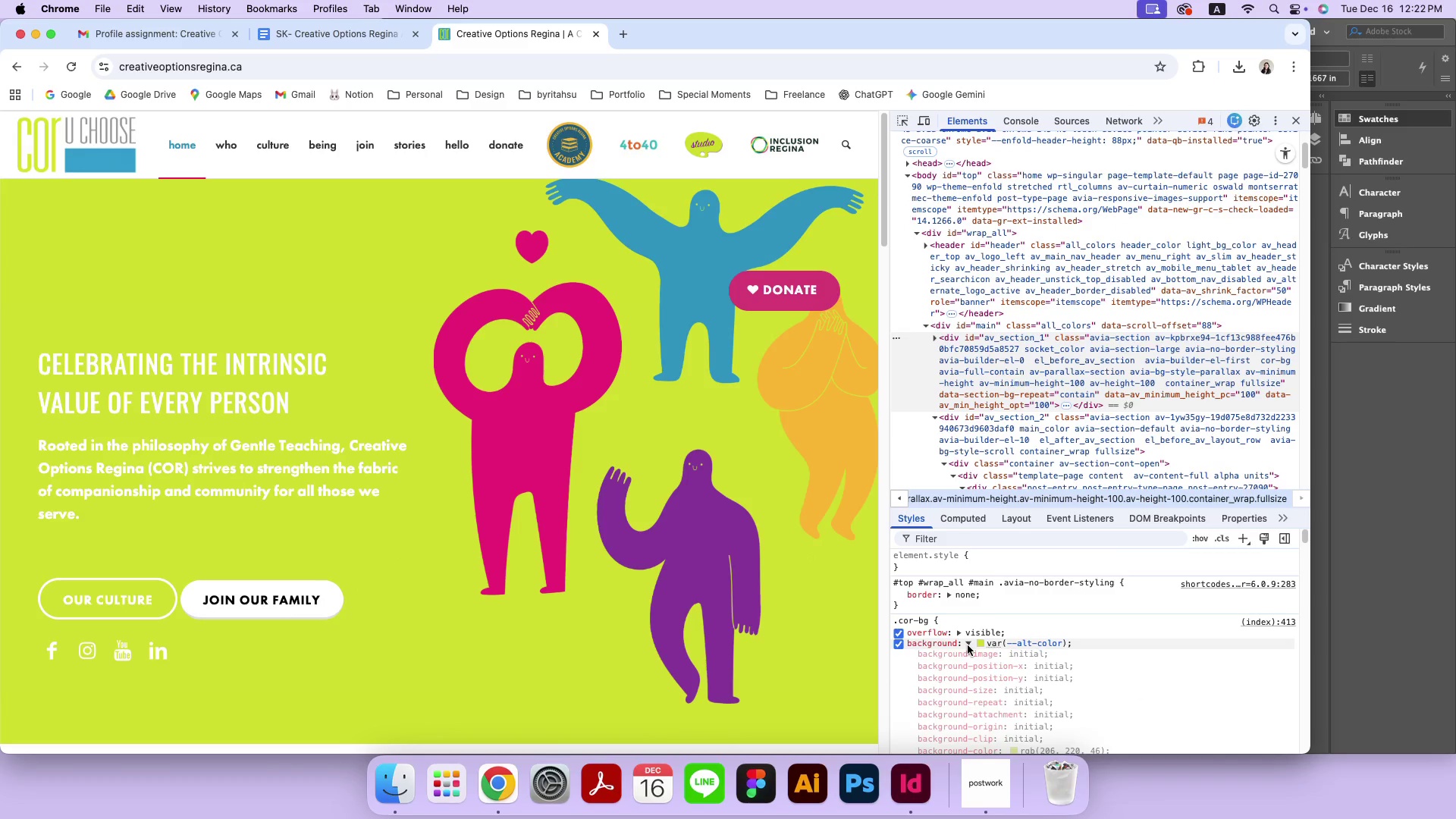 
scroll: coordinate [968, 645], scroll_direction: down, amount: 5.0
 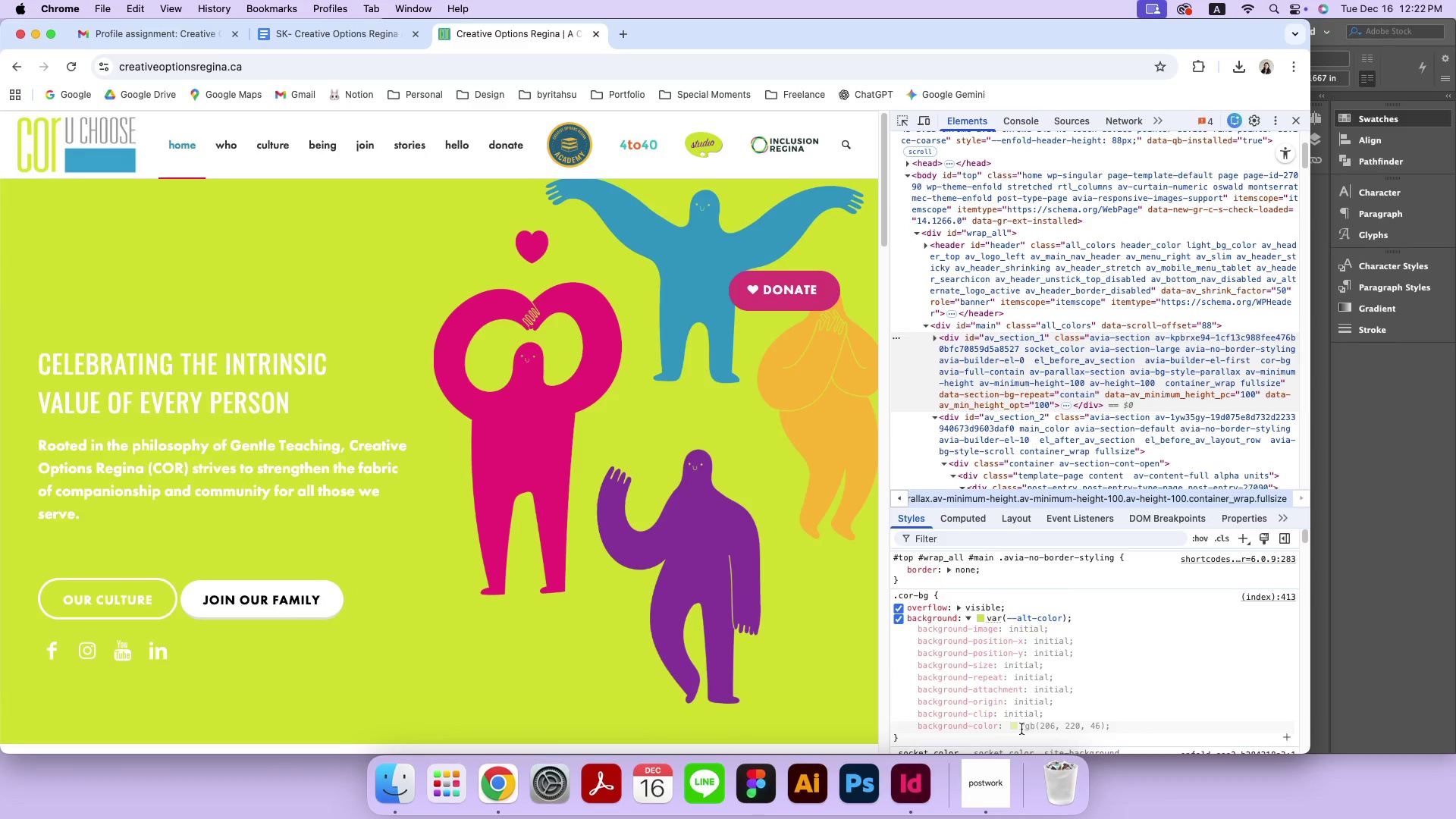 
left_click([1013, 724])
 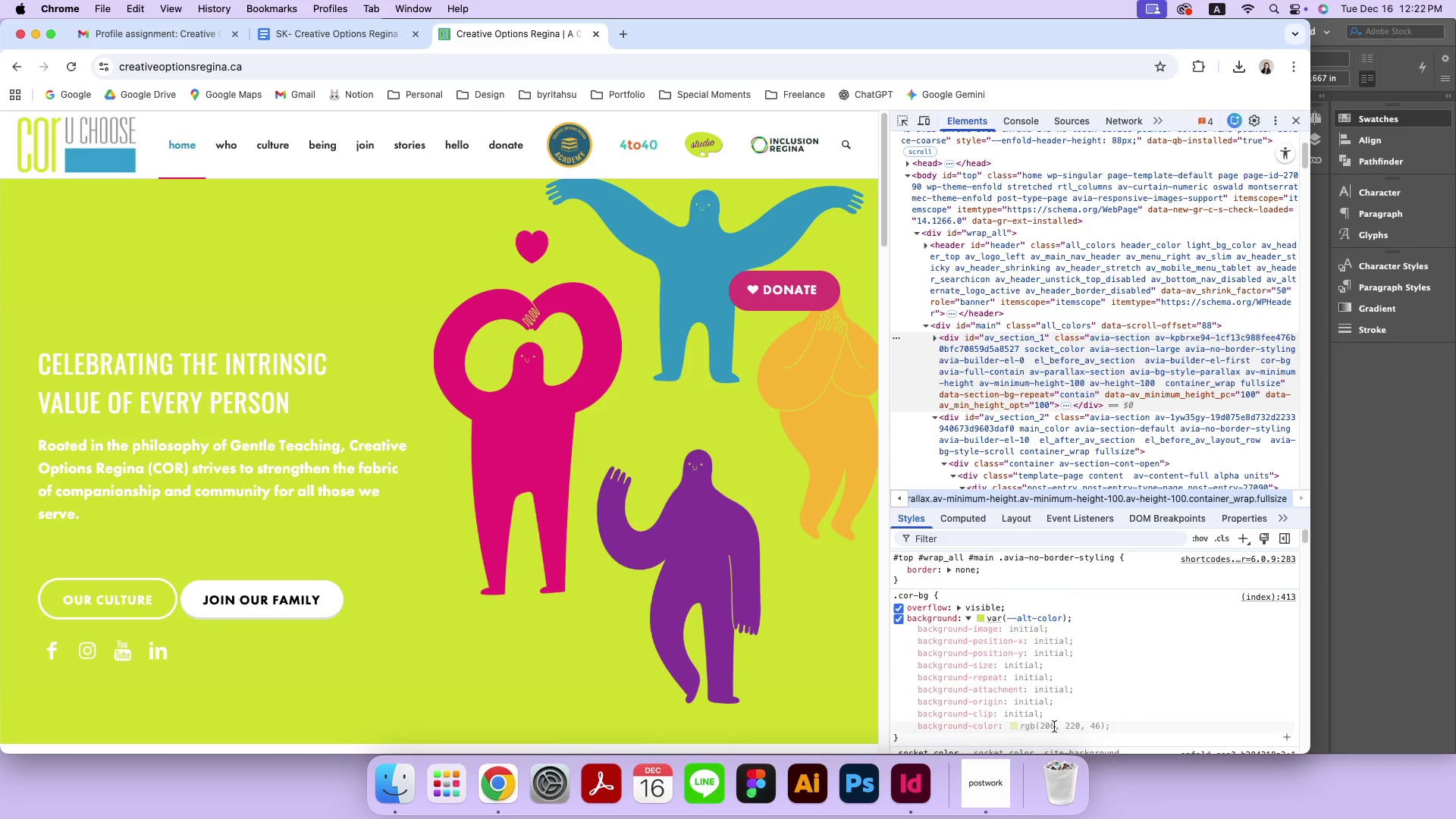 
double_click([1058, 726])
 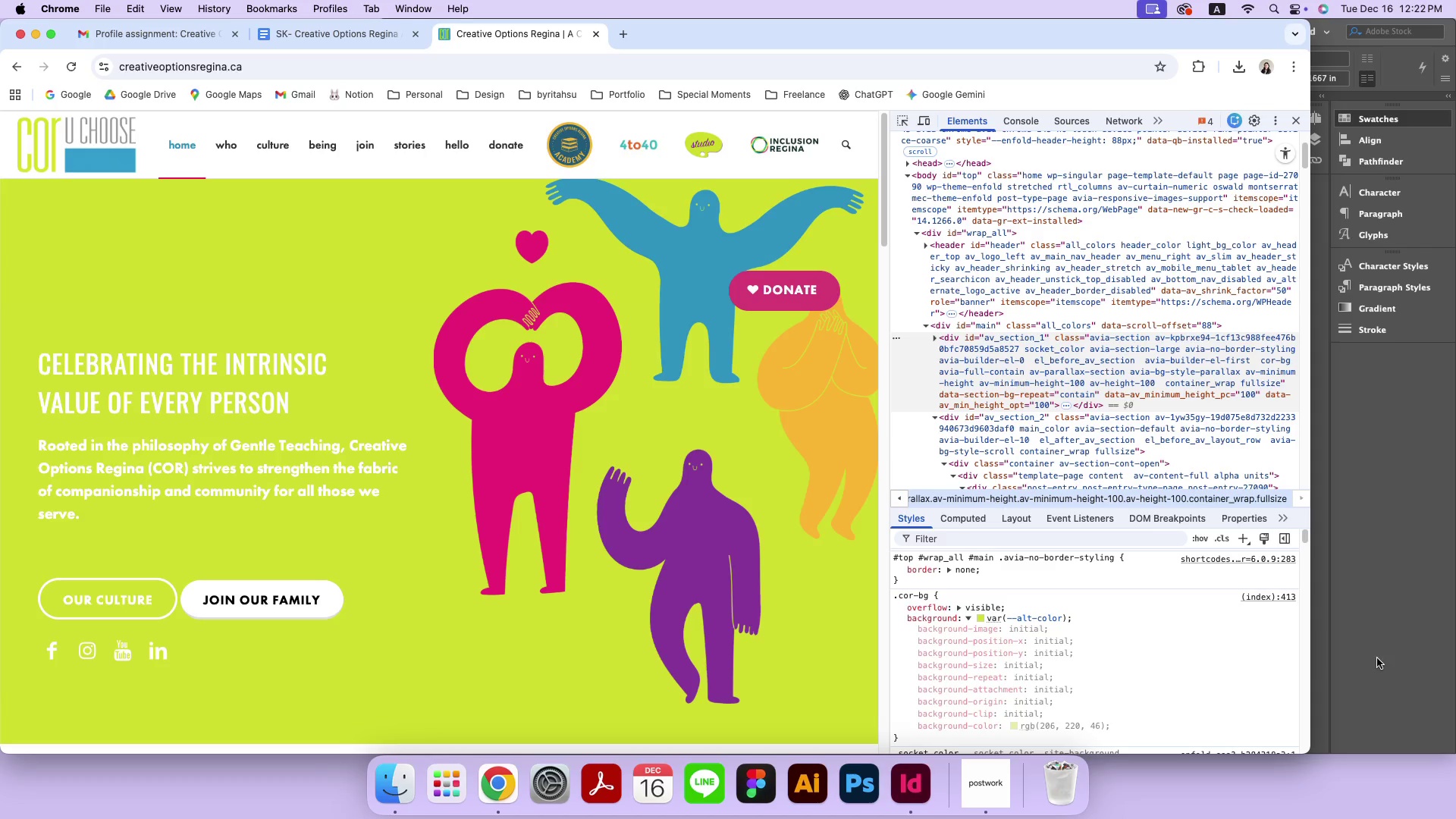 
left_click([1385, 654])
 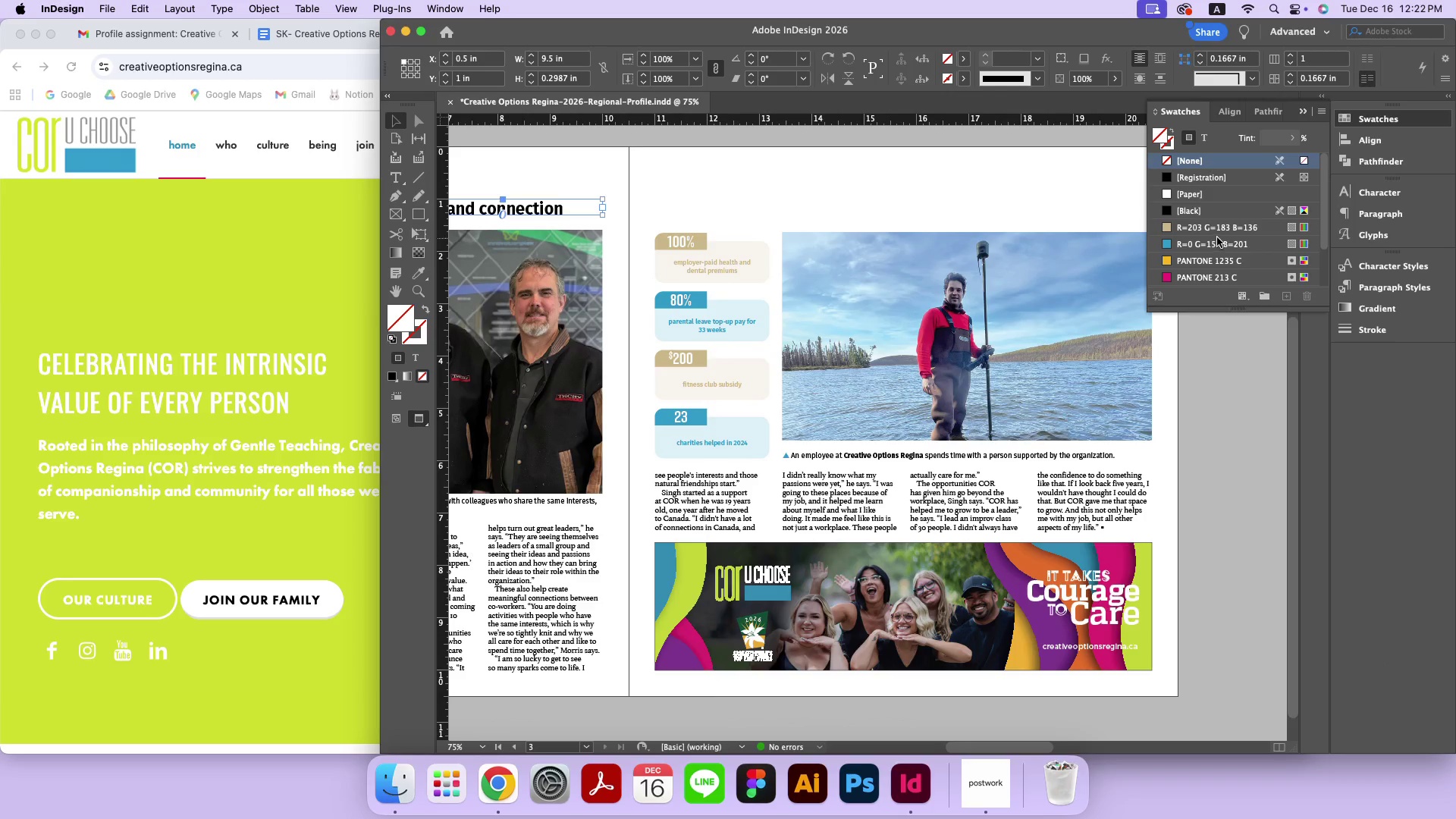 
right_click([1213, 231])
 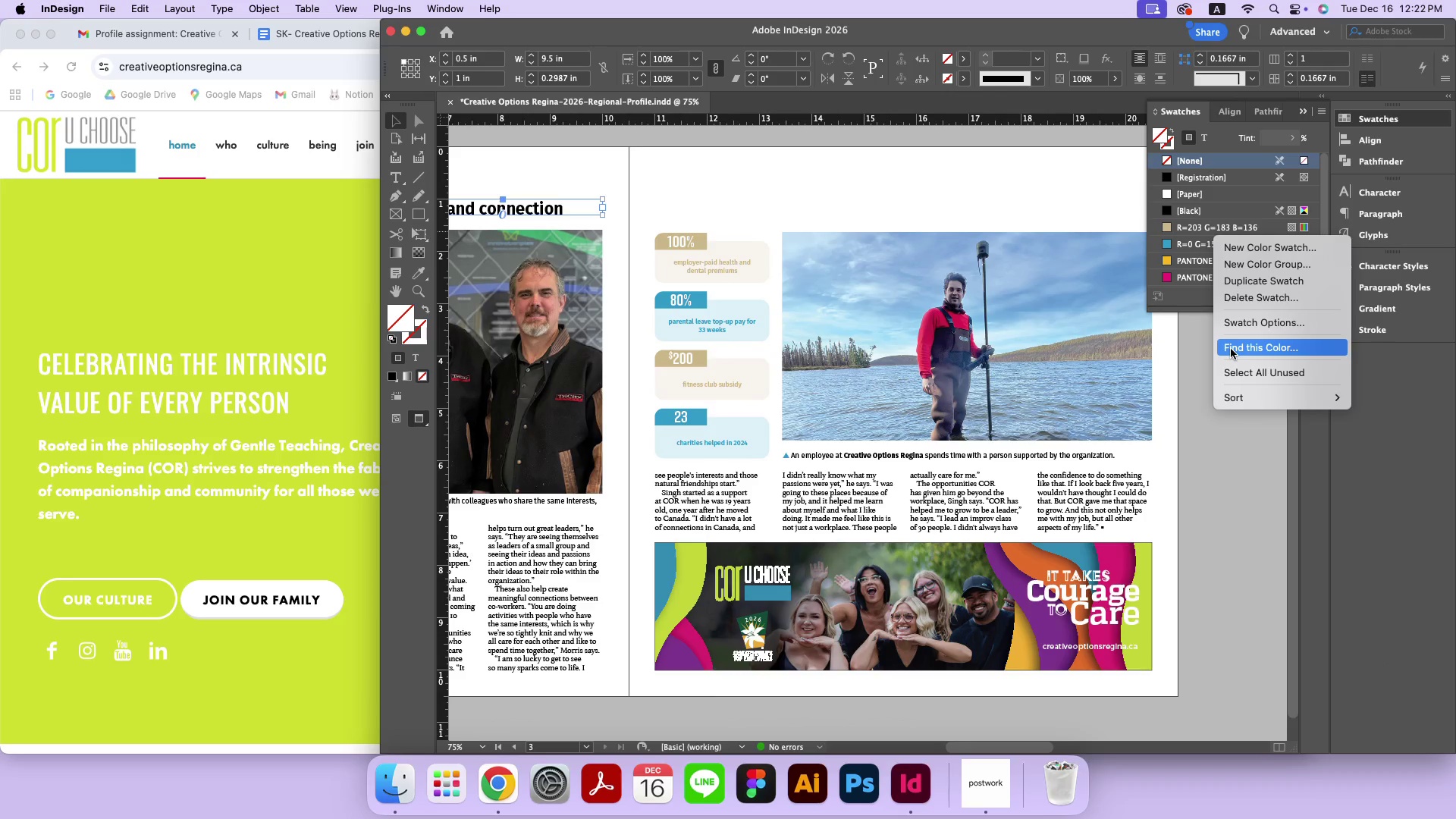 
left_click([1238, 324])
 